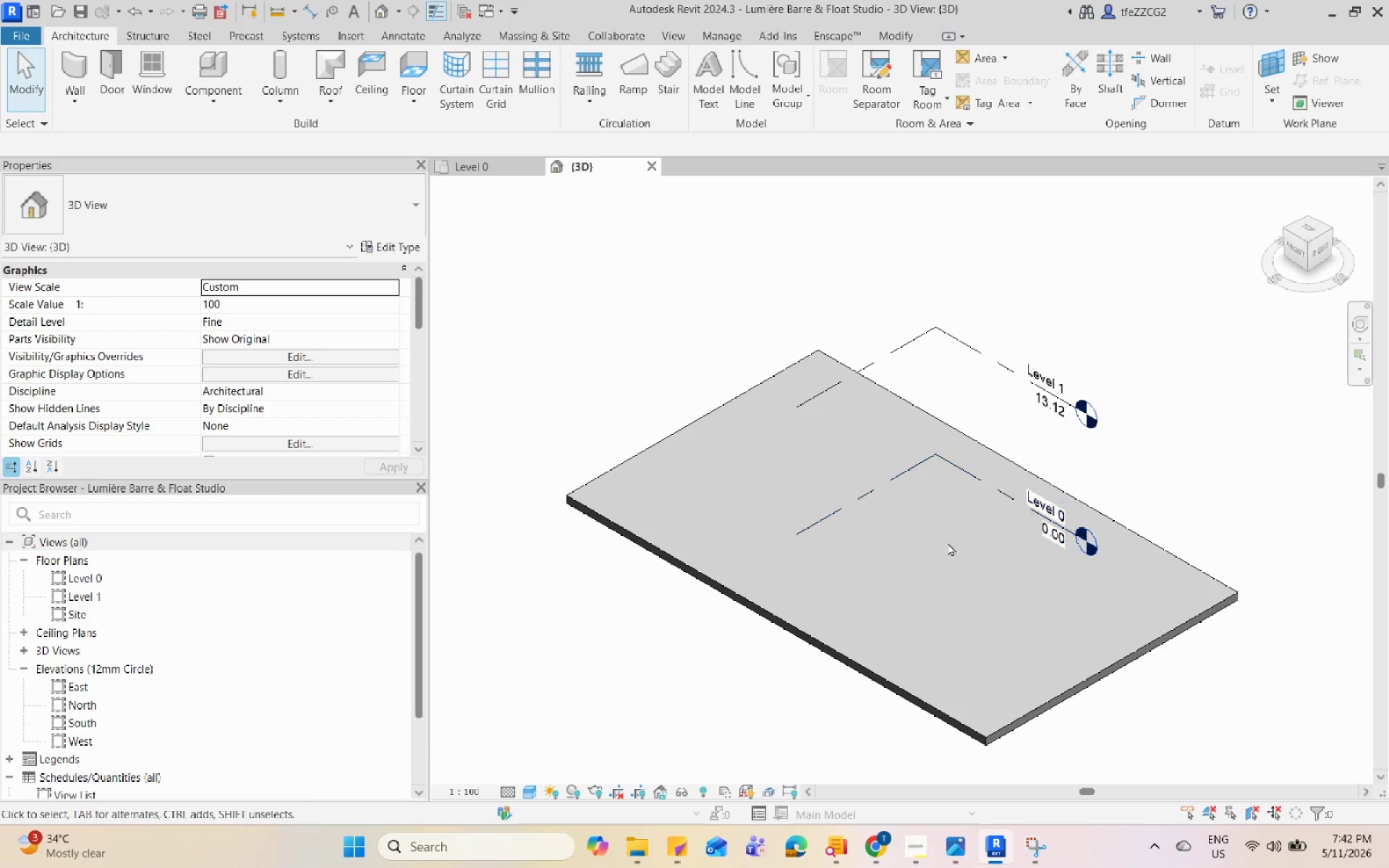 
hold_key(key=ShiftLeft, duration=0.66)
 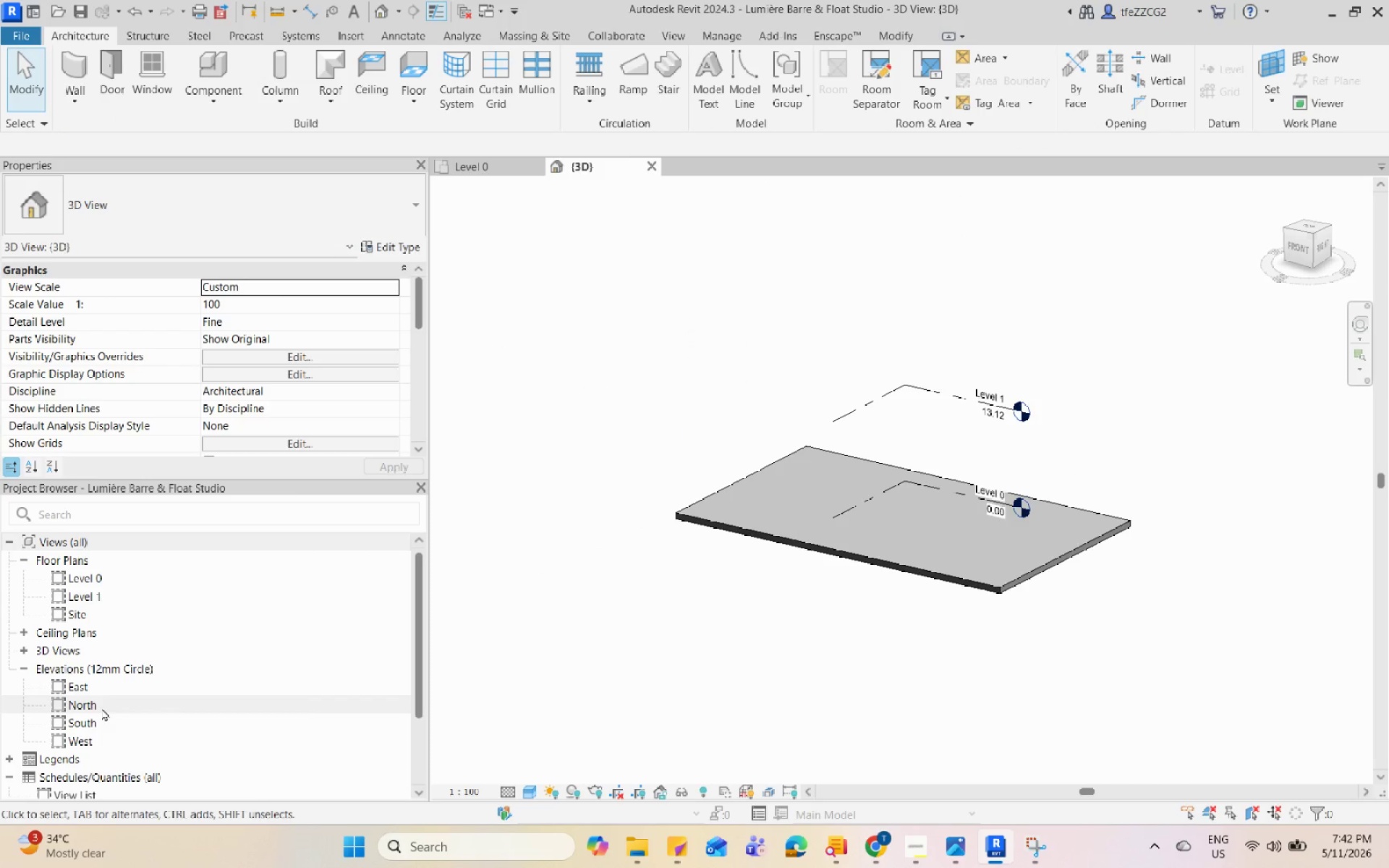 
scroll: coordinate [904, 447], scroll_direction: down, amount: 3.0
 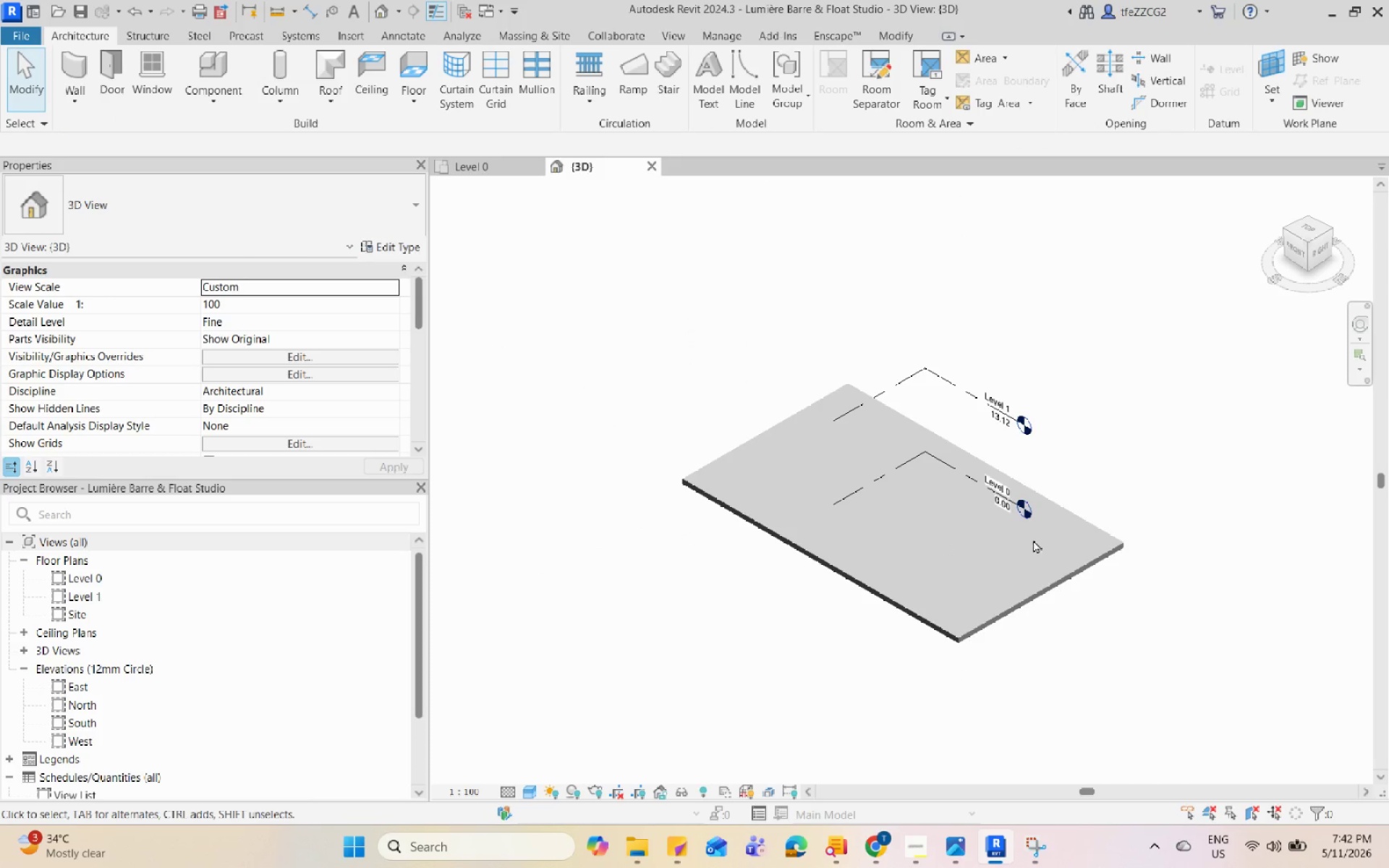 
double_click([101, 707])
 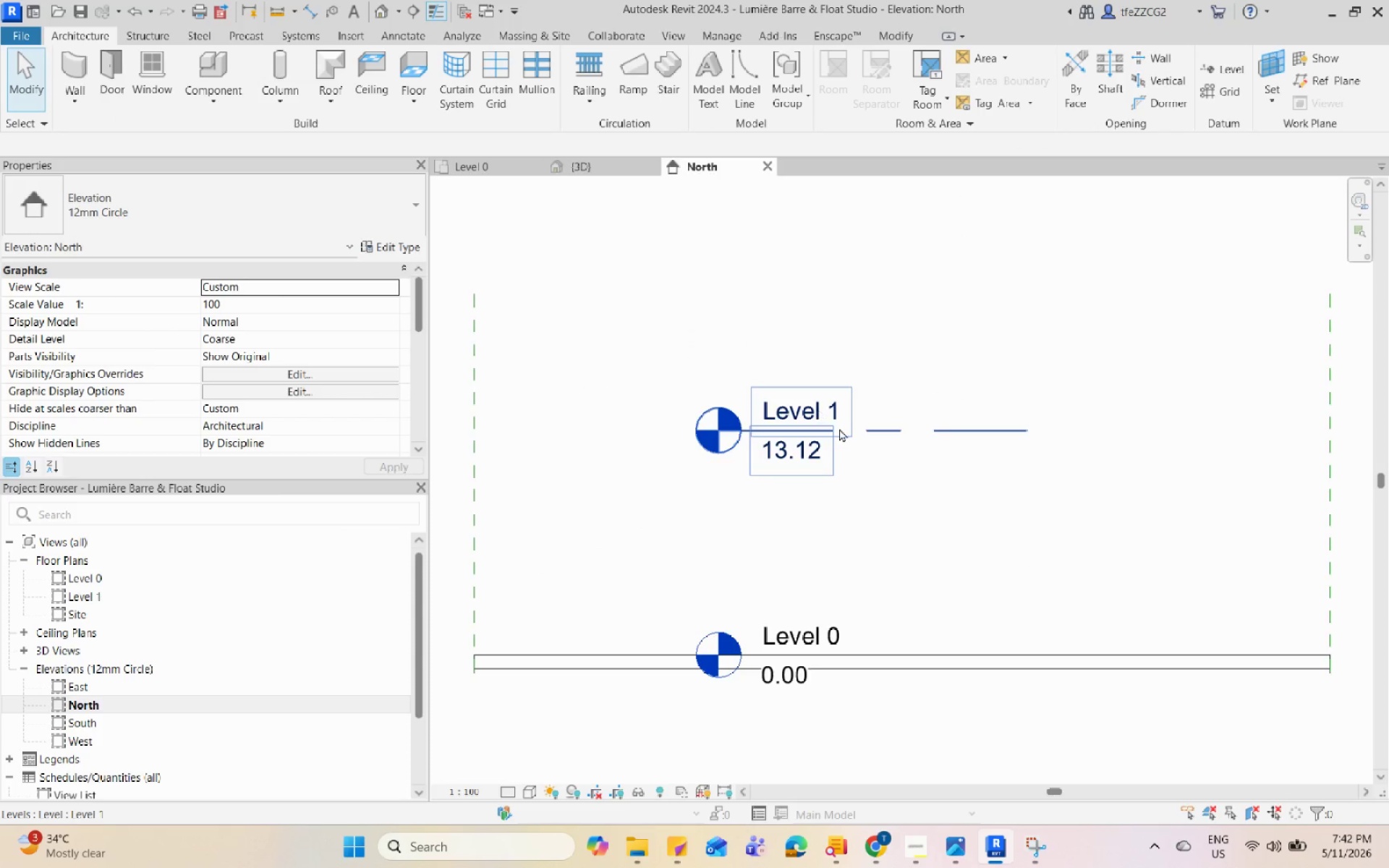 
left_click([810, 454])
 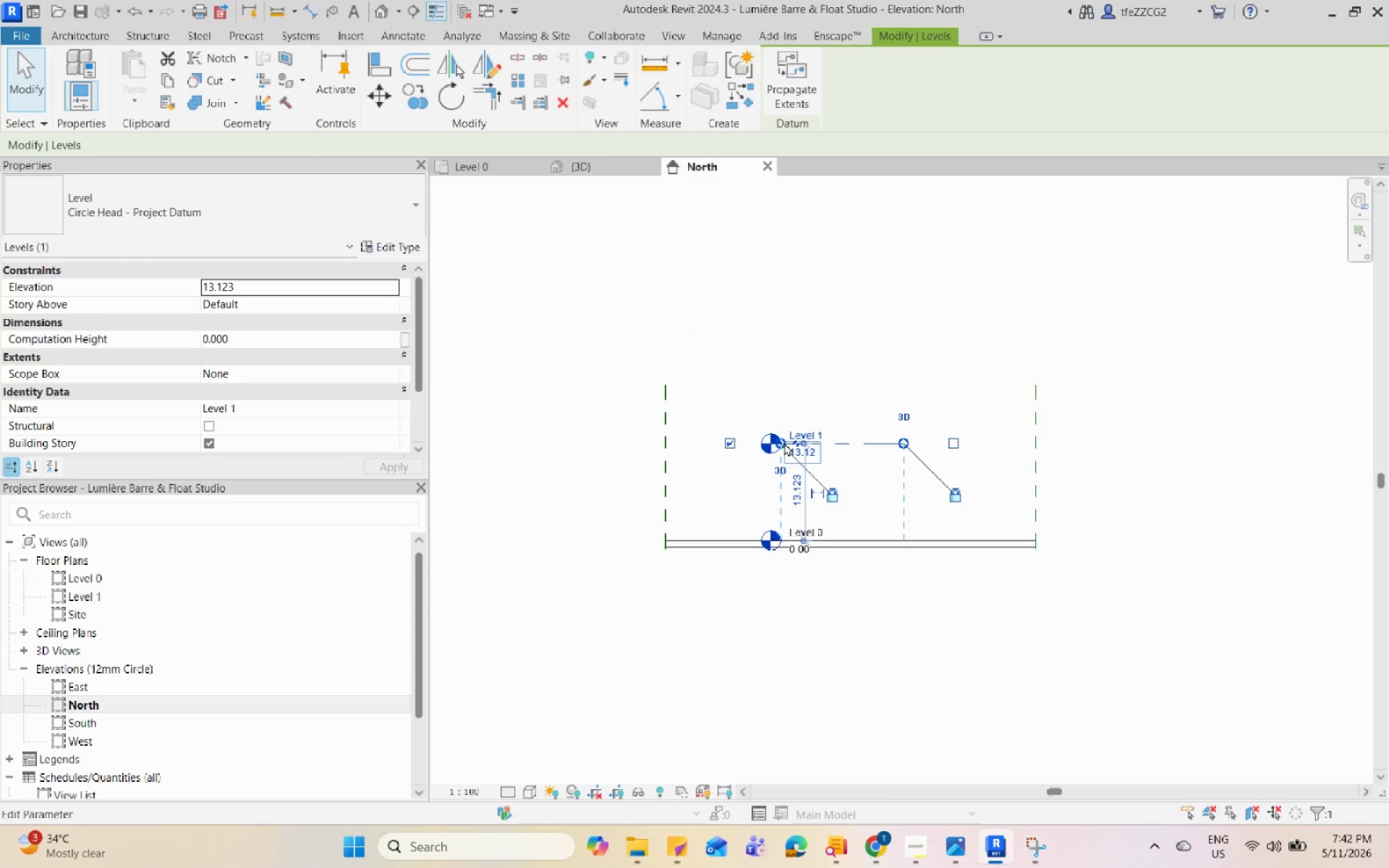 
scroll: coordinate [810, 456], scroll_direction: down, amount: 6.0
 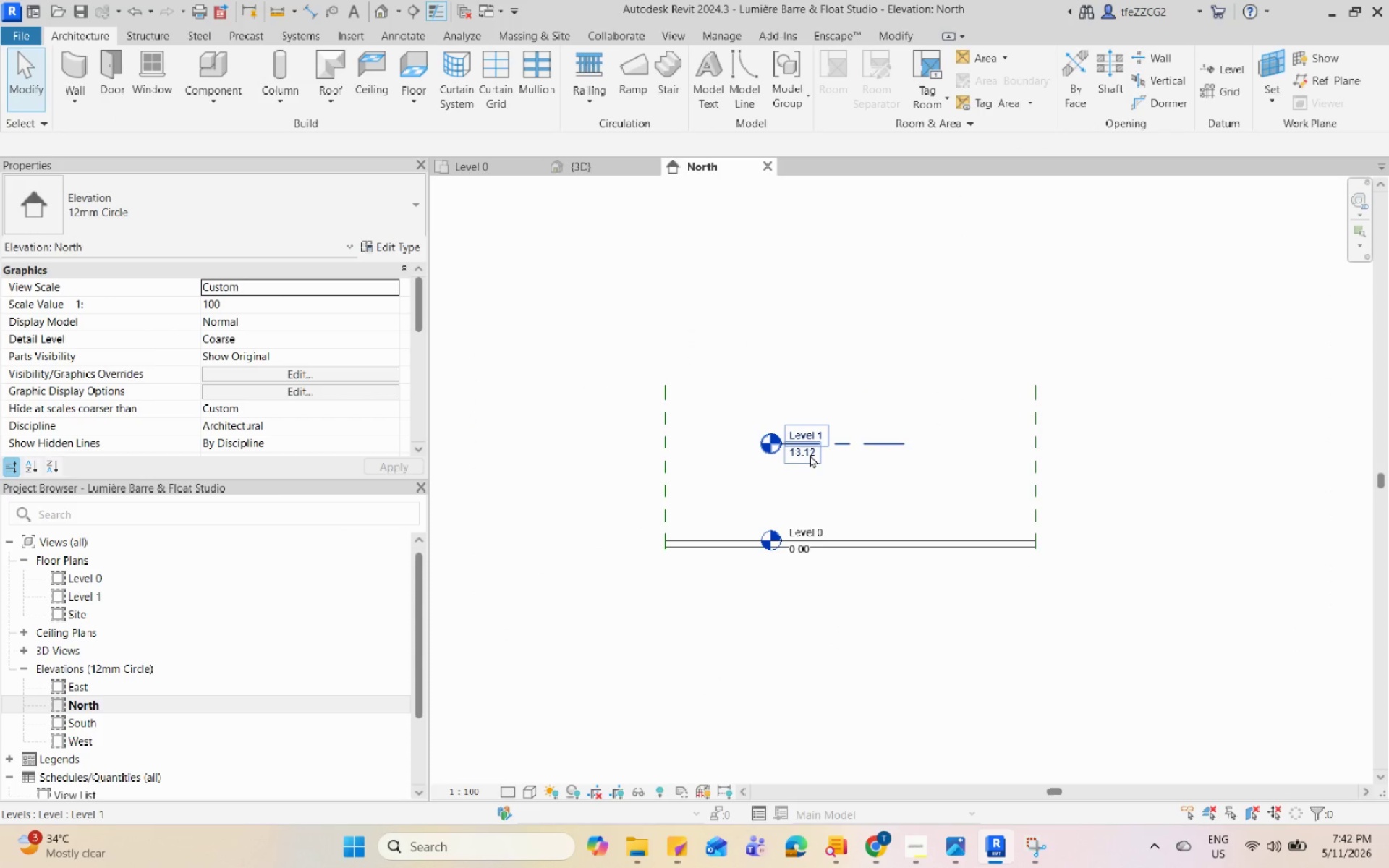 
left_click_drag(start_coordinate=[781, 441], to_coordinate=[531, 447])
 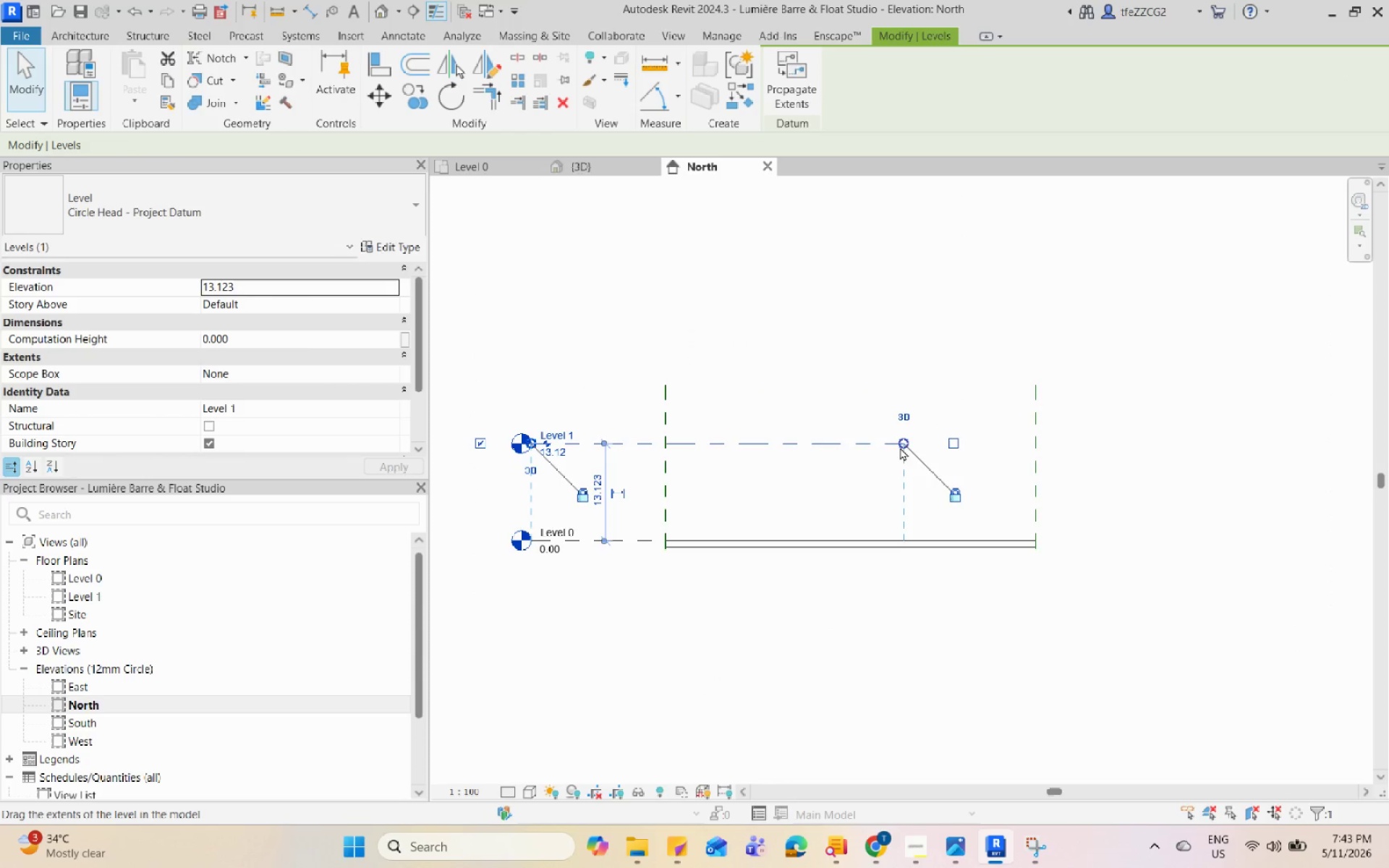 
left_click_drag(start_coordinate=[902, 446], to_coordinate=[1144, 448])
 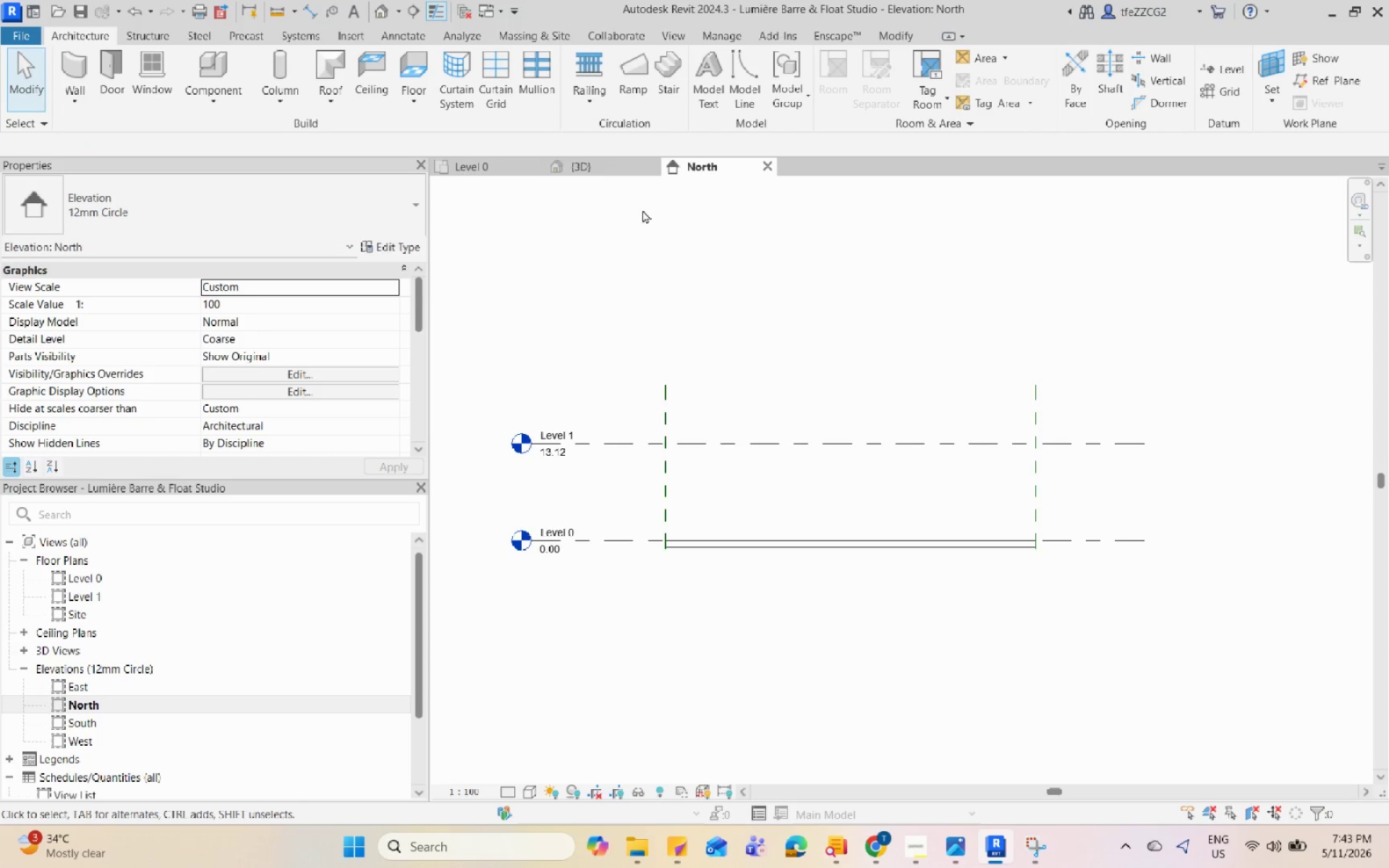 
left_click([621, 163])
 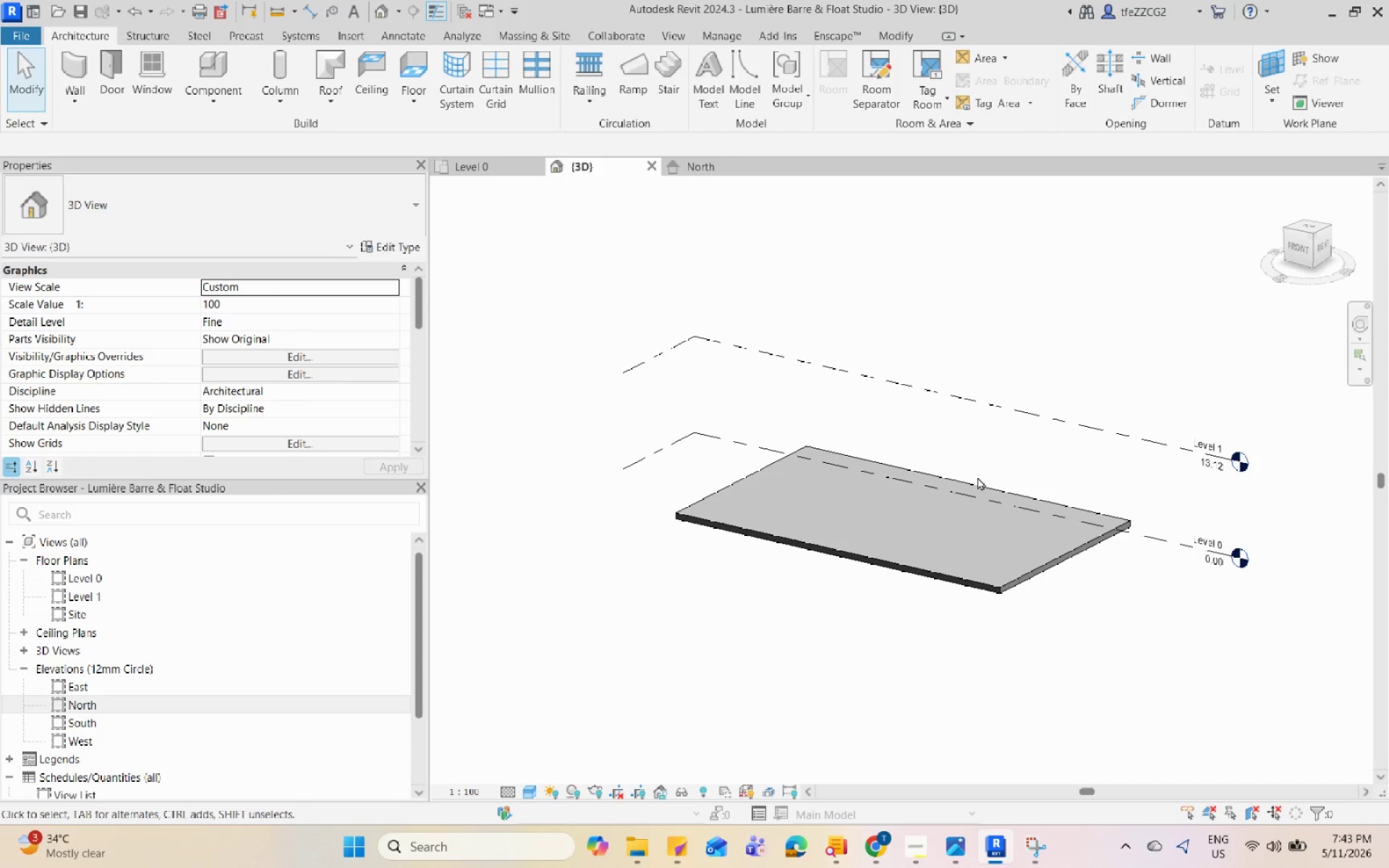 
hold_key(key=ShiftLeft, duration=2.36)
middle_click([1066, 474])
 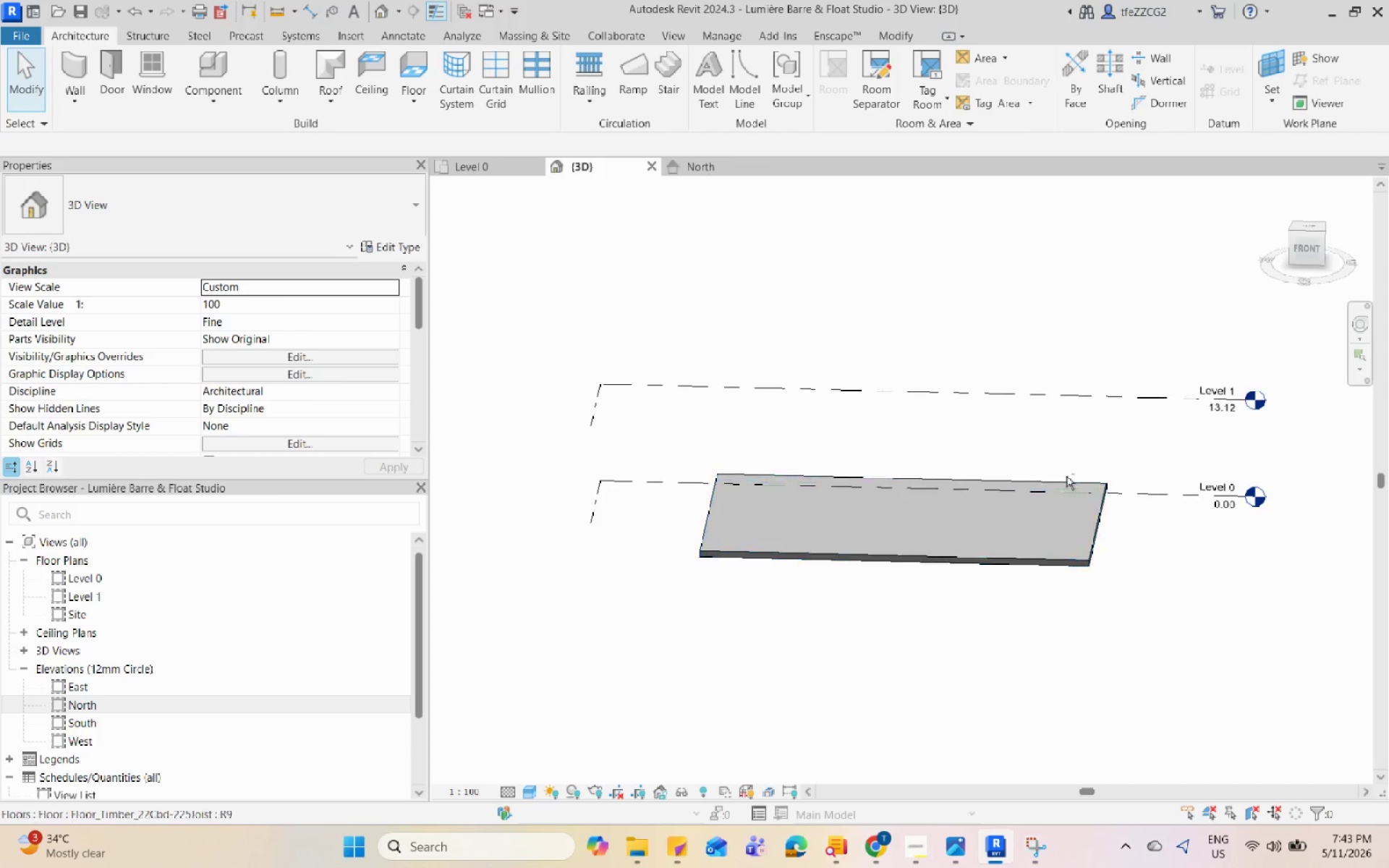 
hold_key(key=ShiftLeft, duration=0.47)
 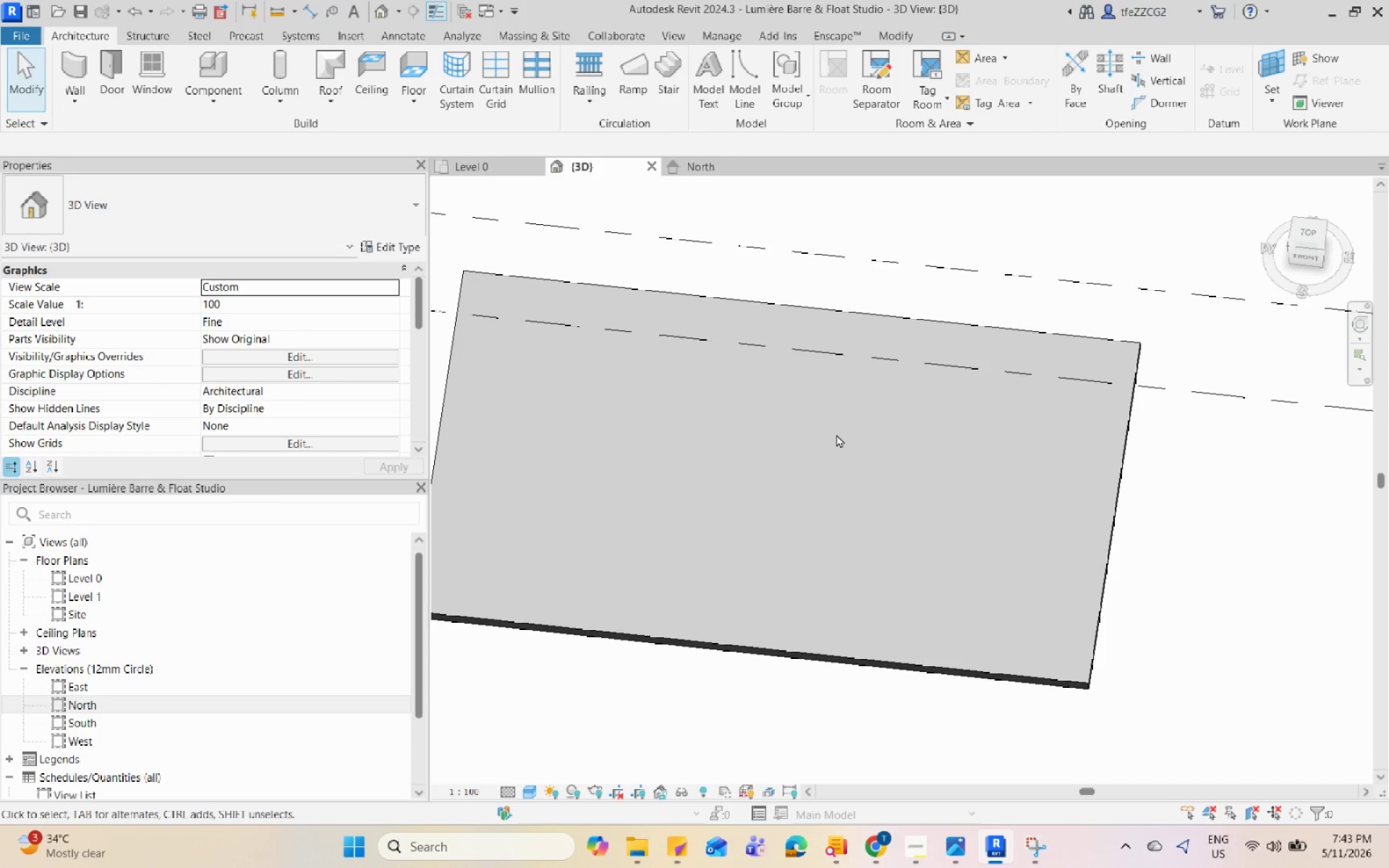 
scroll: coordinate [1073, 524], scroll_direction: up, amount: 5.0
 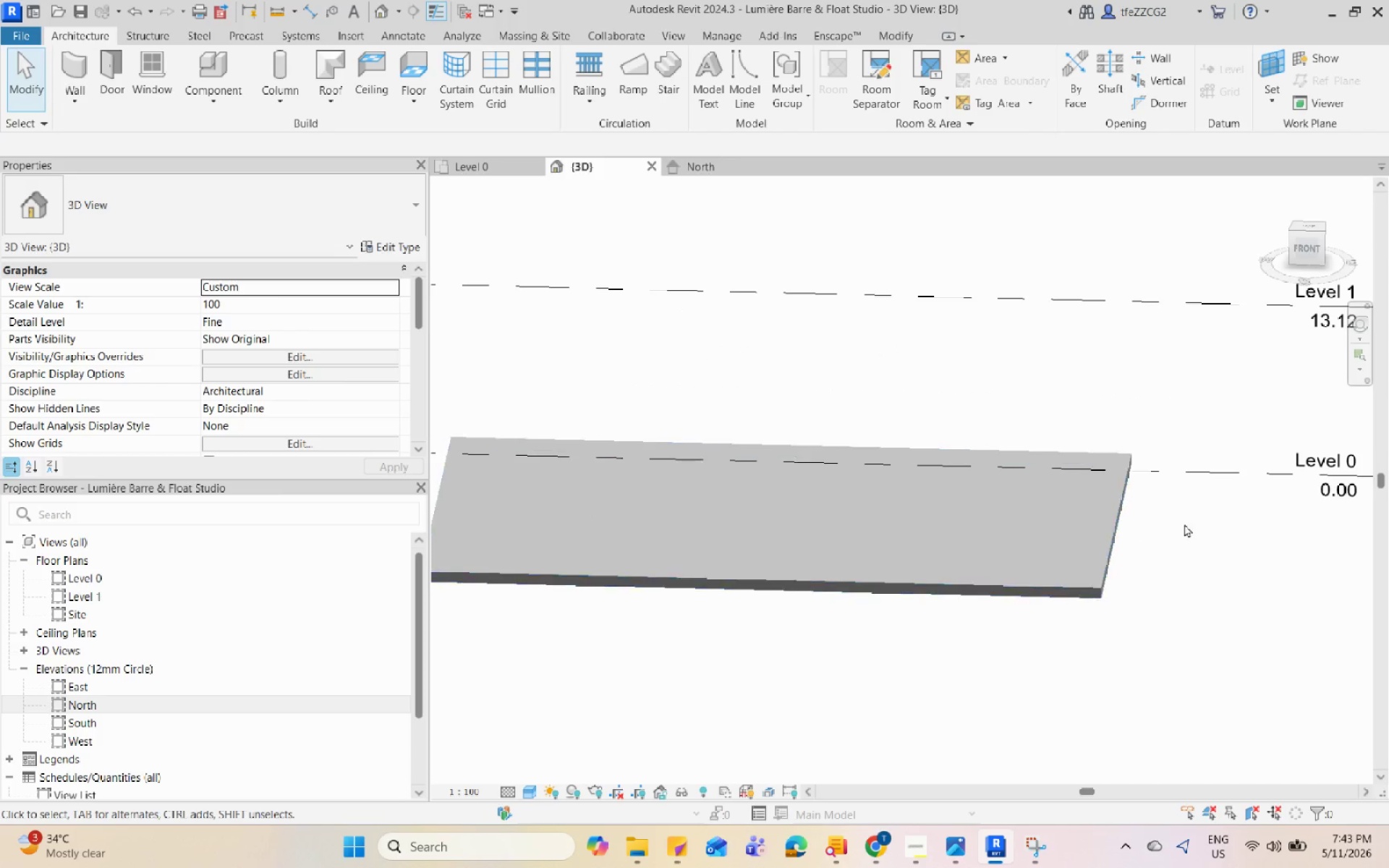 
scroll: coordinate [819, 425], scroll_direction: down, amount: 6.0
 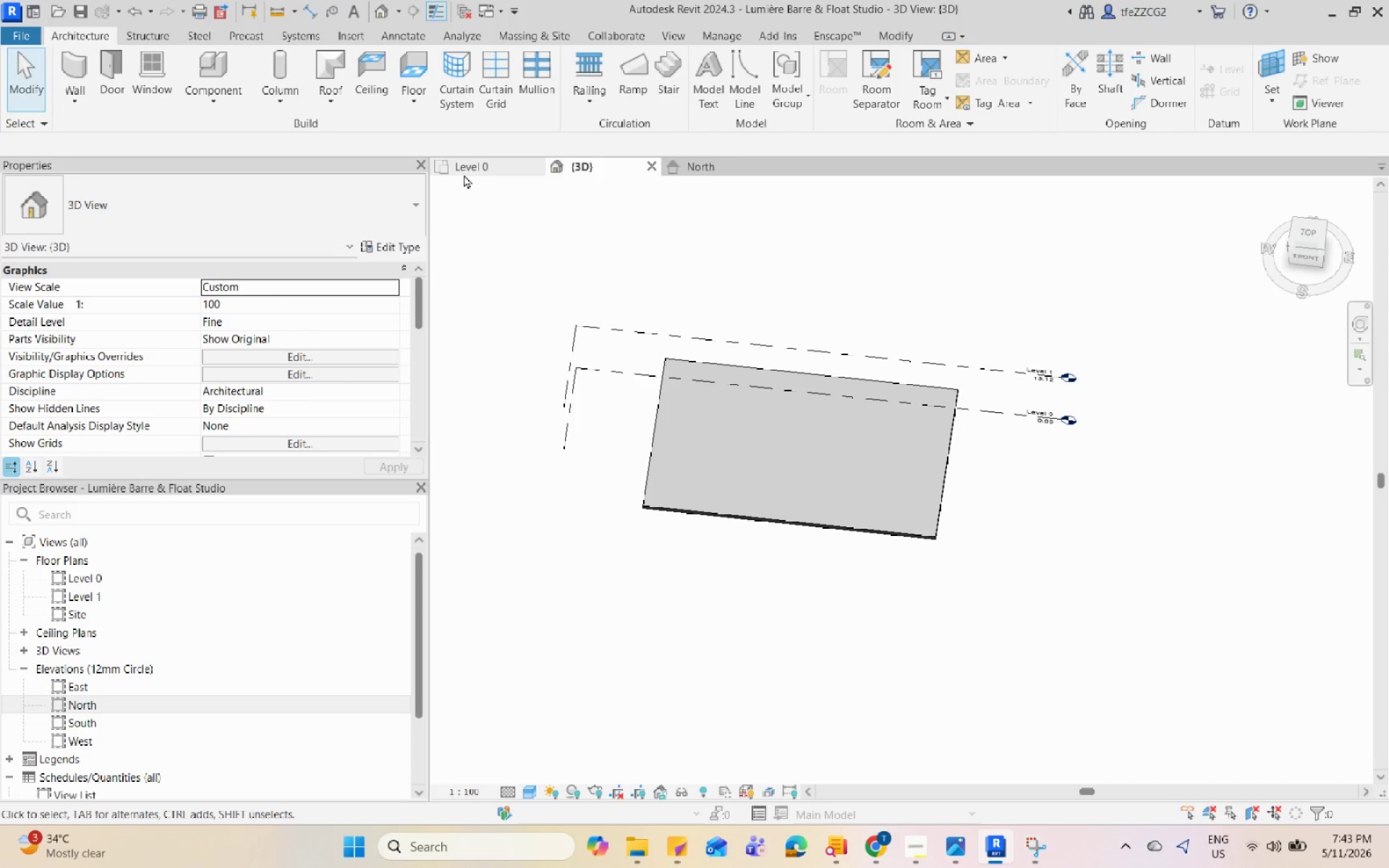 
left_click([468, 166])
 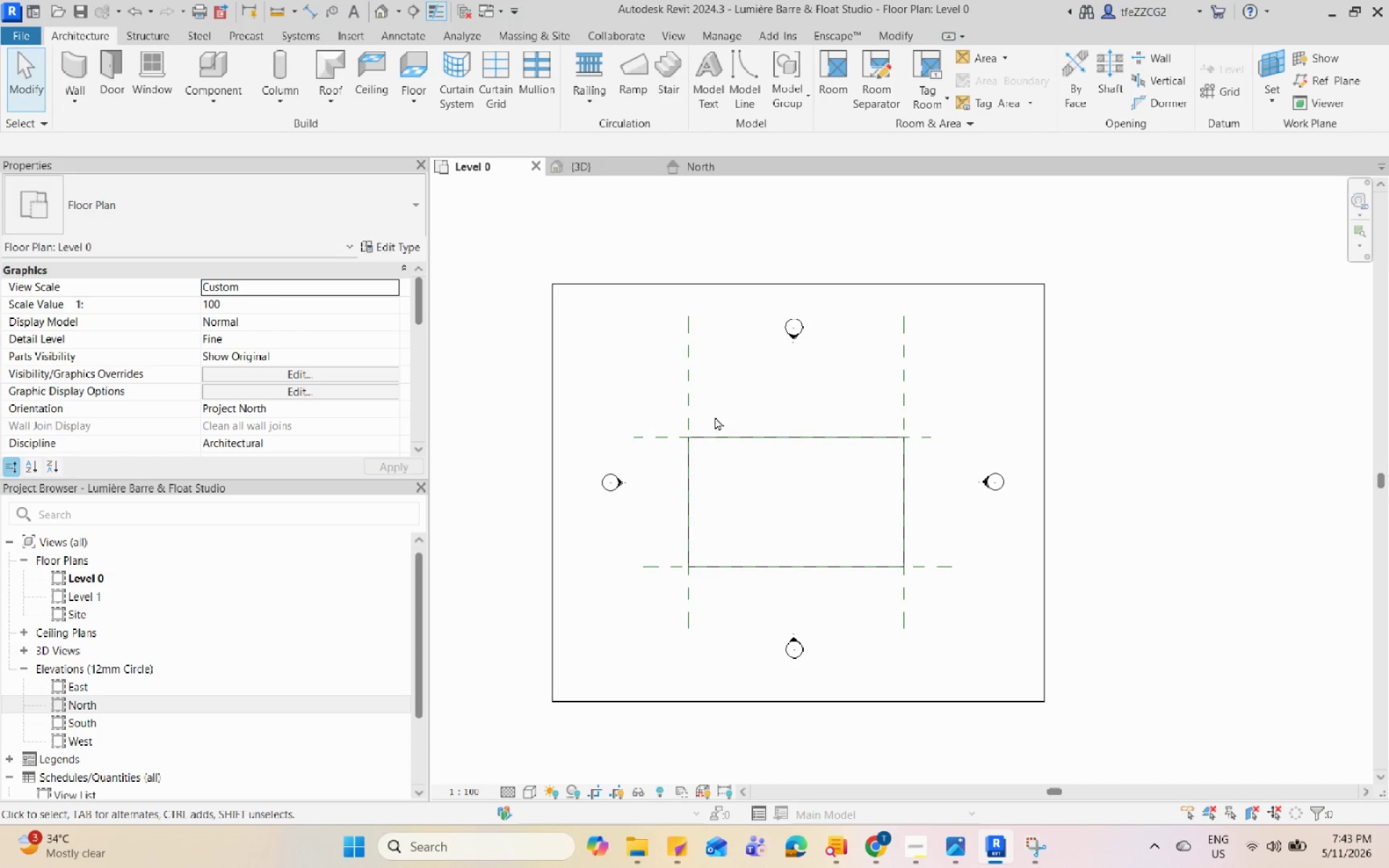 
scroll: coordinate [755, 446], scroll_direction: up, amount: 2.0
 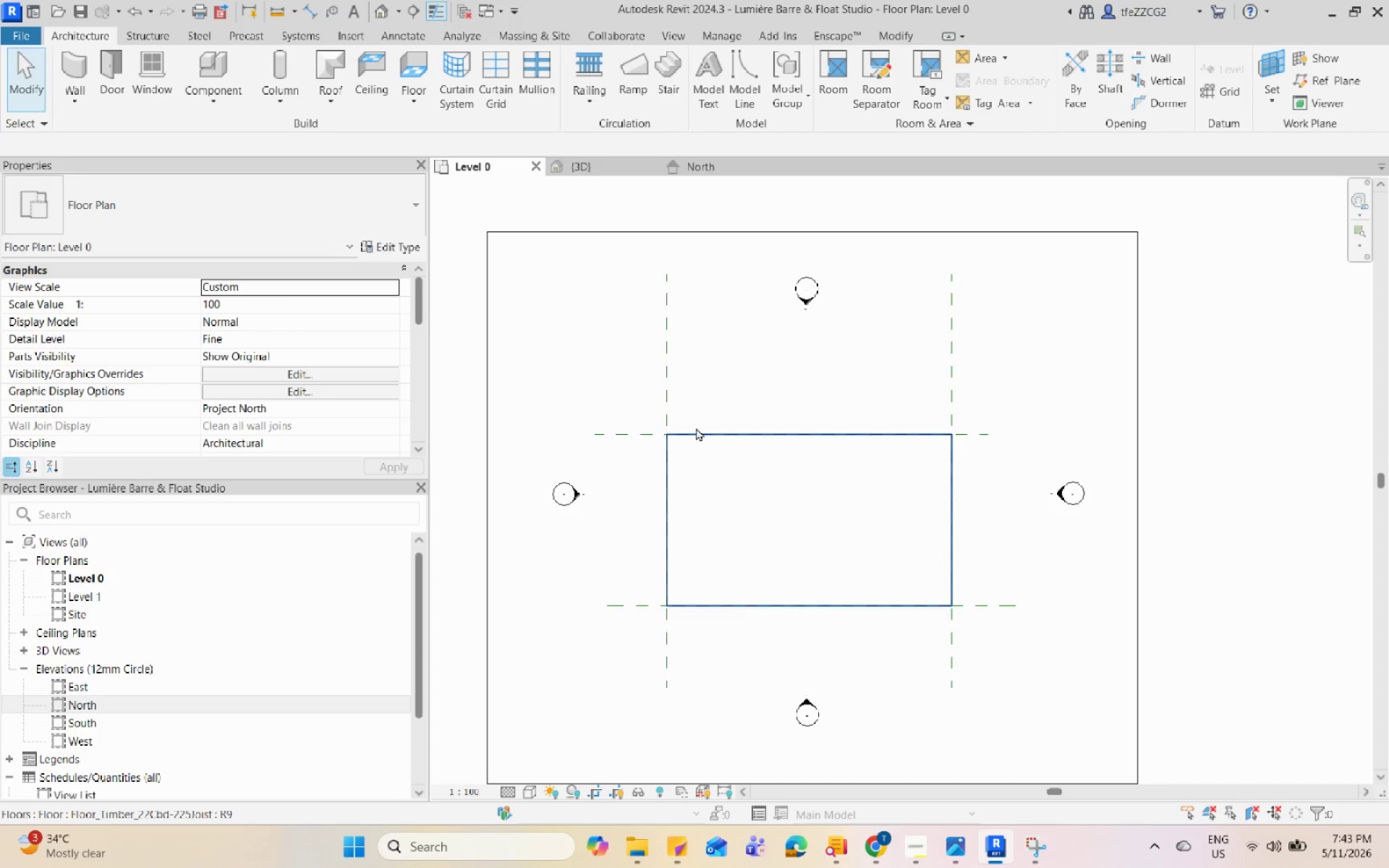 
left_click([696, 427])
 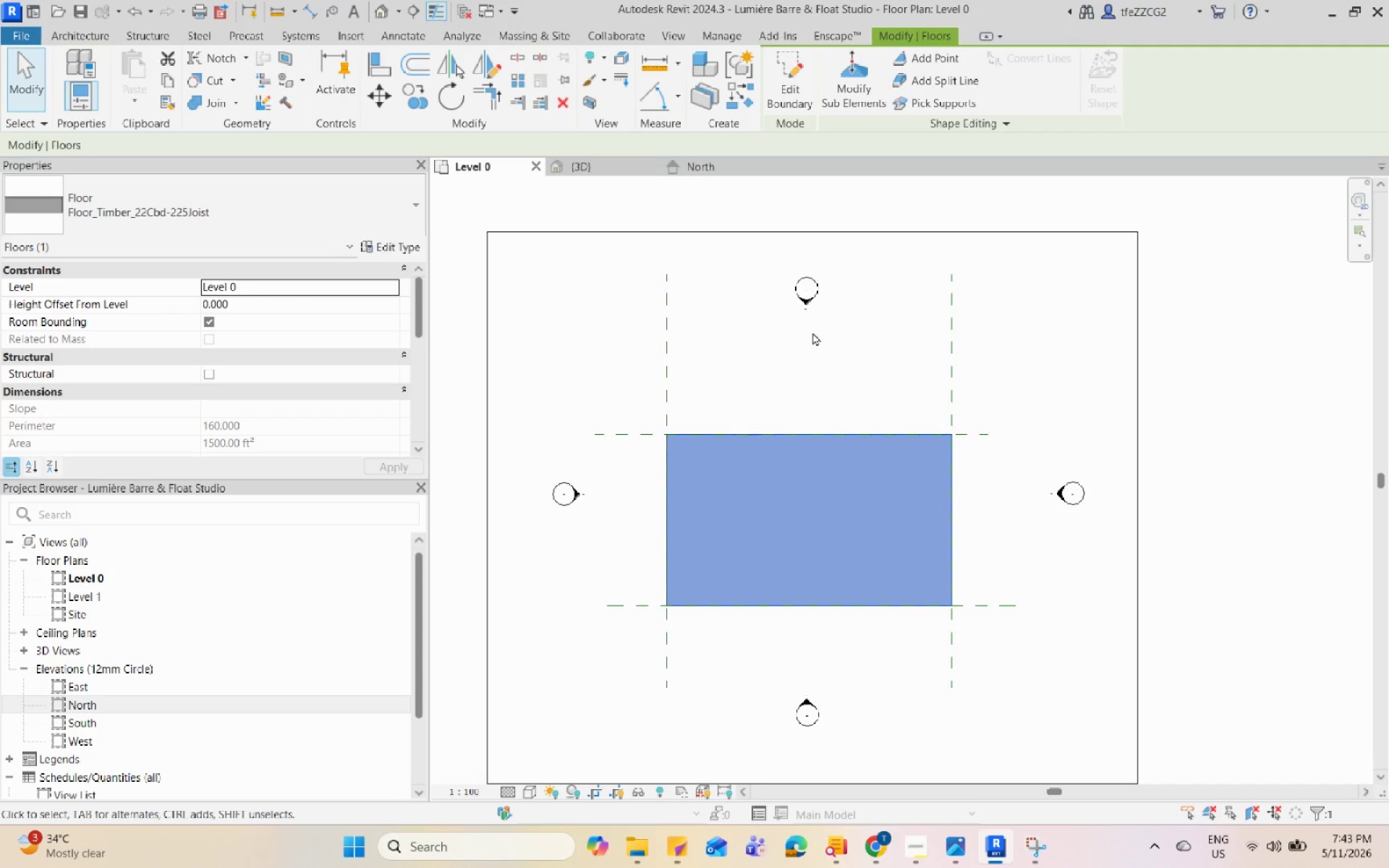 
key(Escape)
 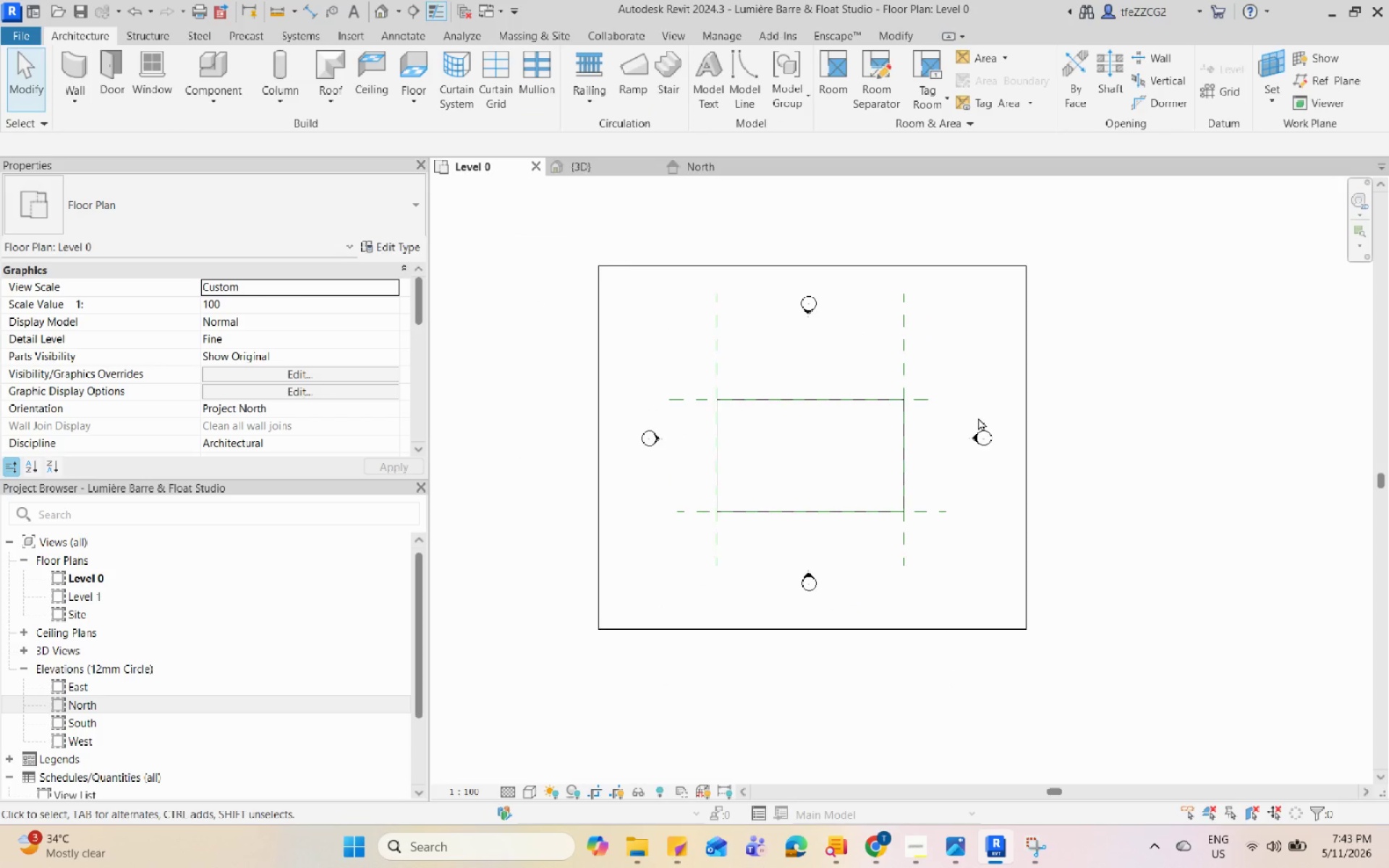 
scroll: coordinate [812, 332], scroll_direction: down, amount: 3.0
 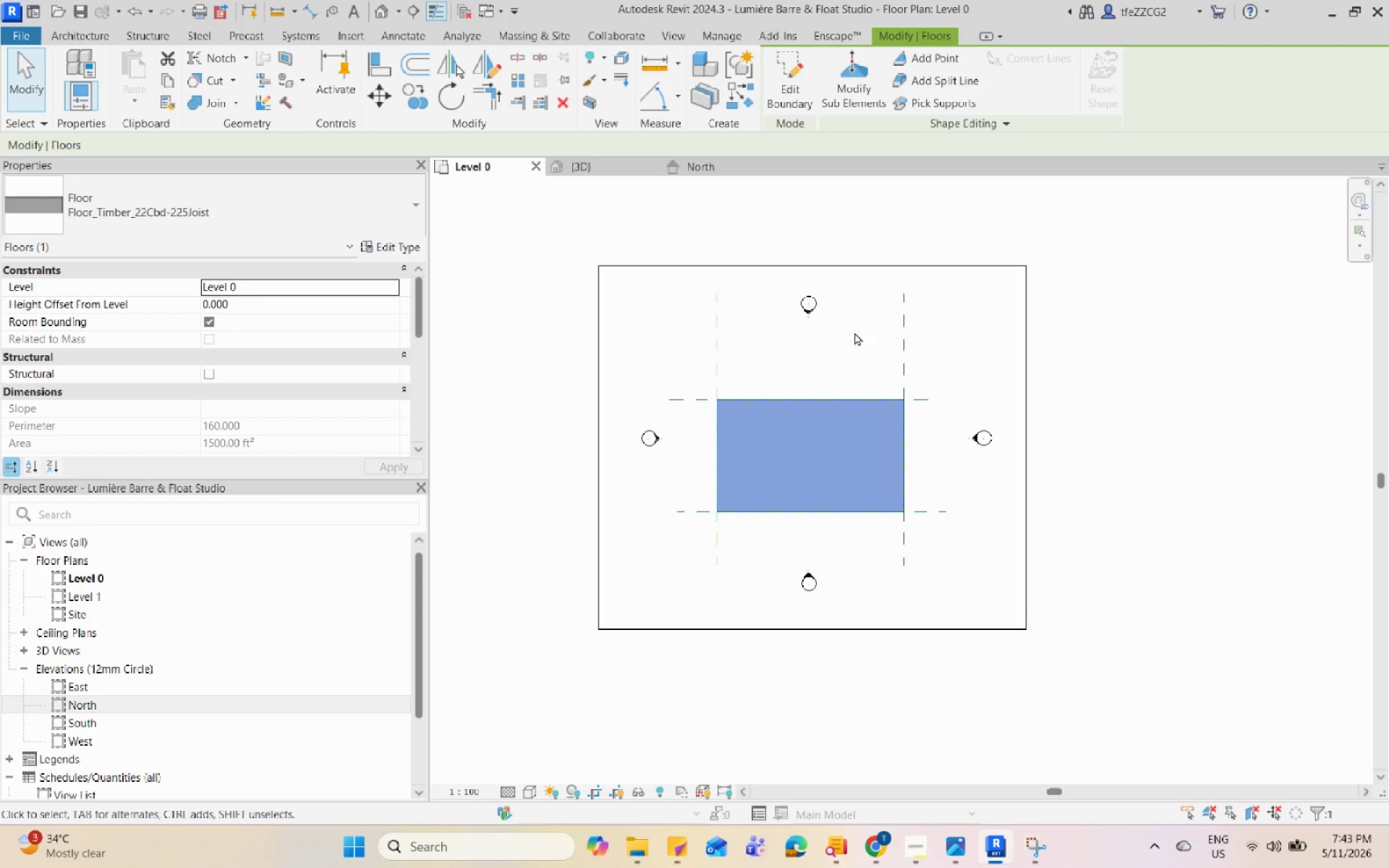 
scroll: coordinate [905, 452], scroll_direction: up, amount: 1.0
 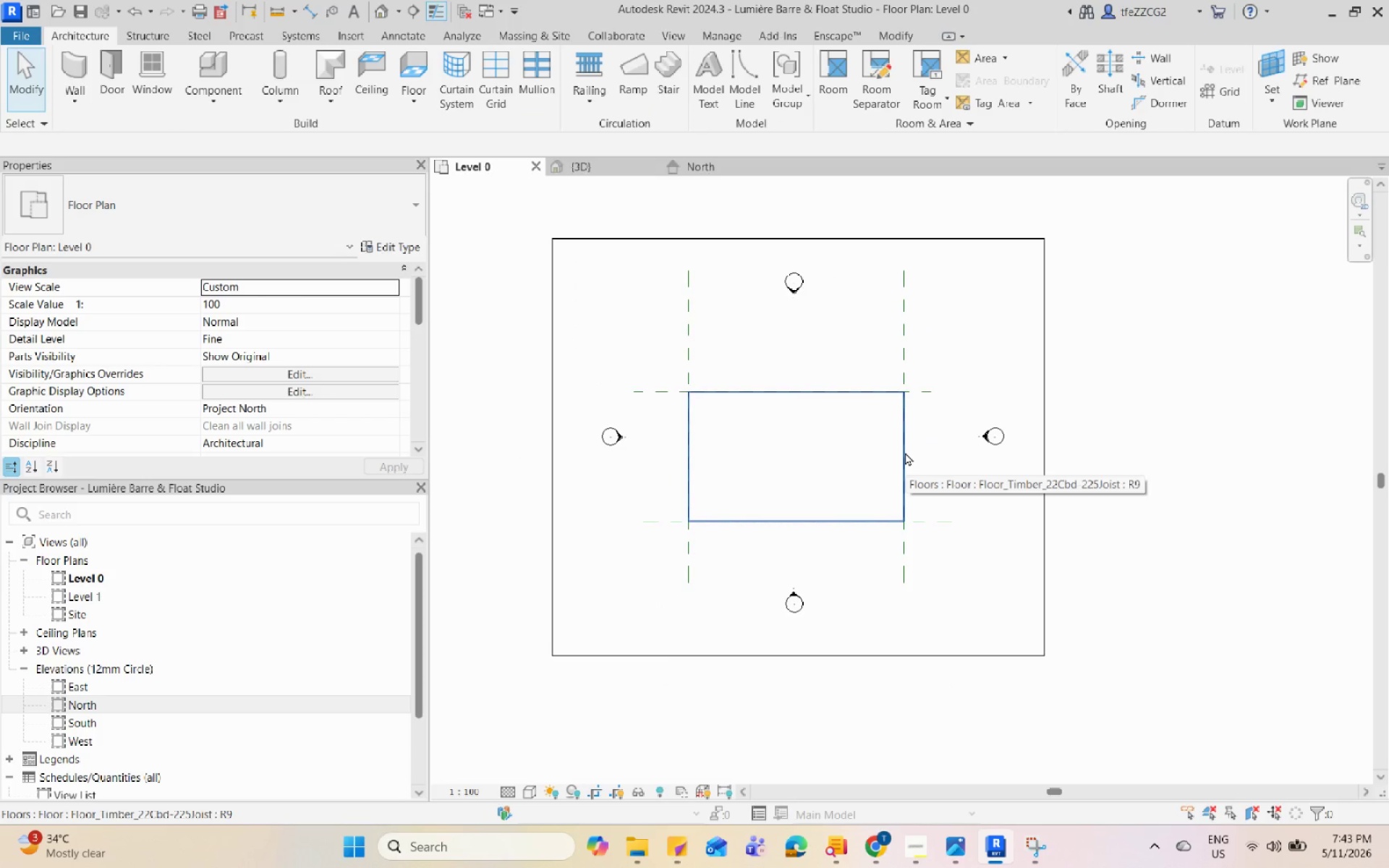 
type(wa)
 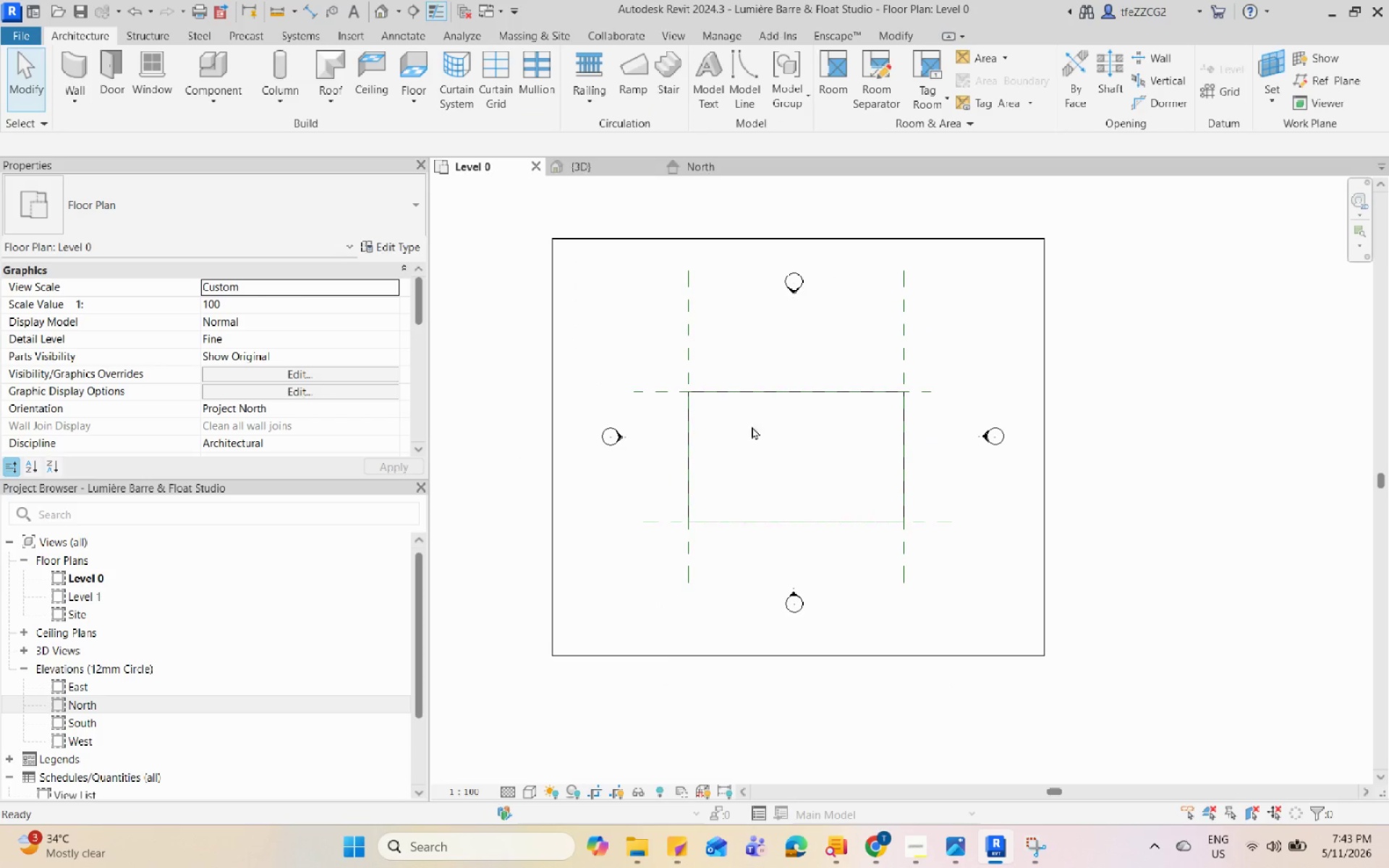 
scroll: coordinate [724, 413], scroll_direction: up, amount: 5.0
 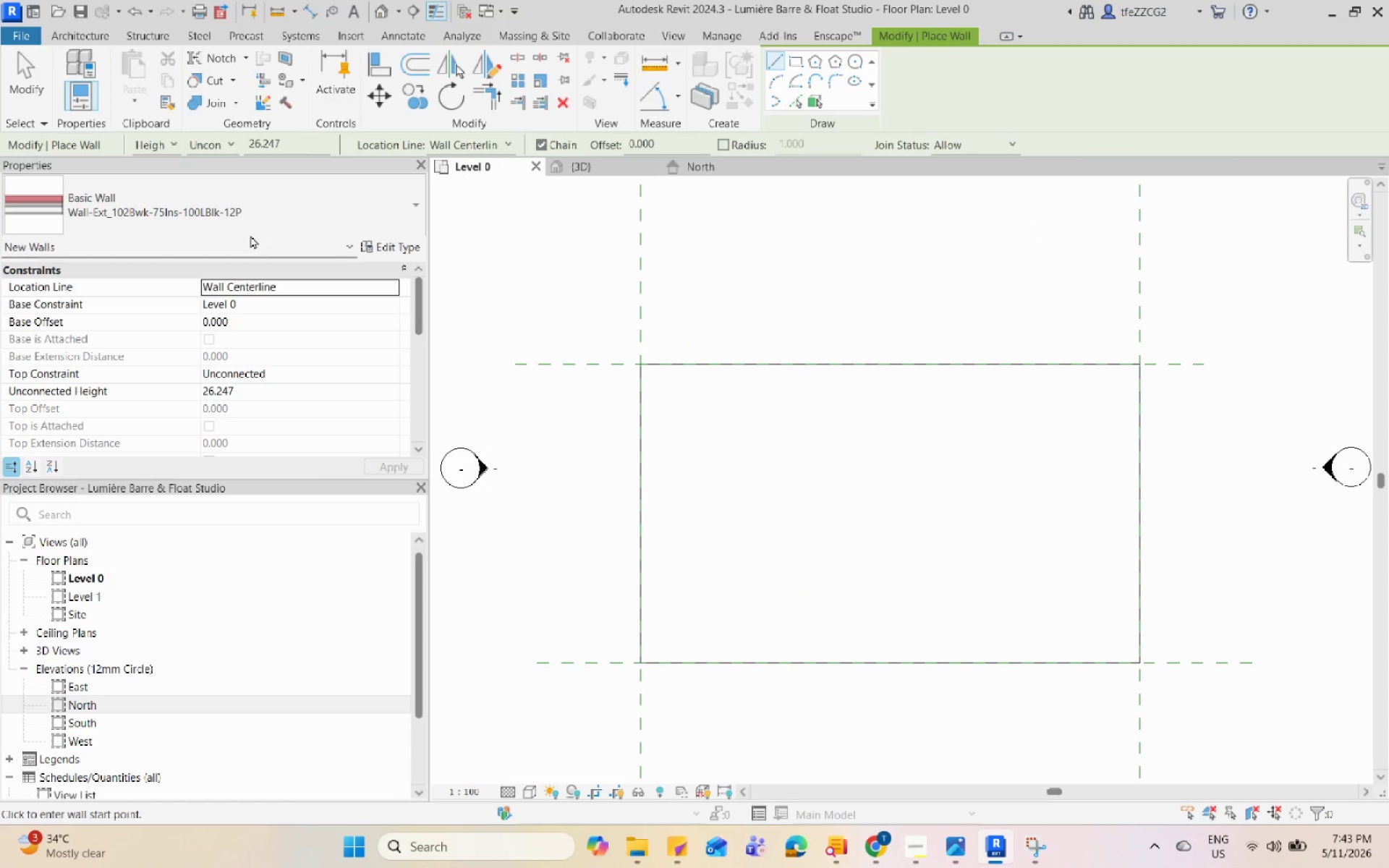 
left_click([264, 210])
 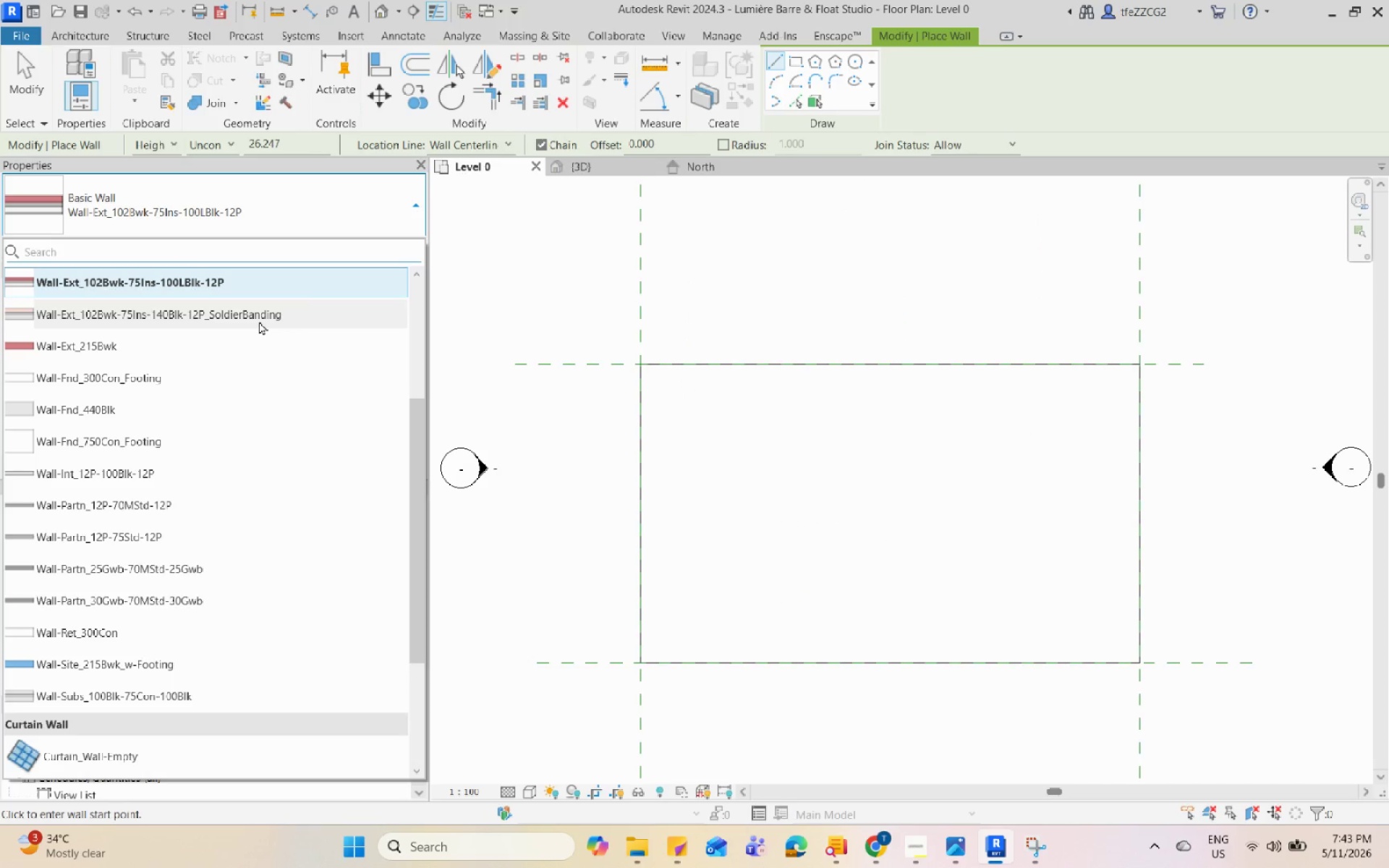 
scroll: coordinate [259, 321], scroll_direction: down, amount: 1.0
 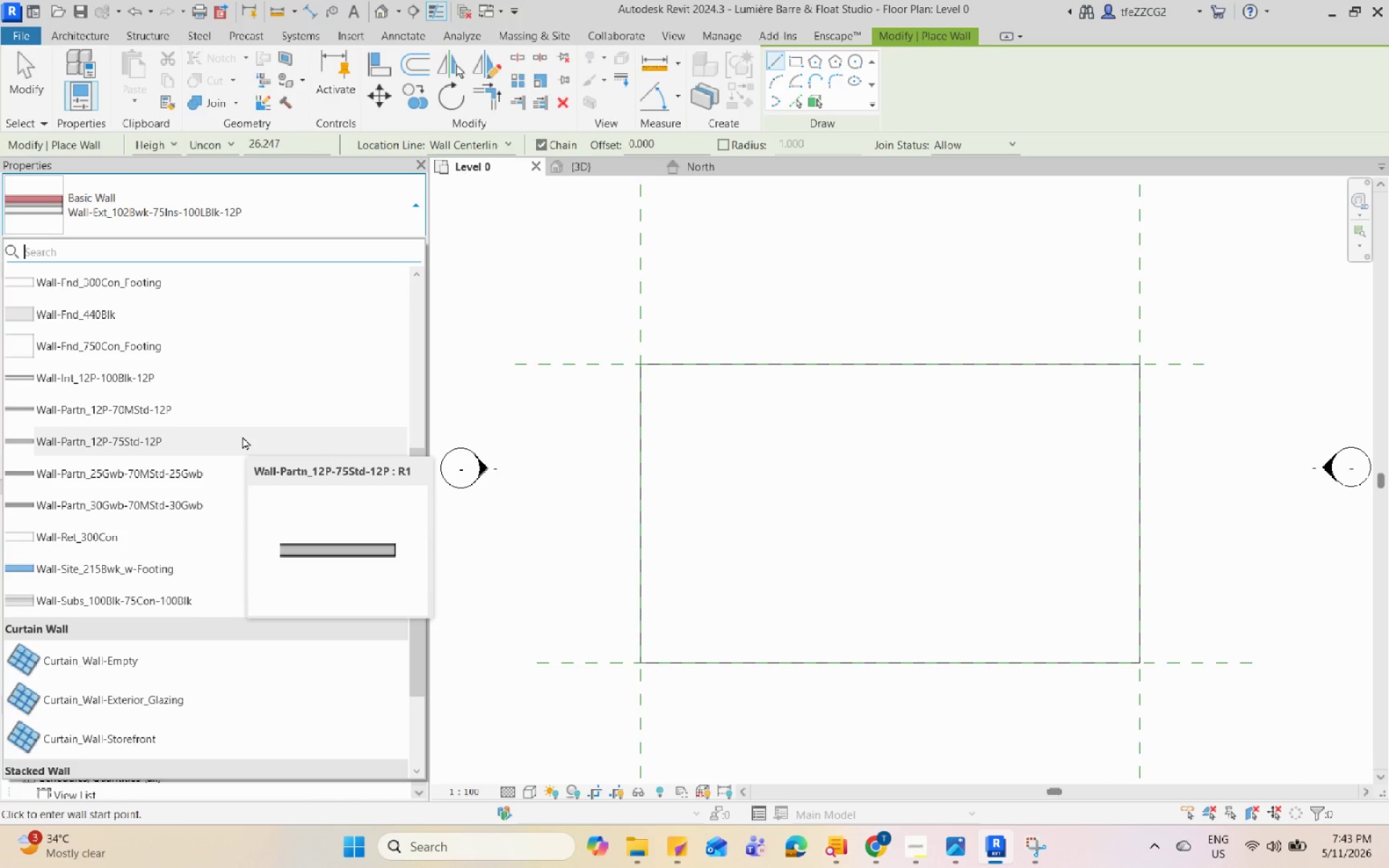 
scroll: coordinate [242, 436], scroll_direction: up, amount: 1.0
 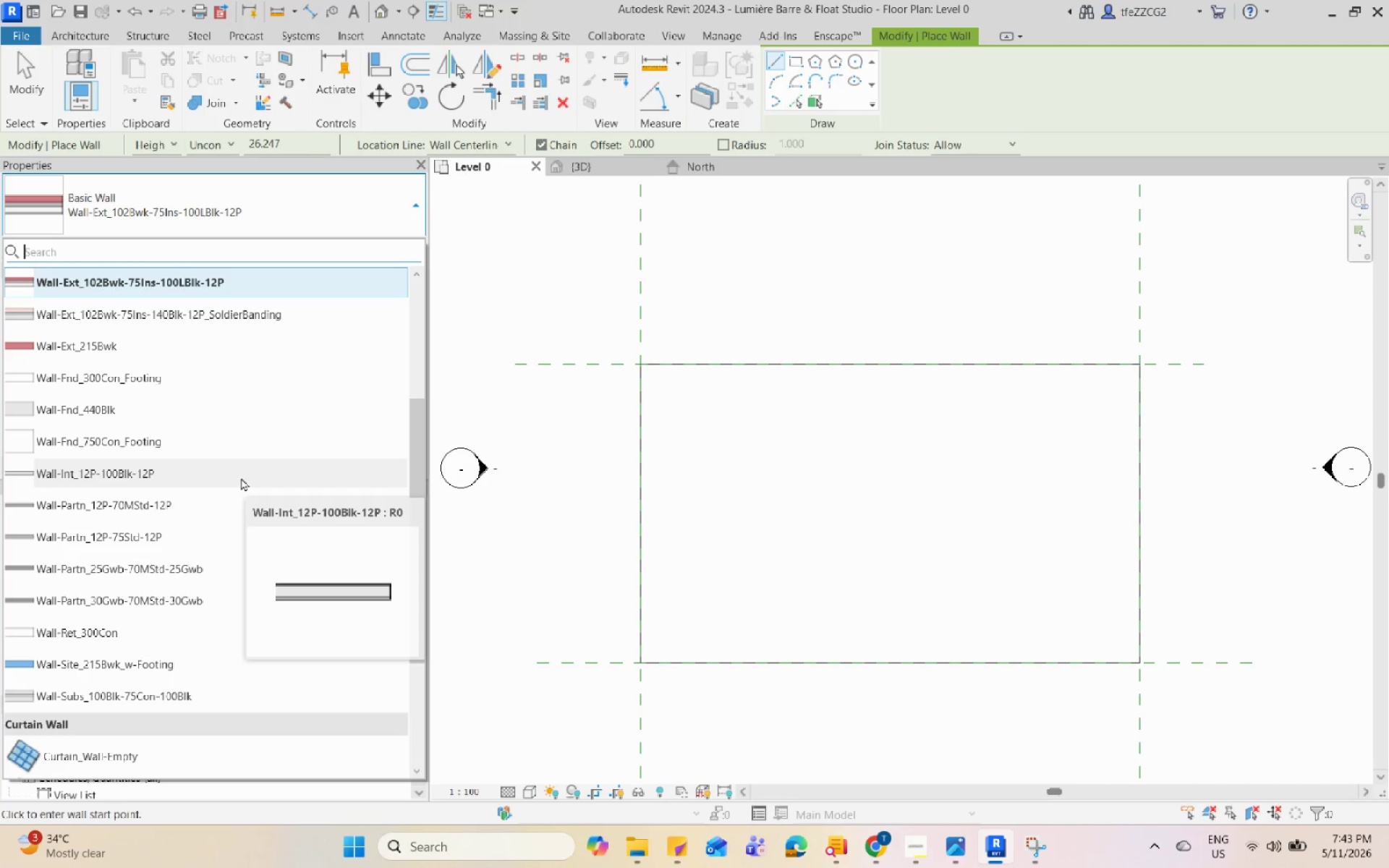 
wait(5.43)
 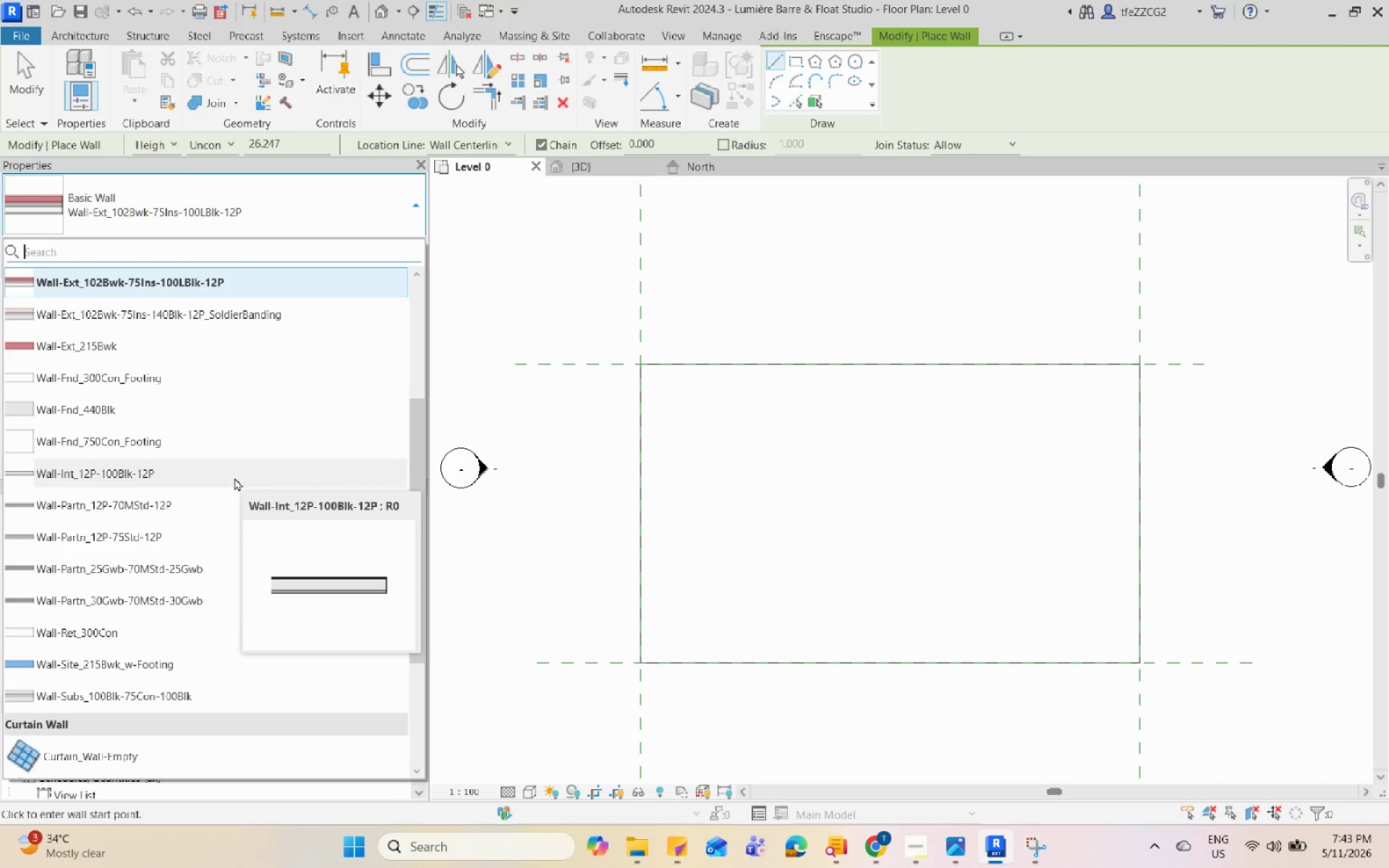 
left_click([241, 477])
 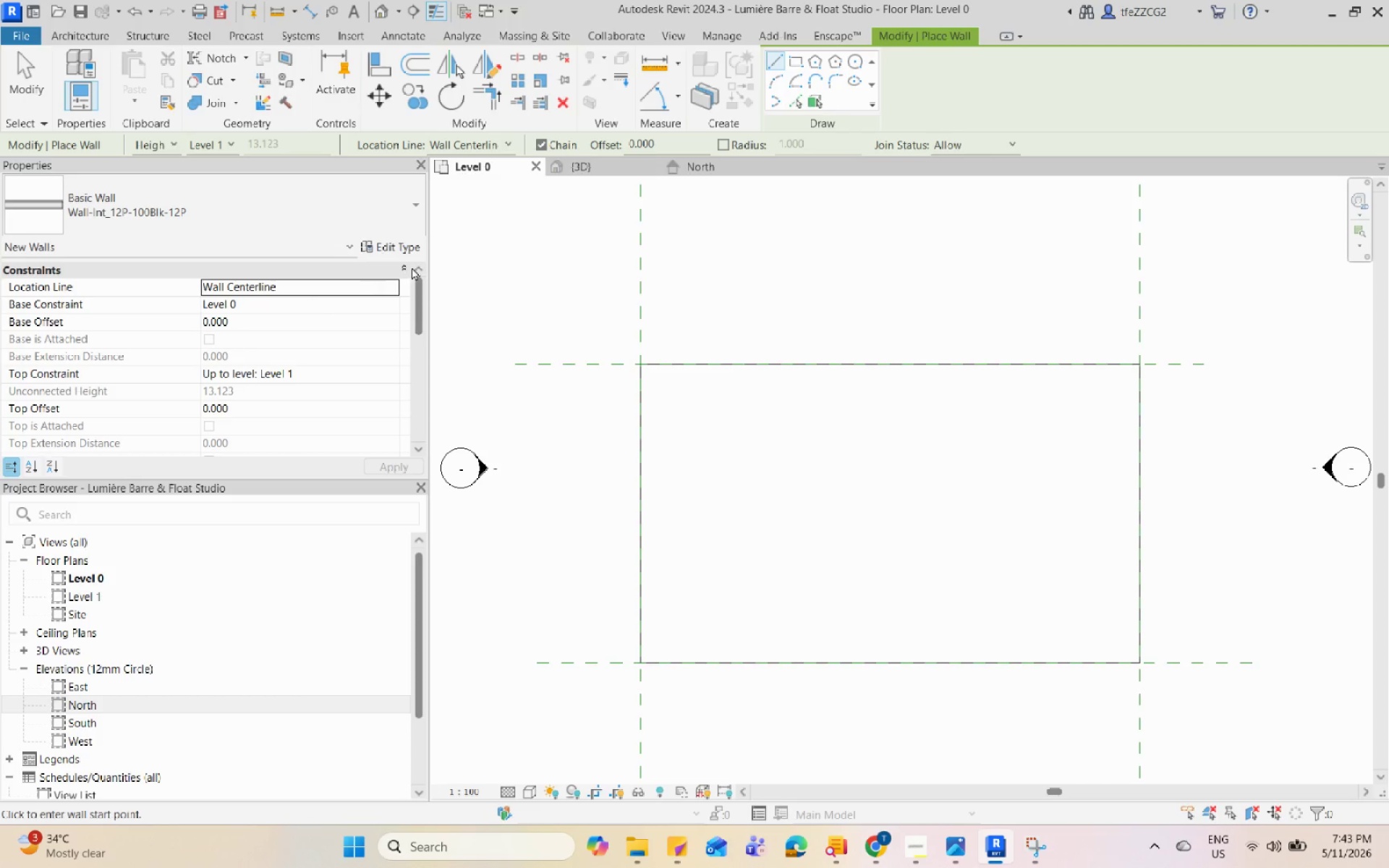 
left_click([418, 255])
 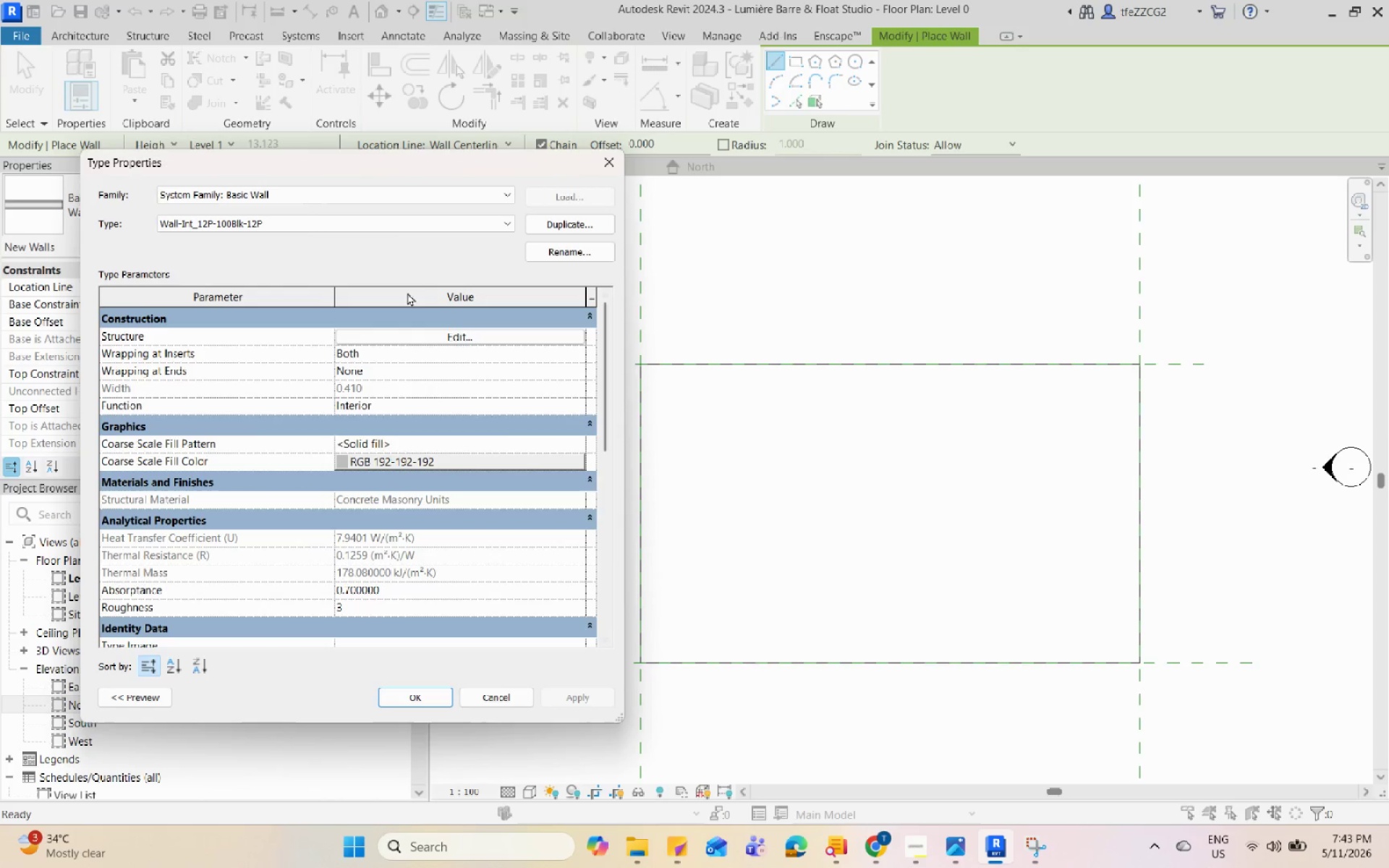 
left_click([408, 228])
 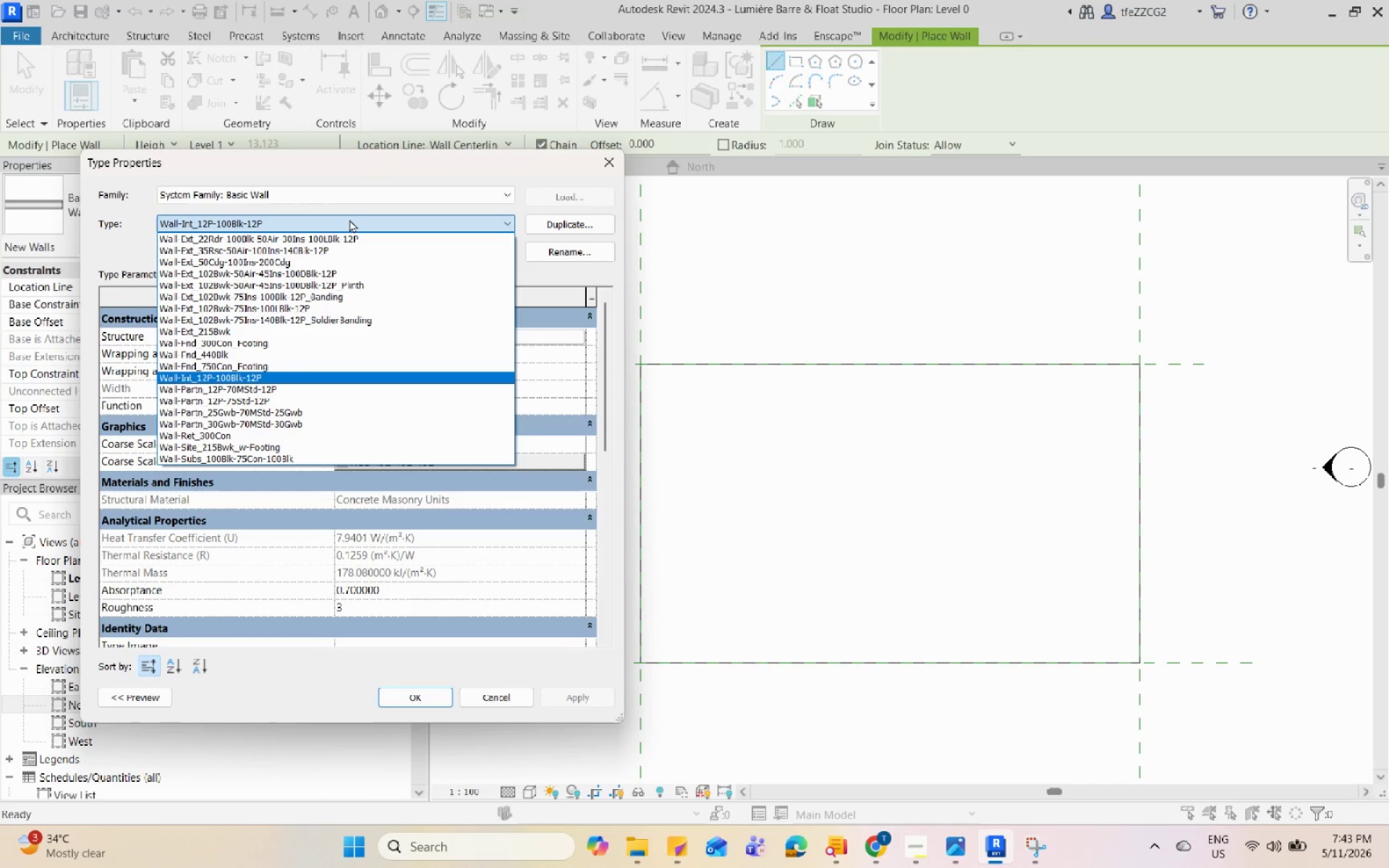 
left_click([352, 217])
 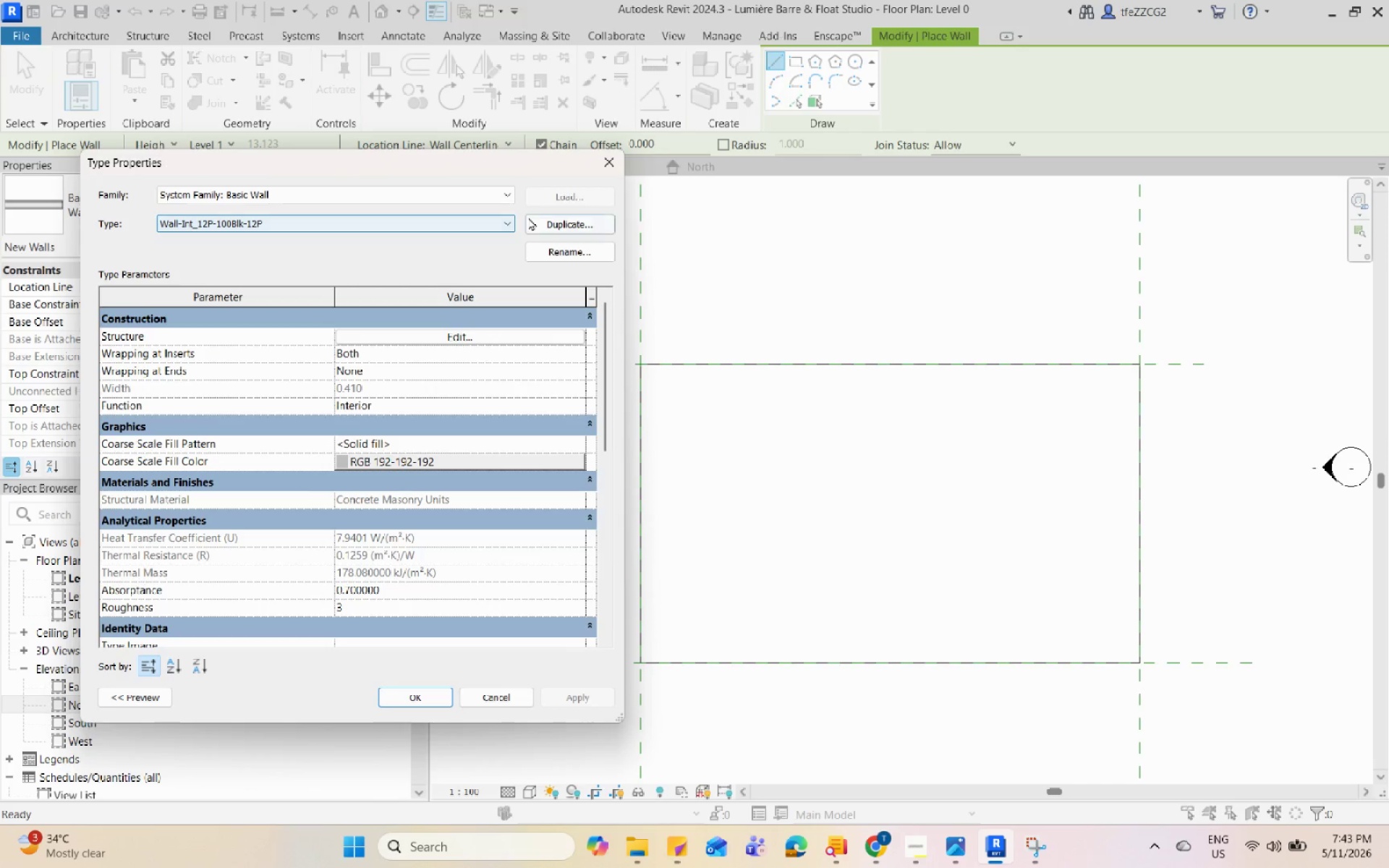 
left_click([542, 221])
 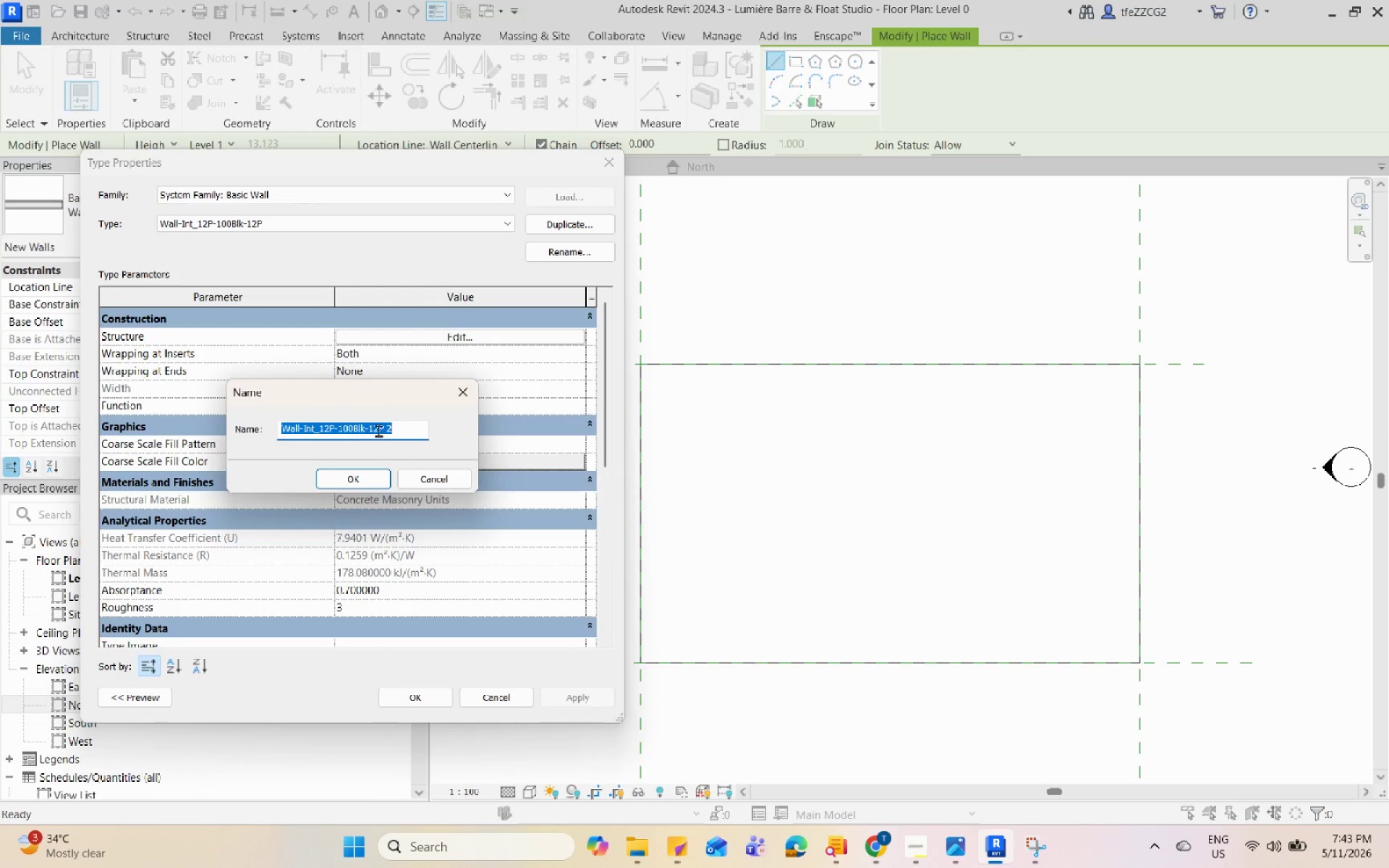 
left_click_drag(start_coordinate=[395, 432], to_coordinate=[388, 427])
 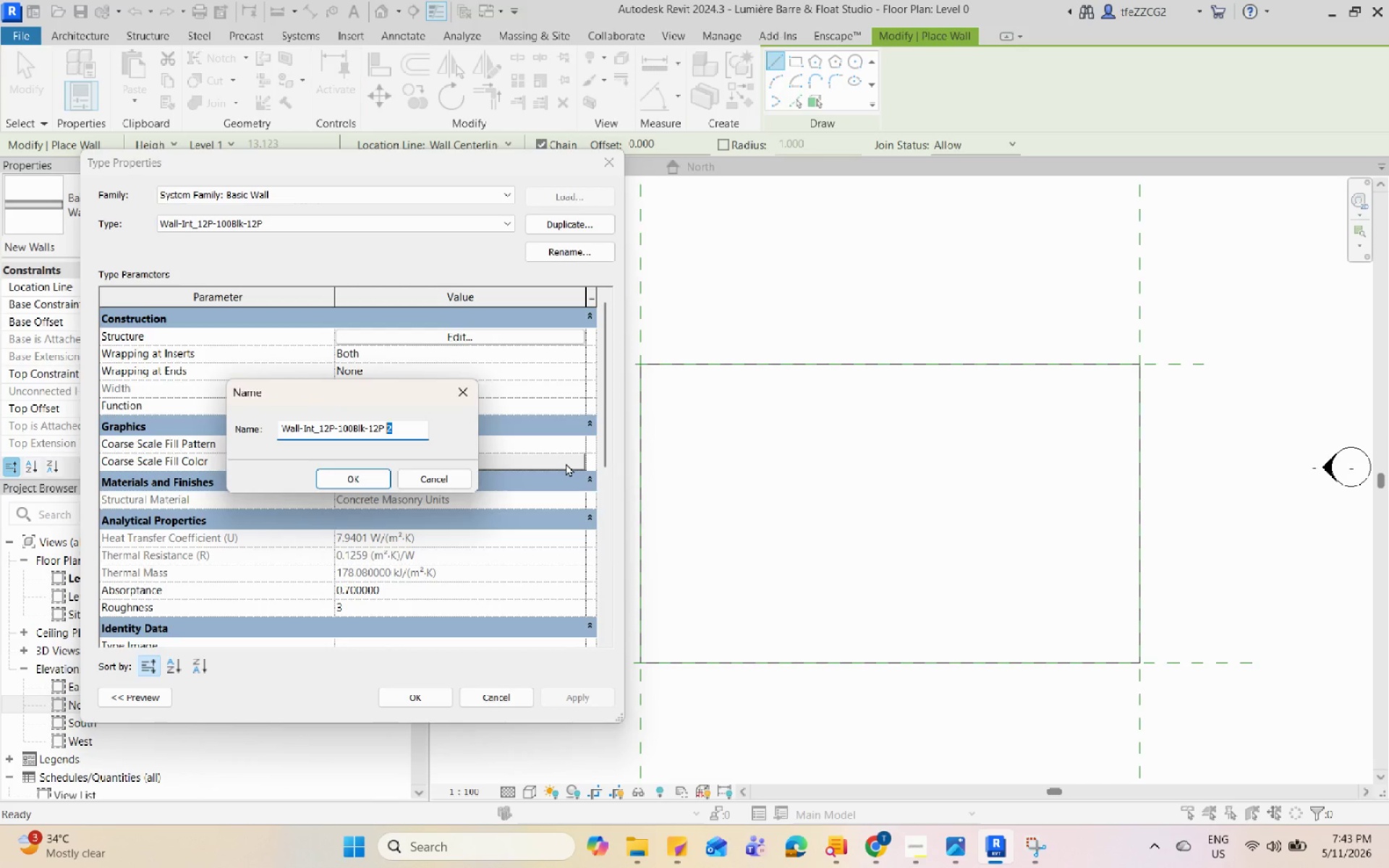 
type(CONC)
 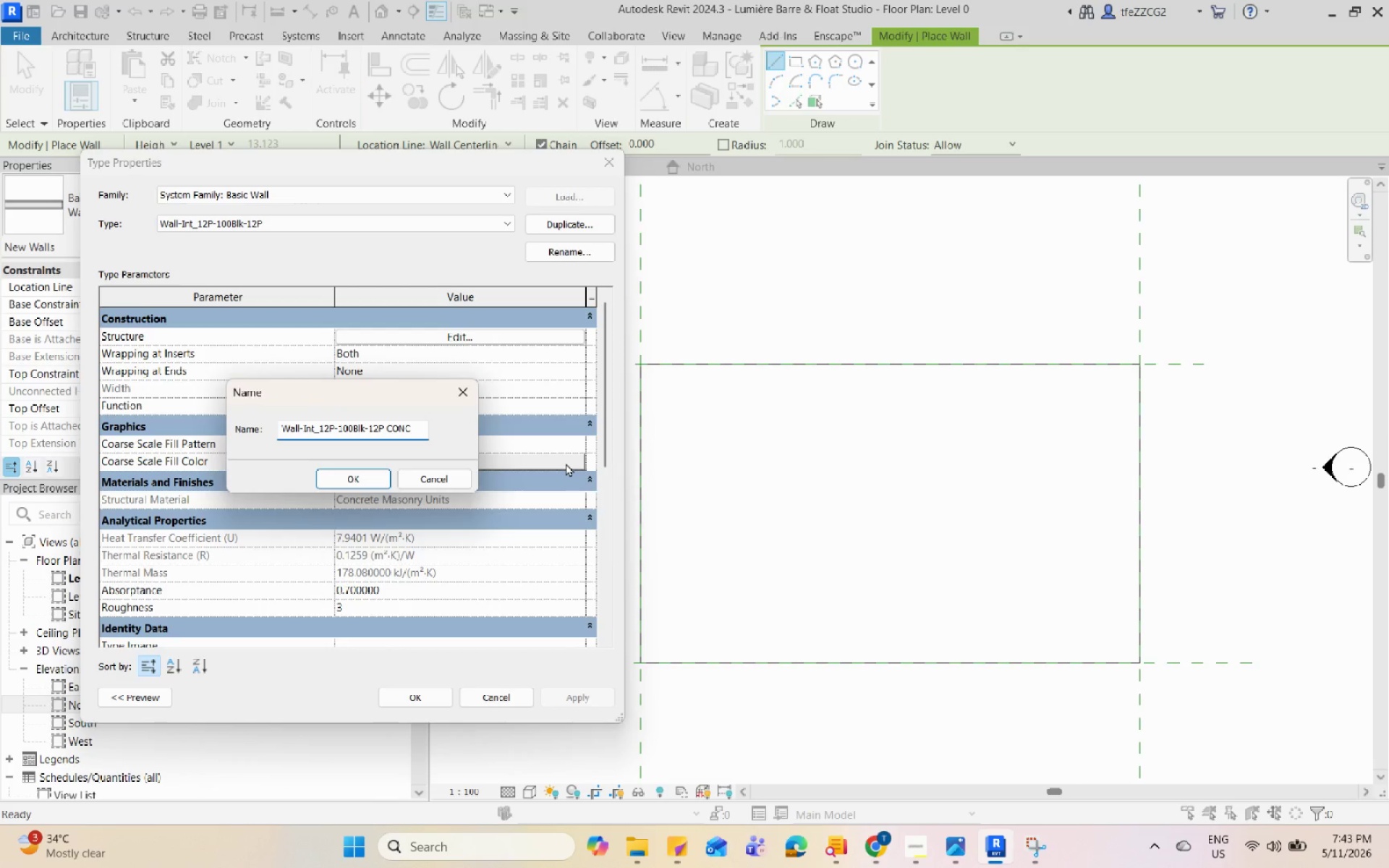 
key(Enter)
 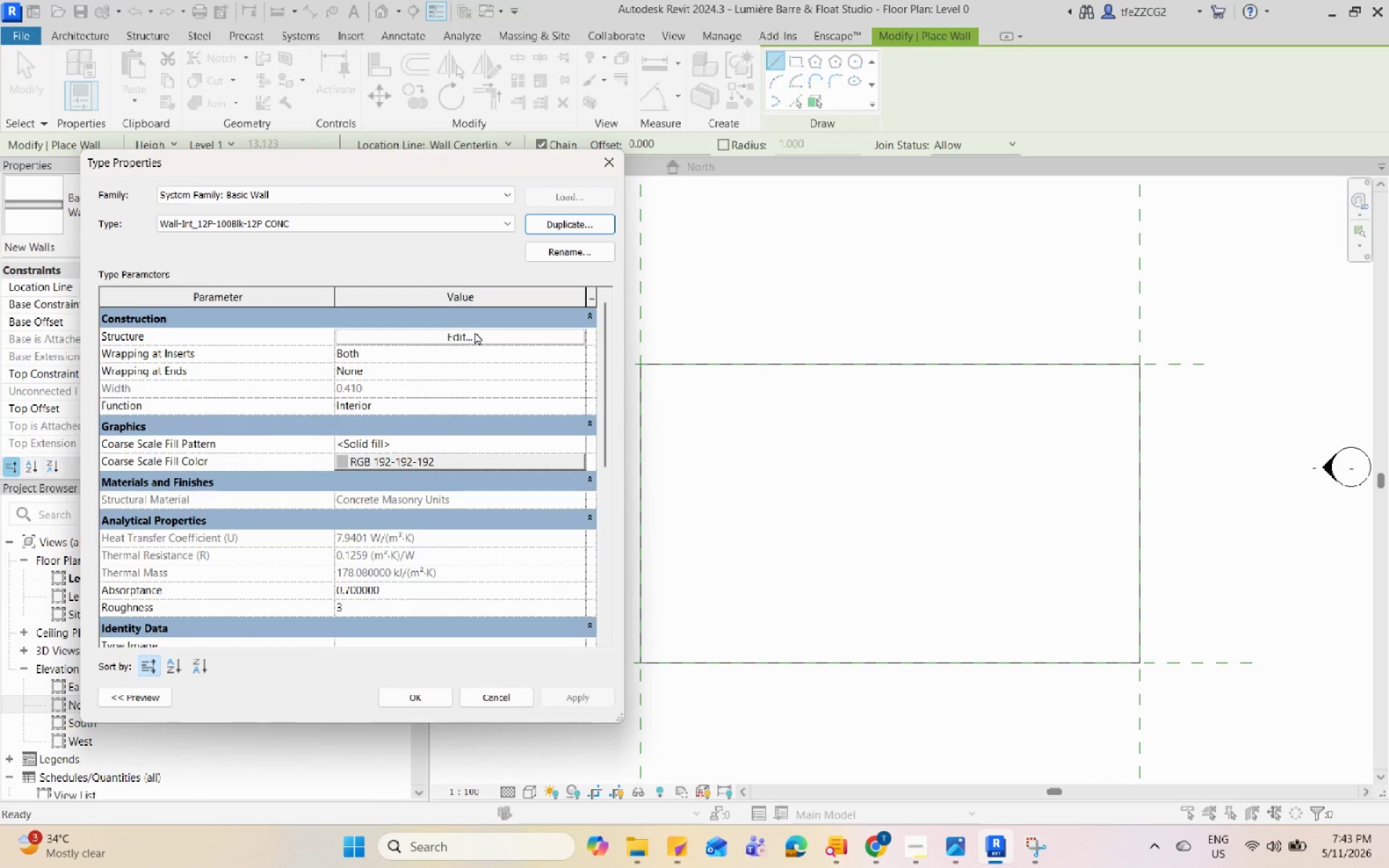 
left_click([475, 331])
 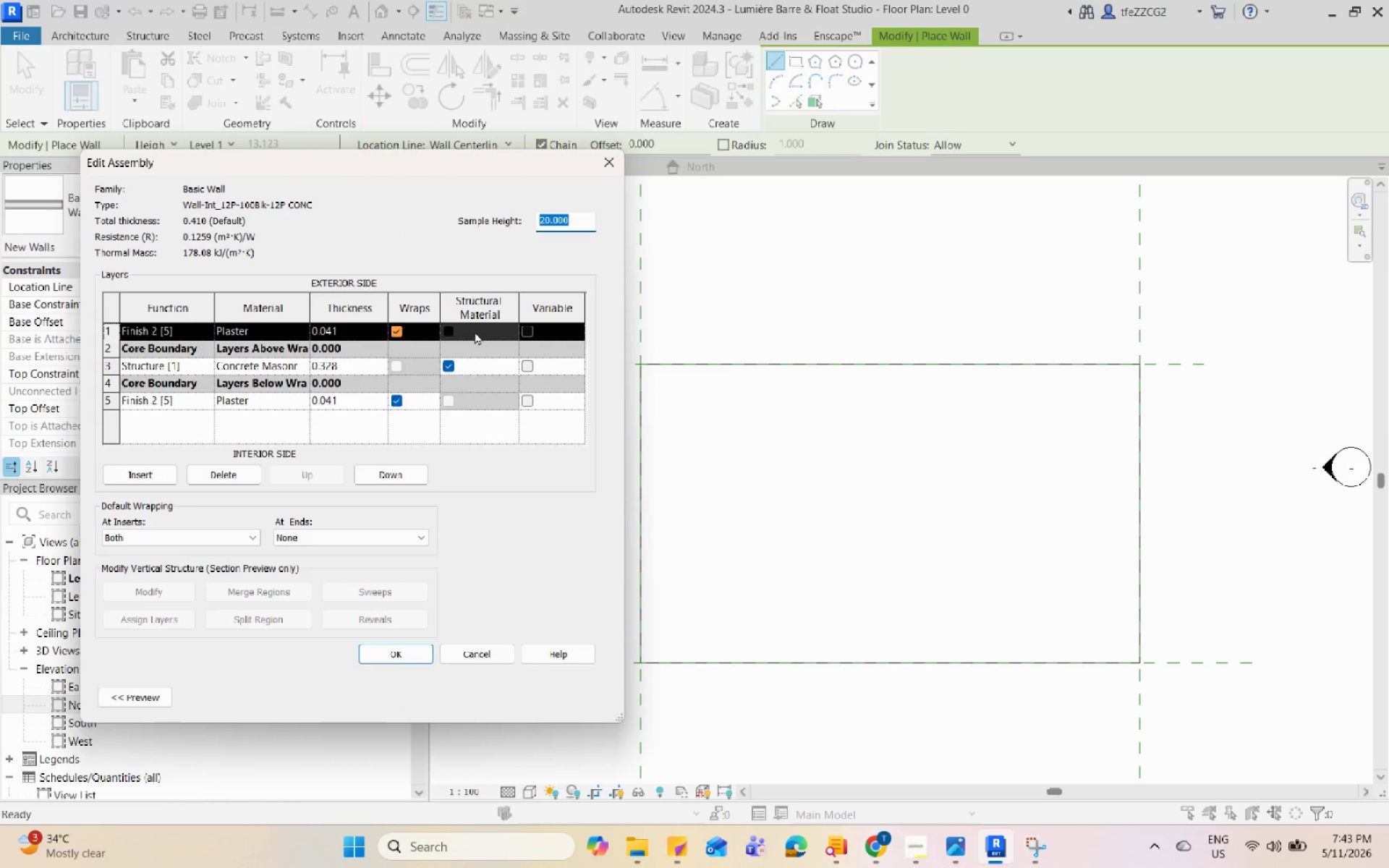 
wait(8.09)
 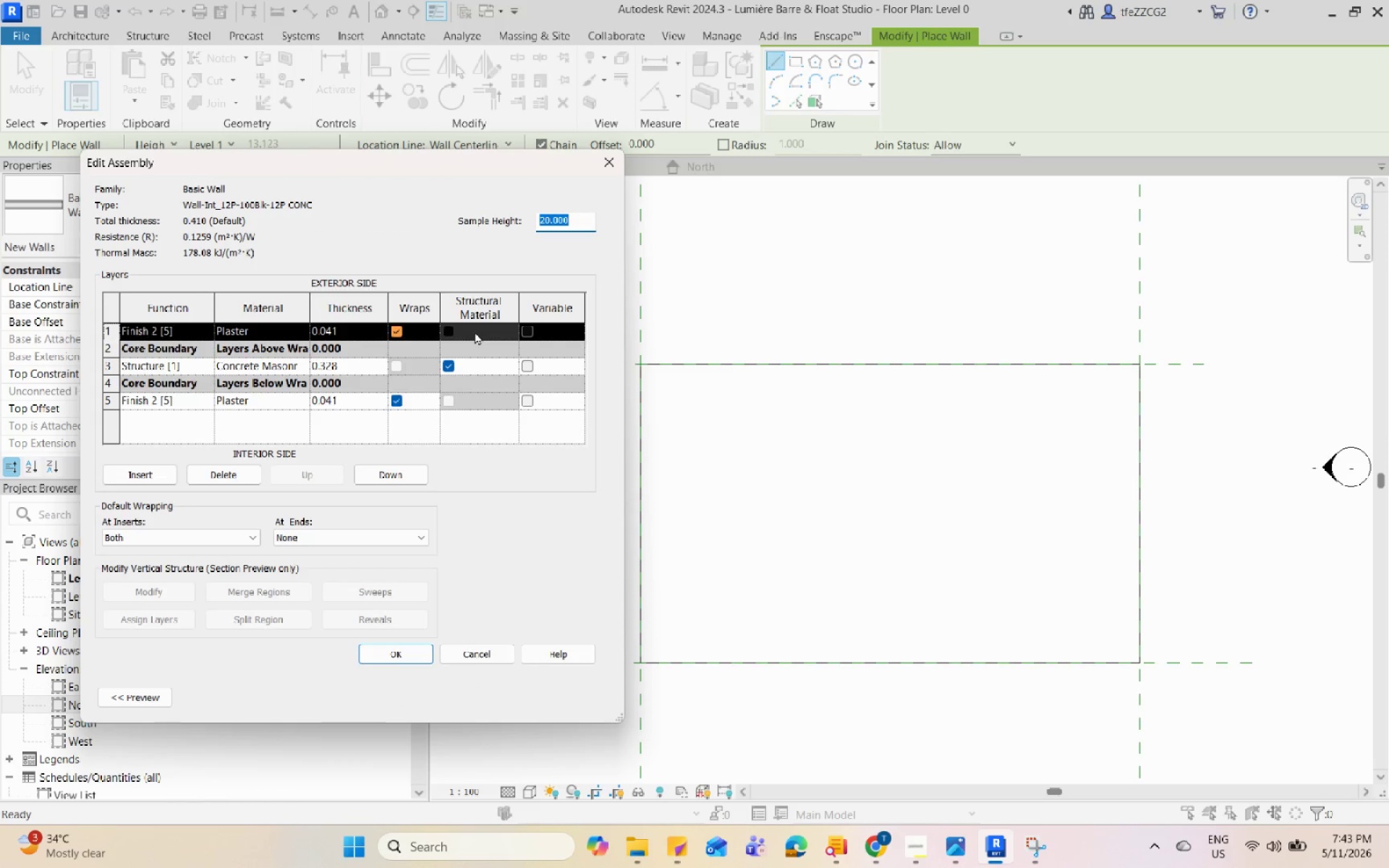 
left_click([402, 655])
 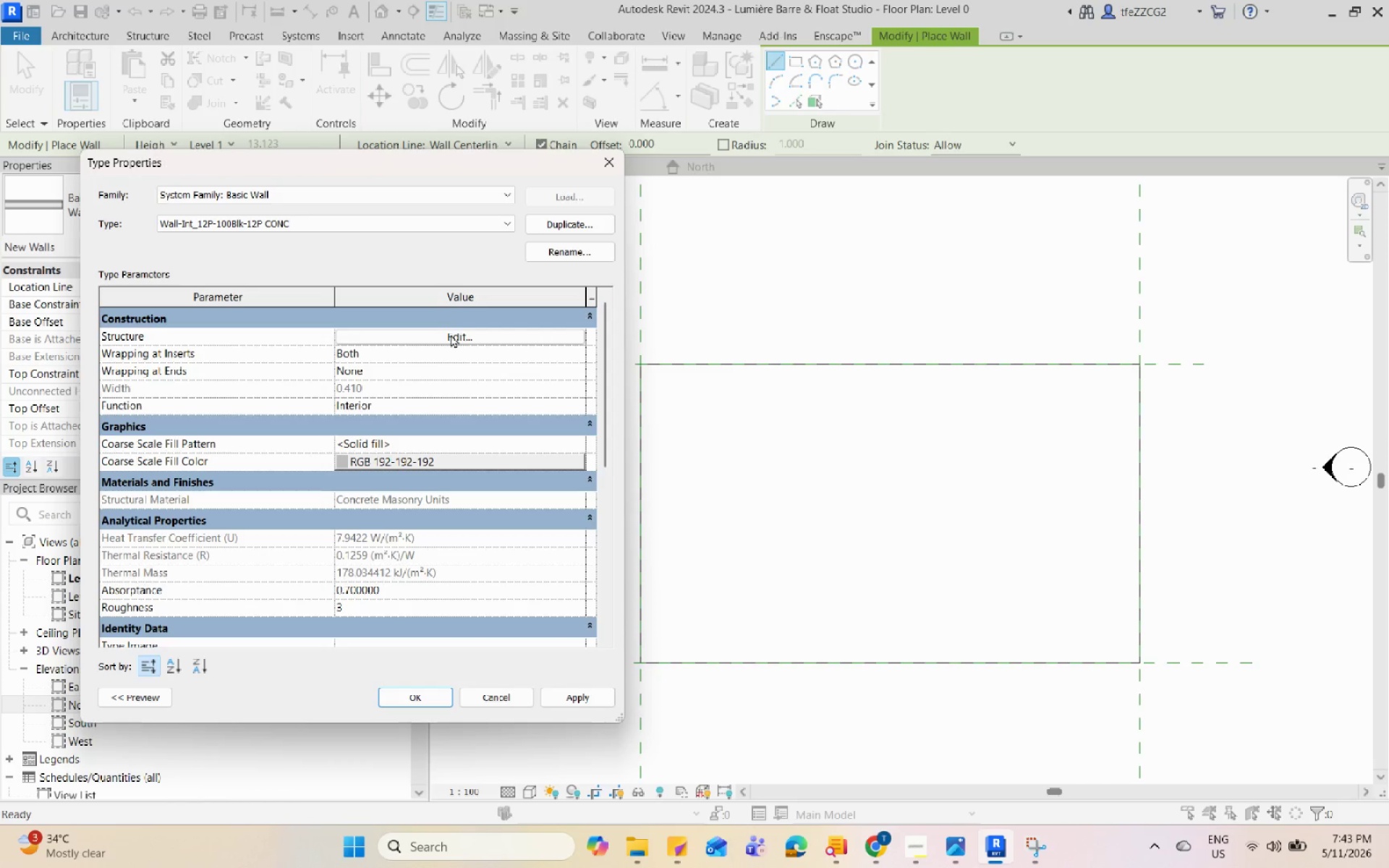 
left_click([453, 330])
 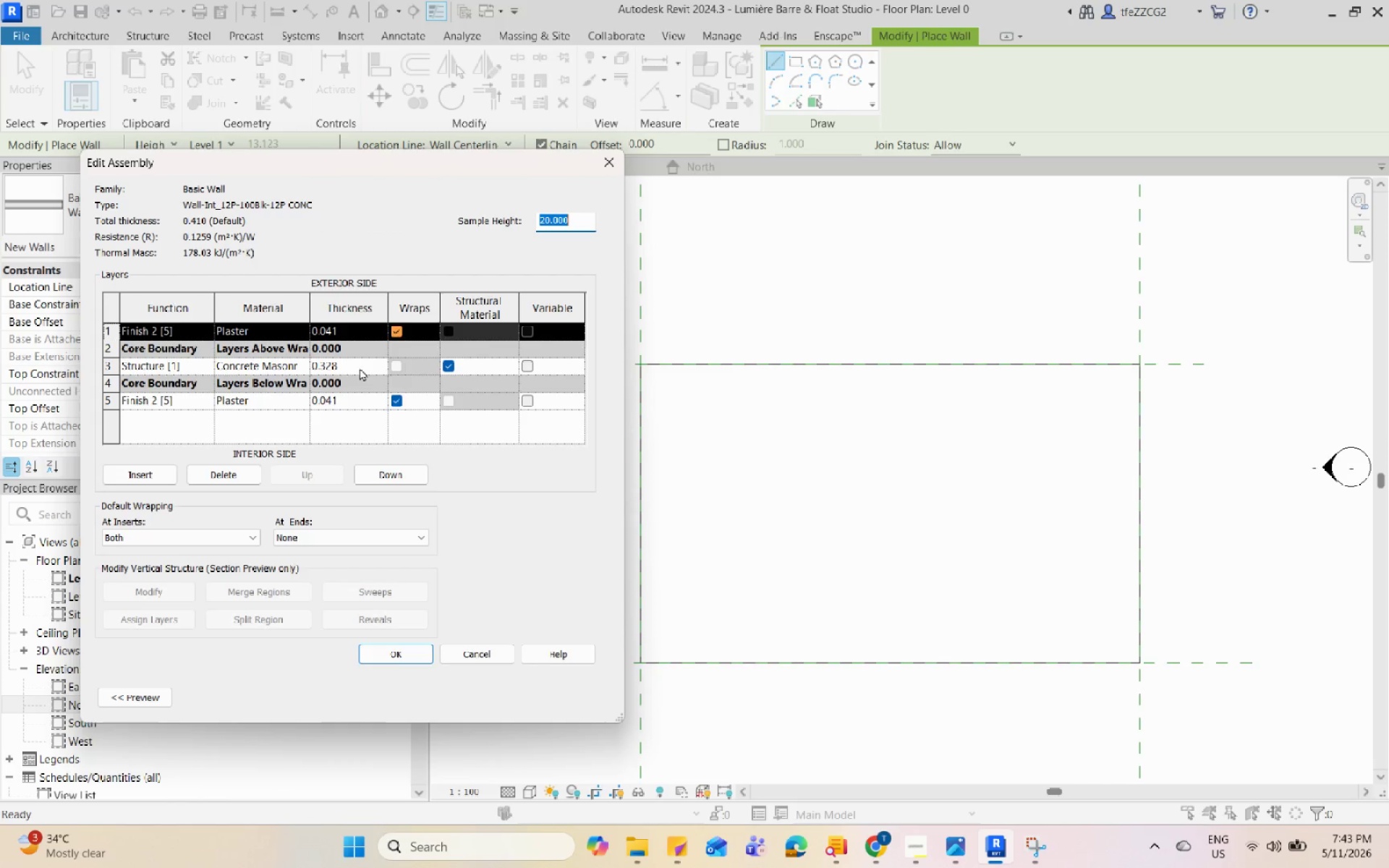 
left_click([354, 368])
 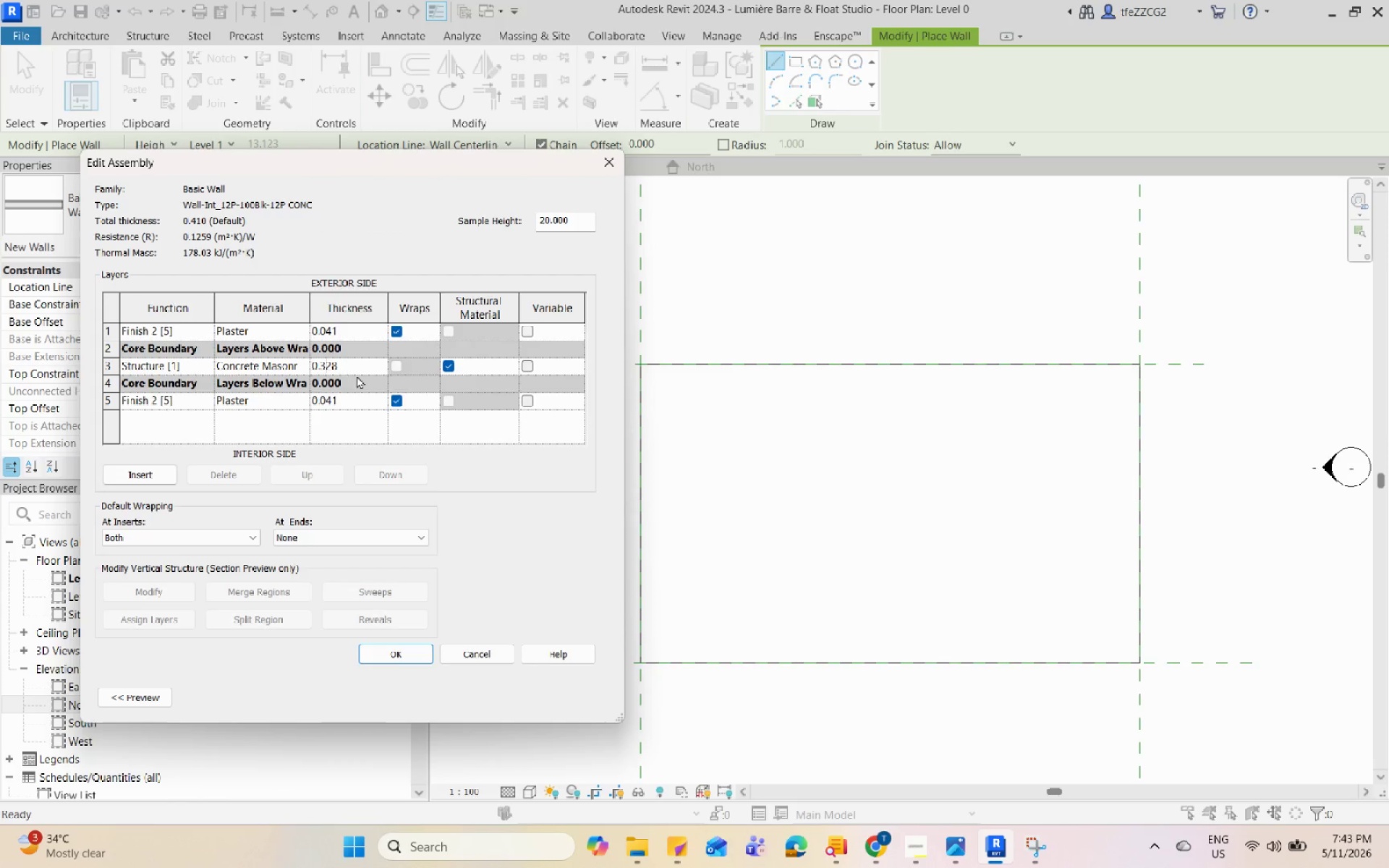 
left_click([473, 655])
 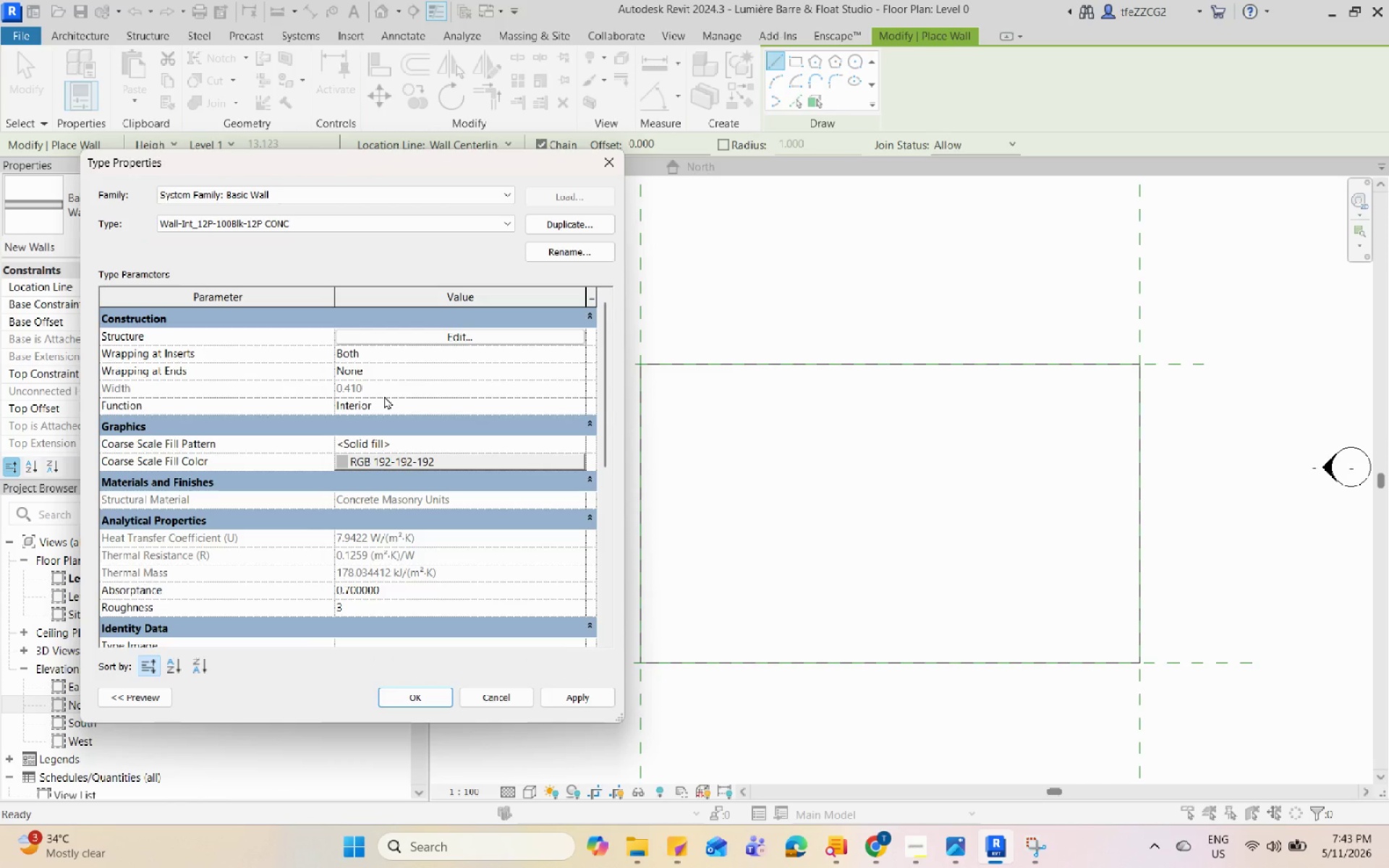 
wait(11.33)
 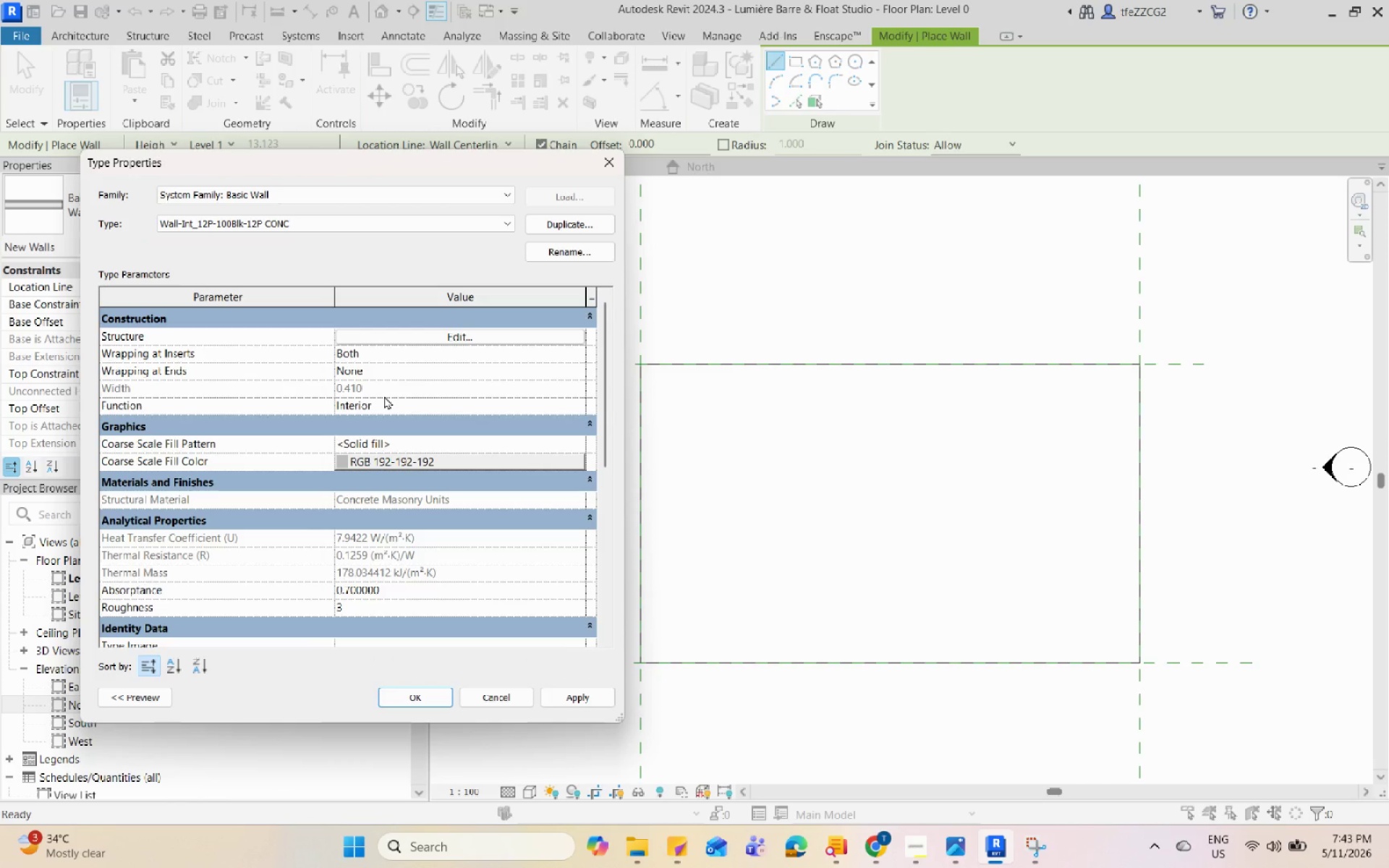 
left_click([431, 337])
 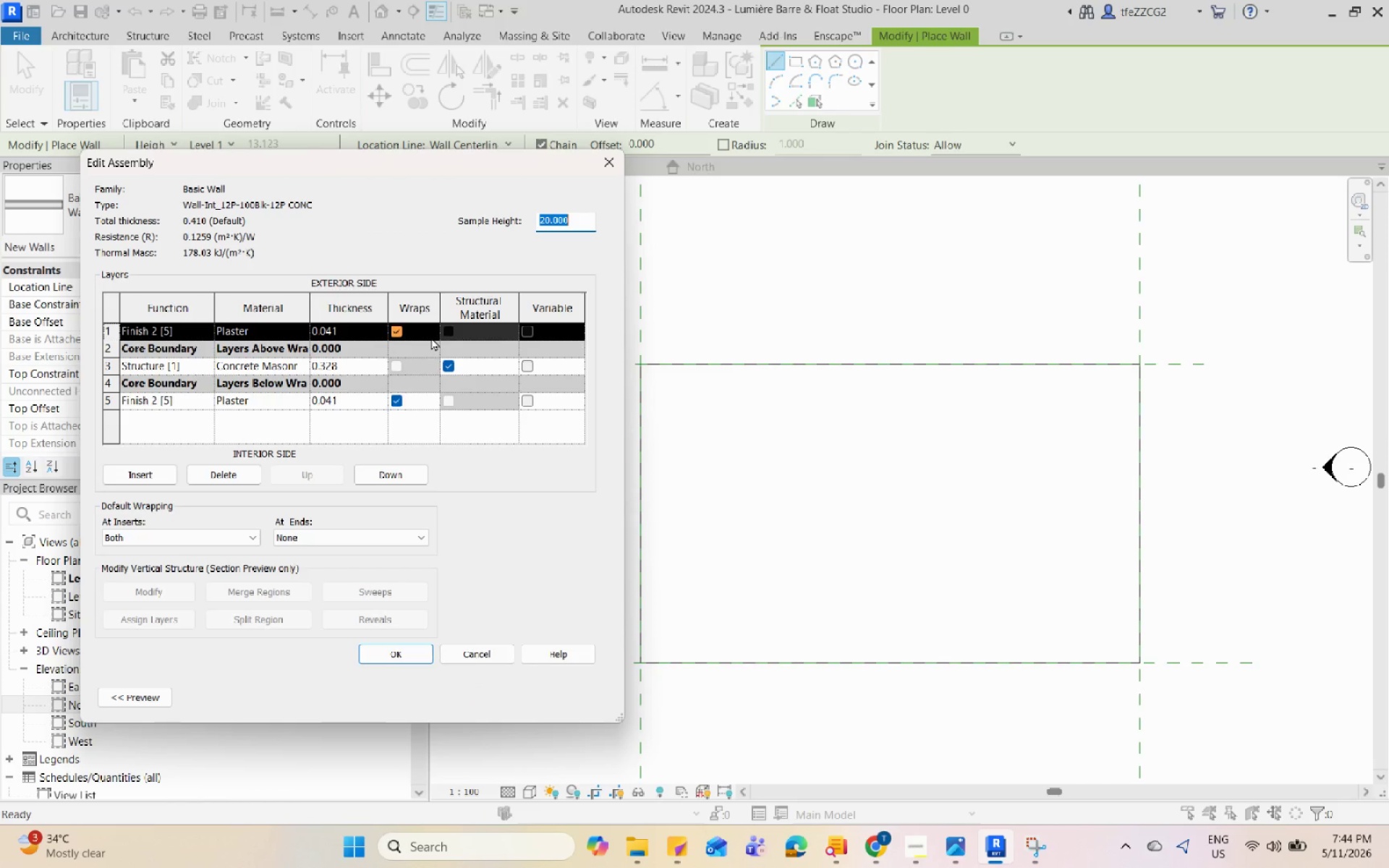 
left_click_drag(start_coordinate=[325, 363], to_coordinate=[320, 365])
 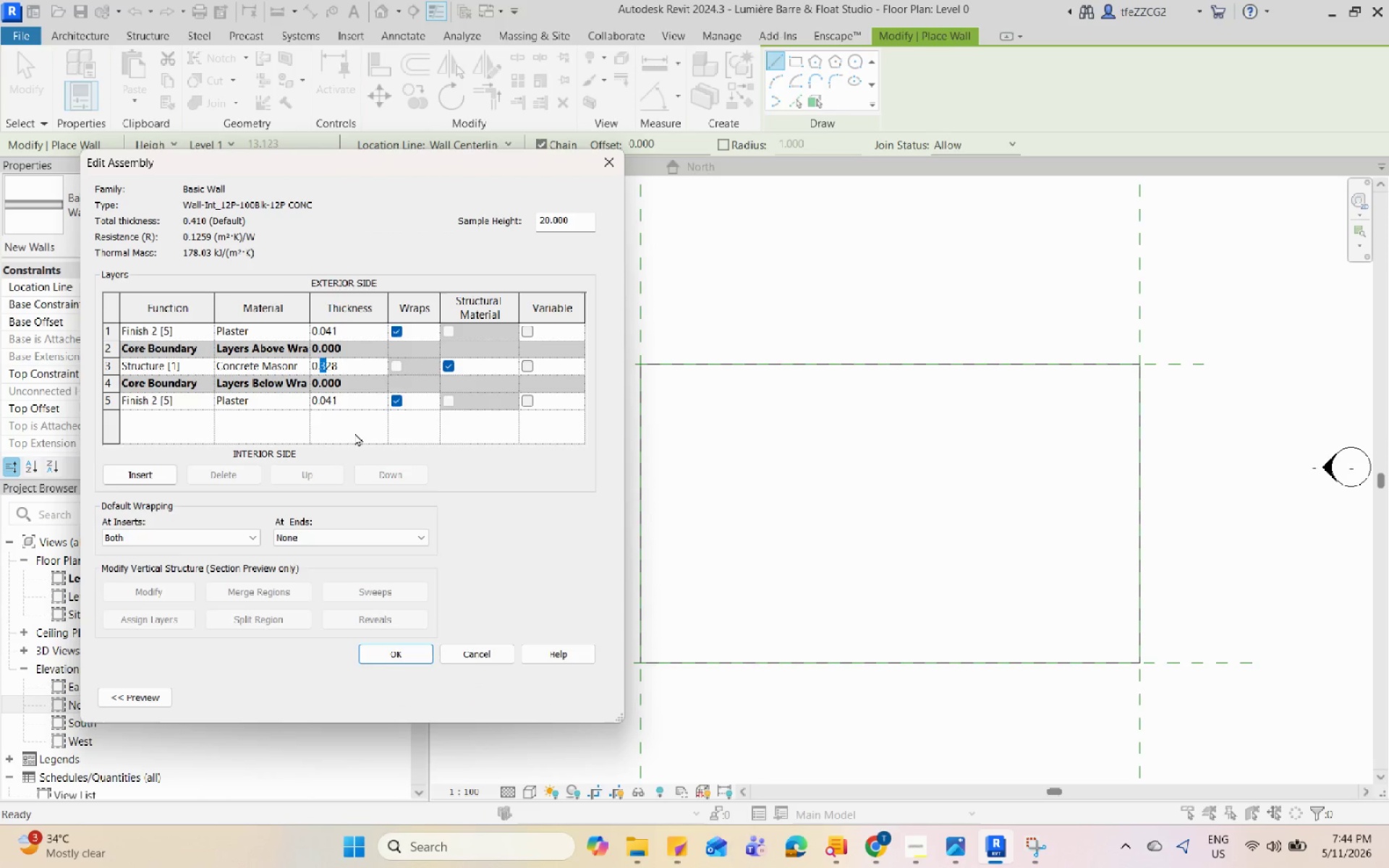 
key(4)
 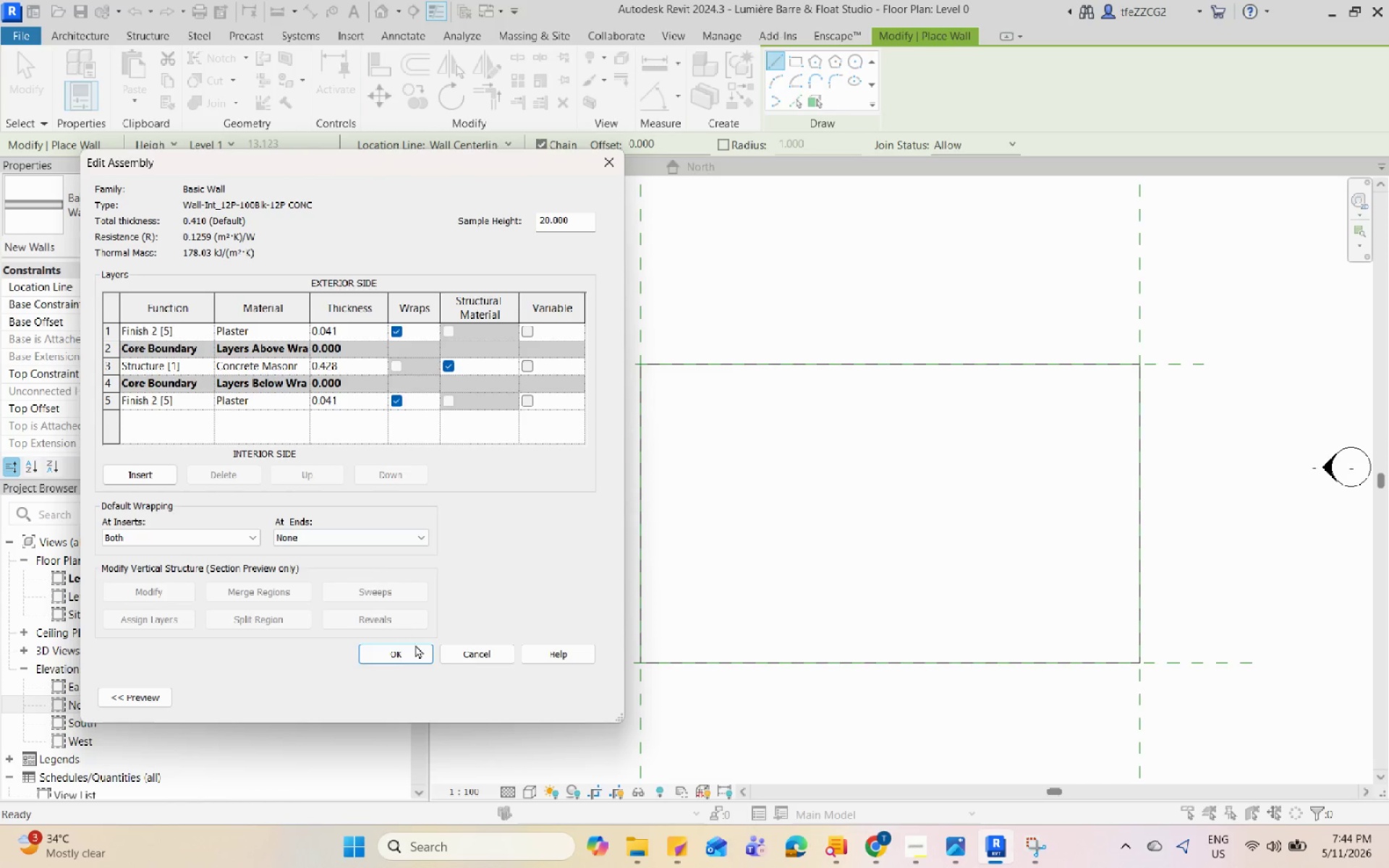 
left_click([415, 649])
 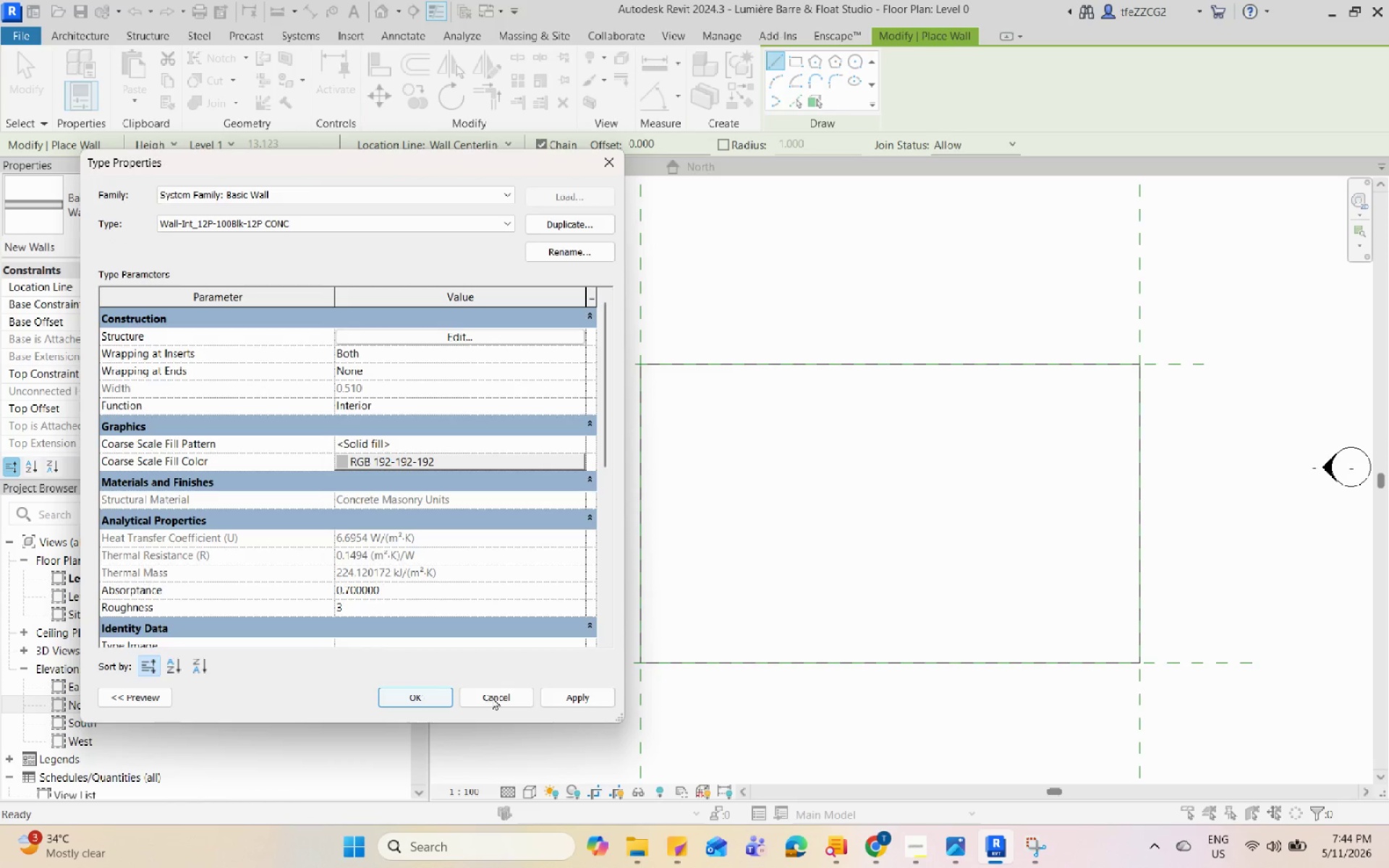 
left_click([545, 702])
 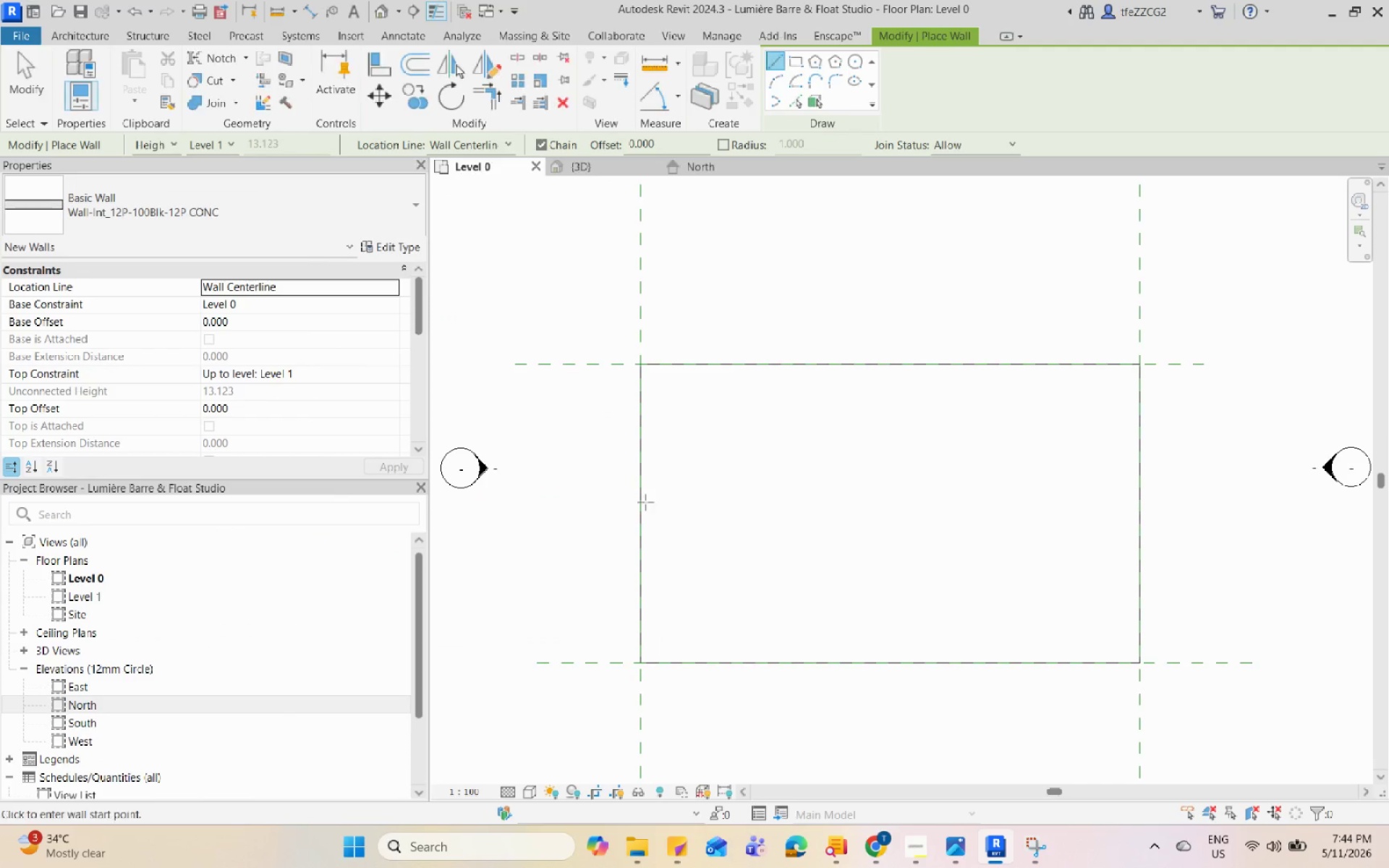 
scroll: coordinate [475, 367], scroll_direction: up, amount: 17.0
 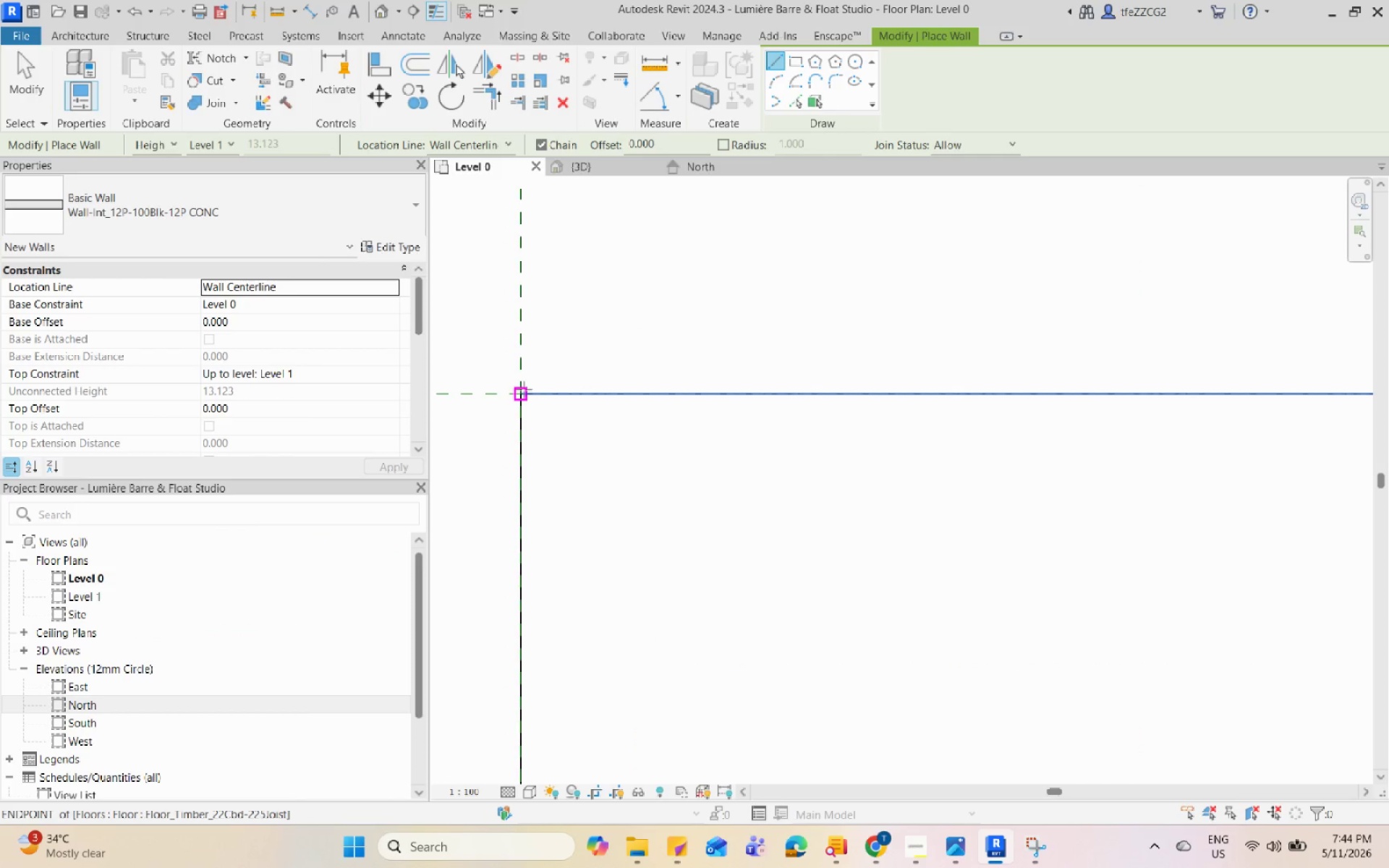 
left_click([523, 391])
 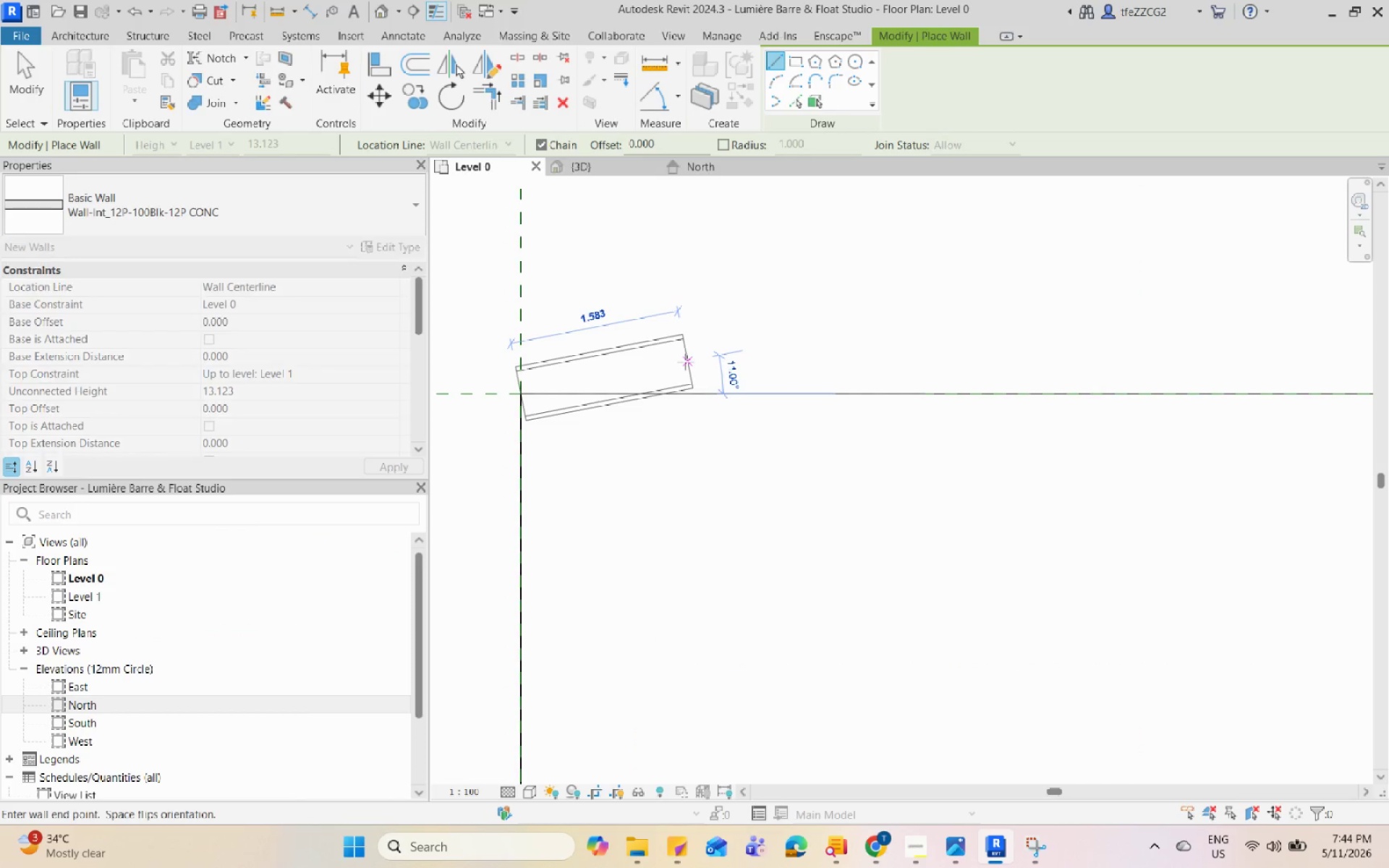 
key(Escape)
 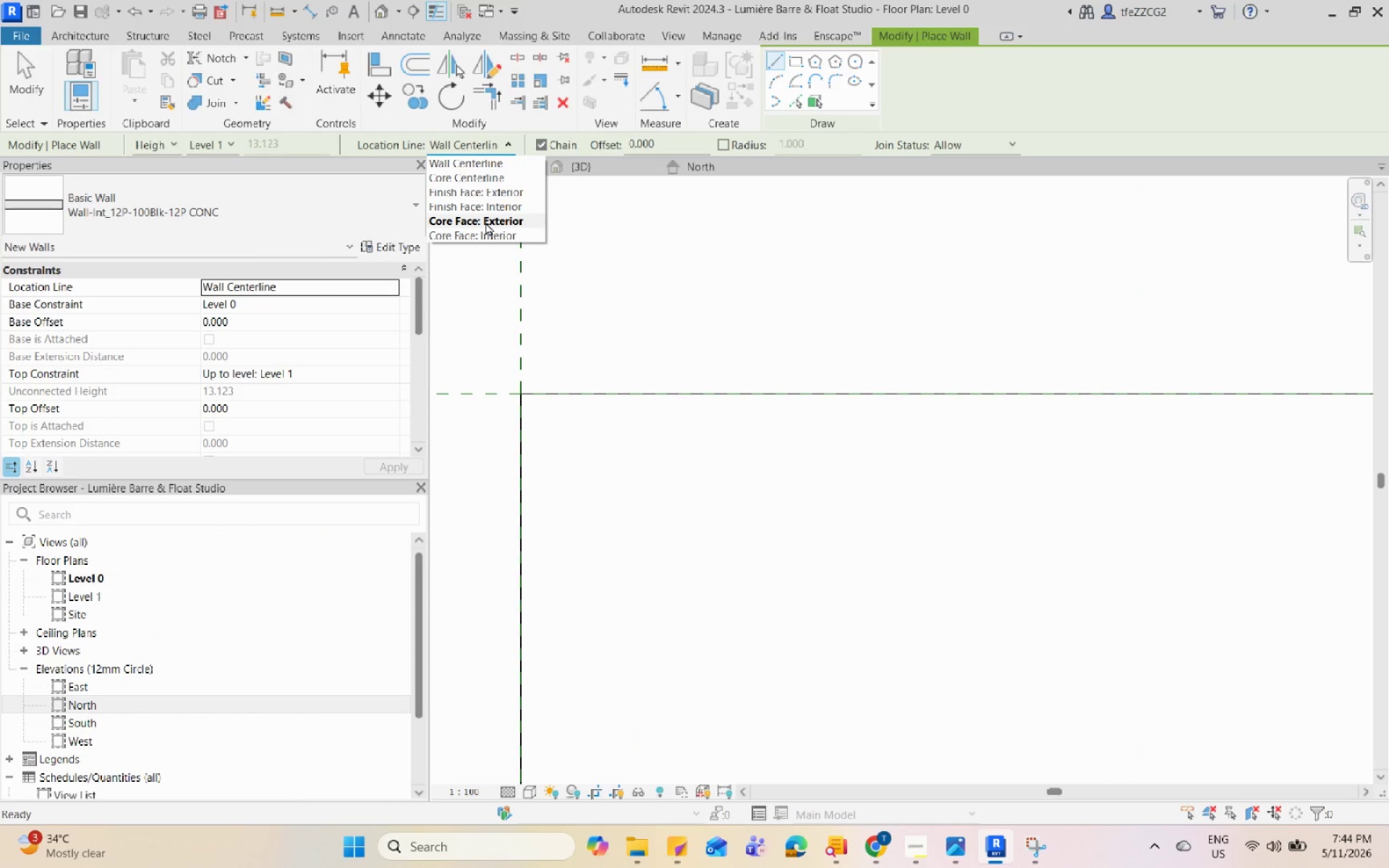 
left_click([503, 195])
 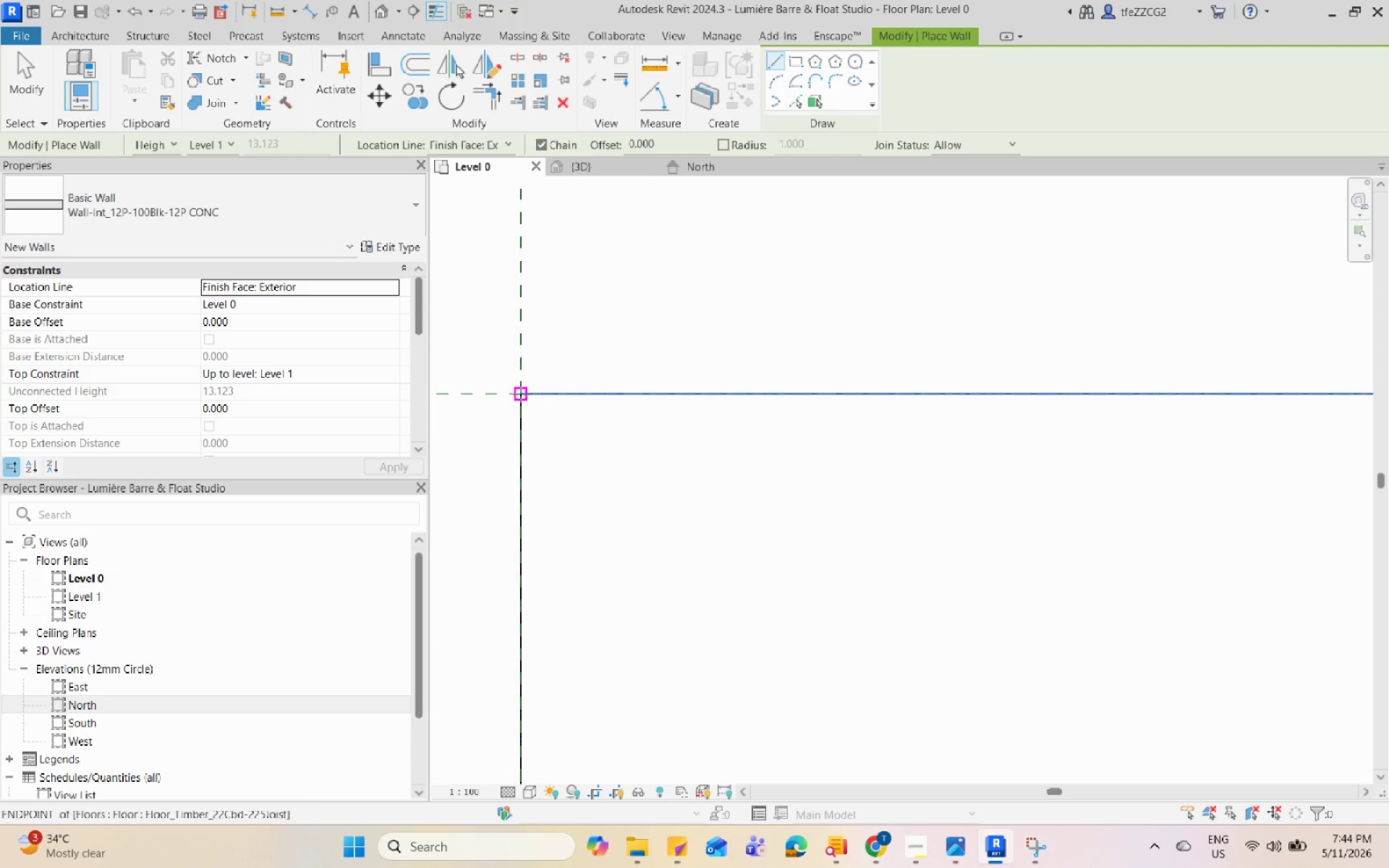 
left_click([521, 393])
 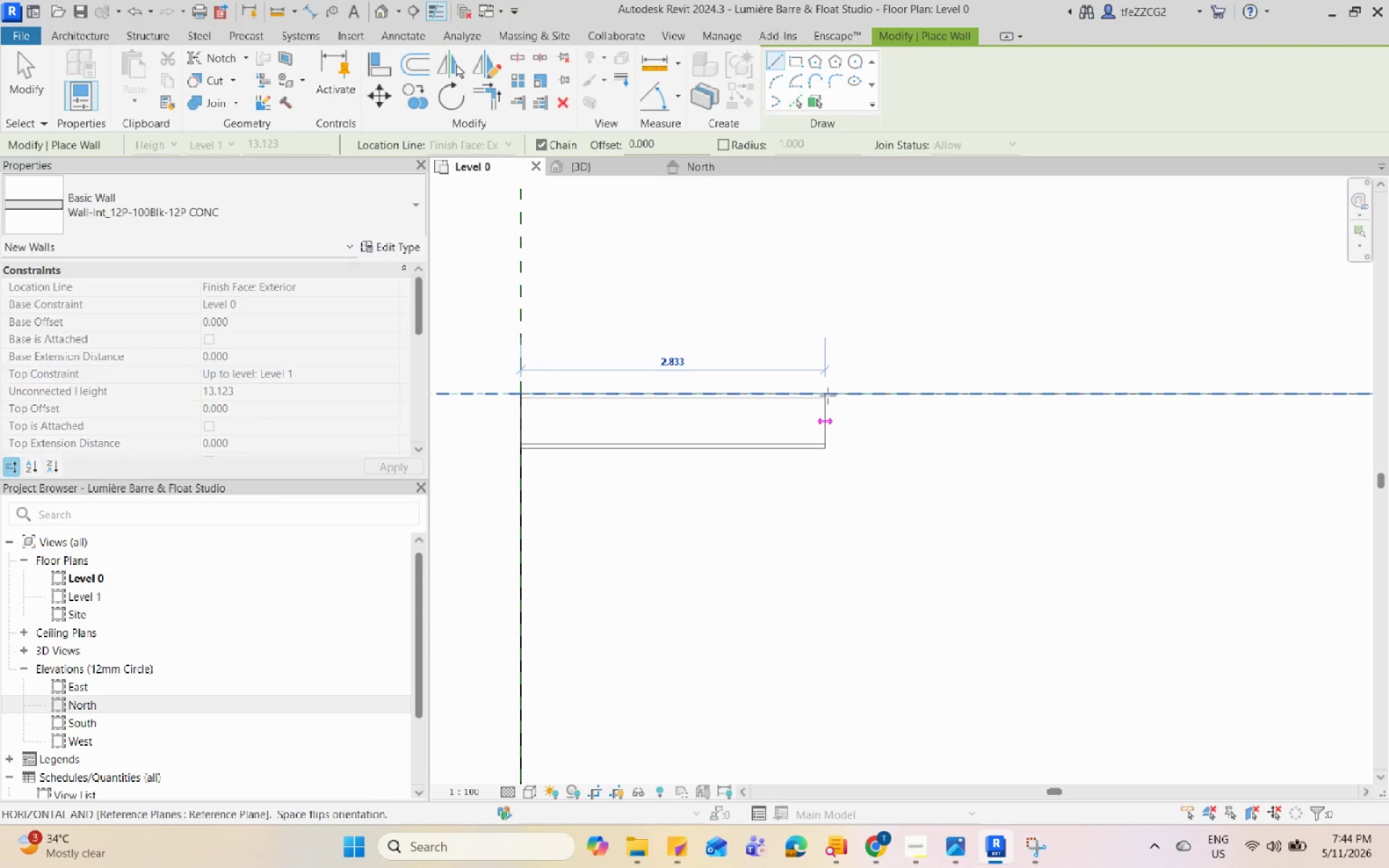 
scroll: coordinate [733, 387], scroll_direction: down, amount: 3.0
 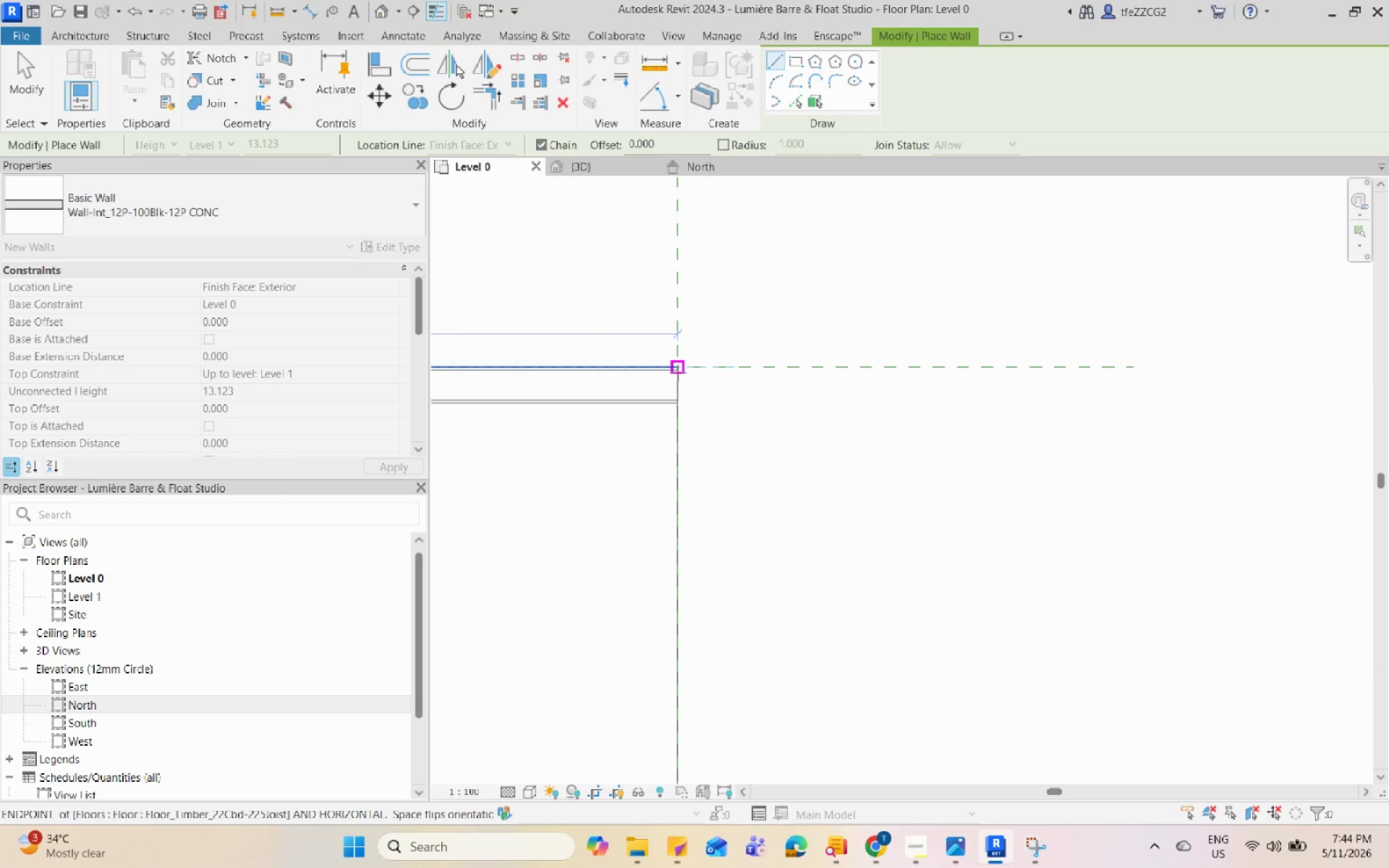 
left_click_drag(start_coordinate=[677, 373], to_coordinate=[678, 379])
 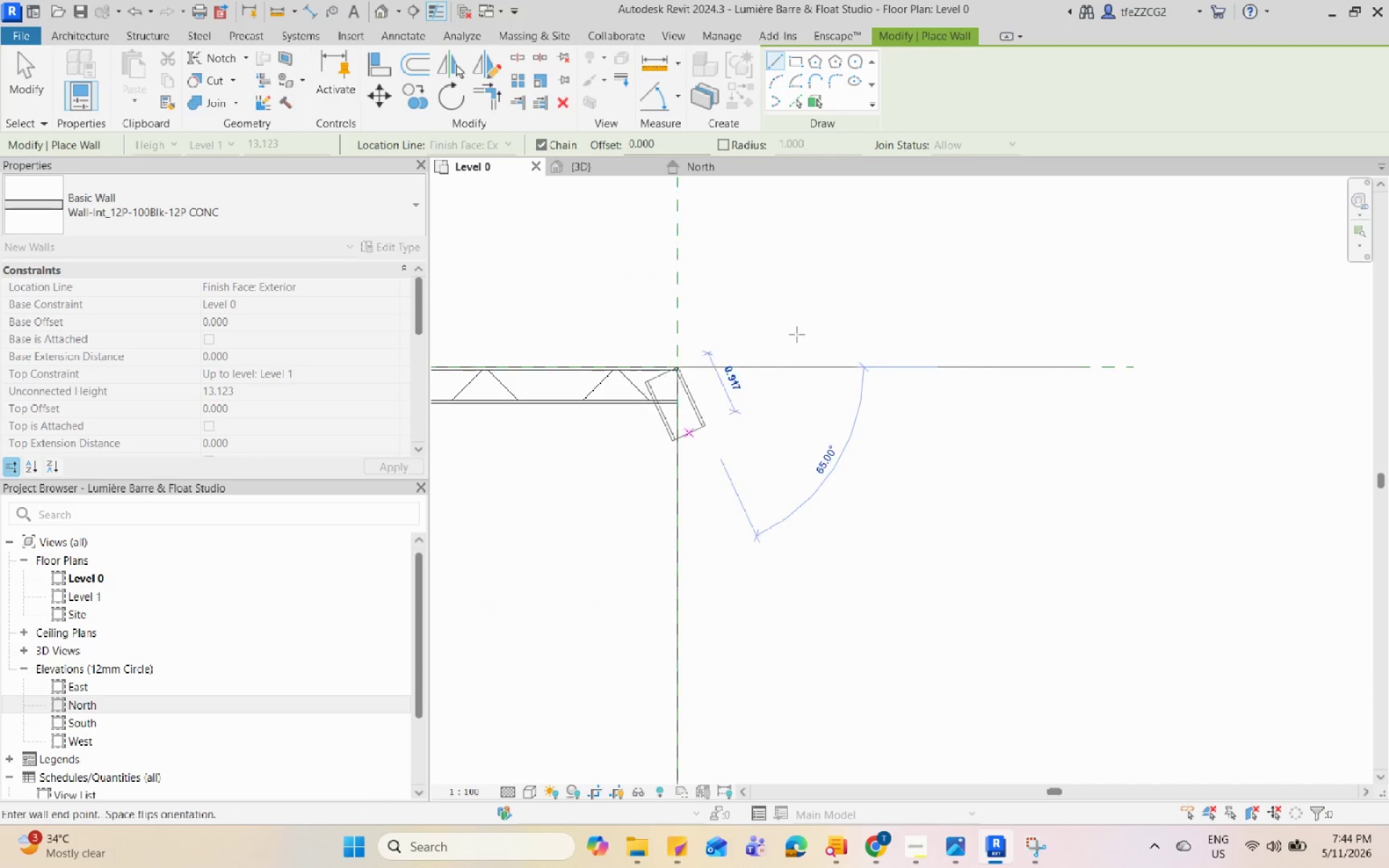 
scroll: coordinate [867, 316], scroll_direction: down, amount: 13.0
 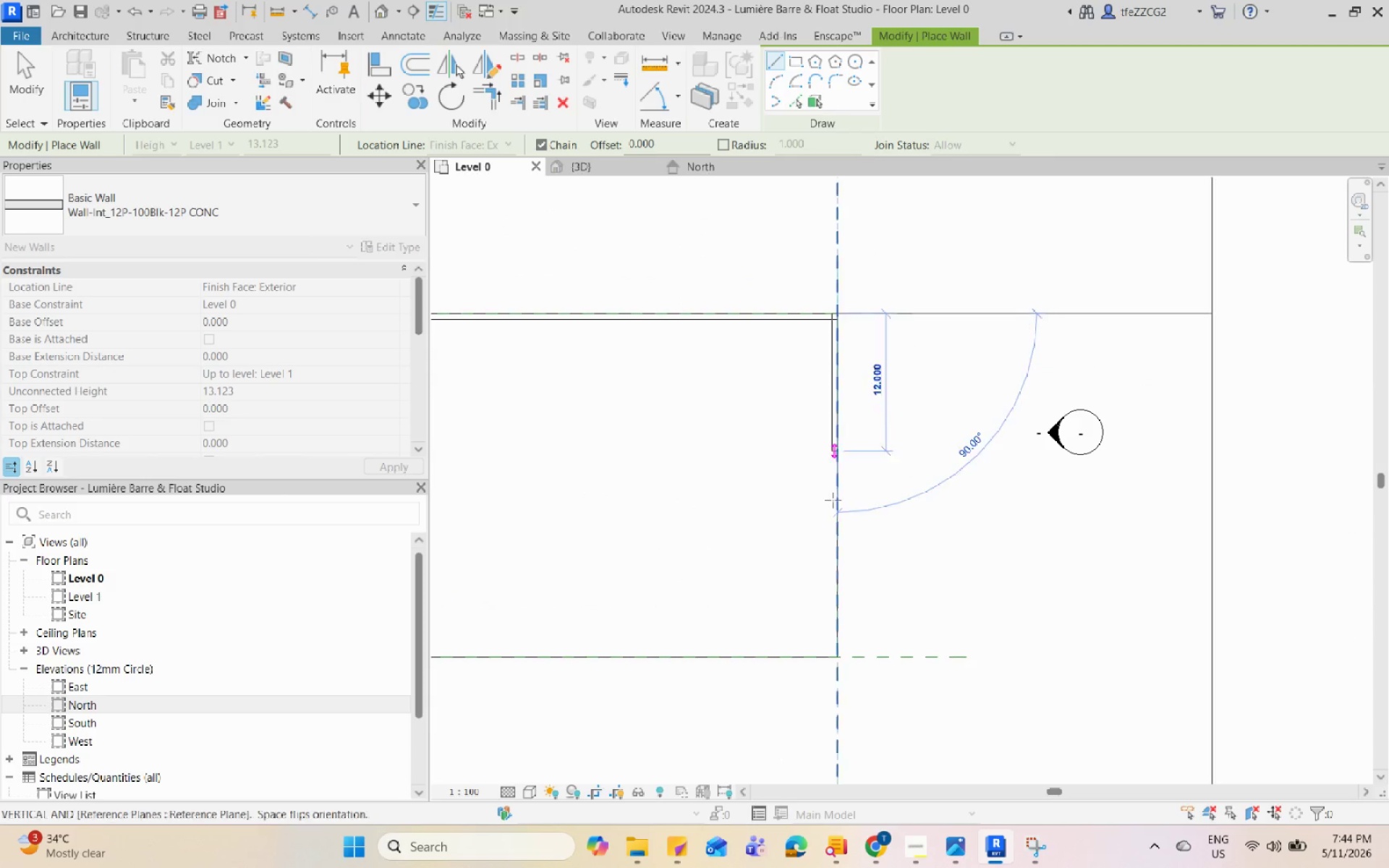 
scroll: coordinate [899, 717], scroll_direction: up, amount: 14.0
 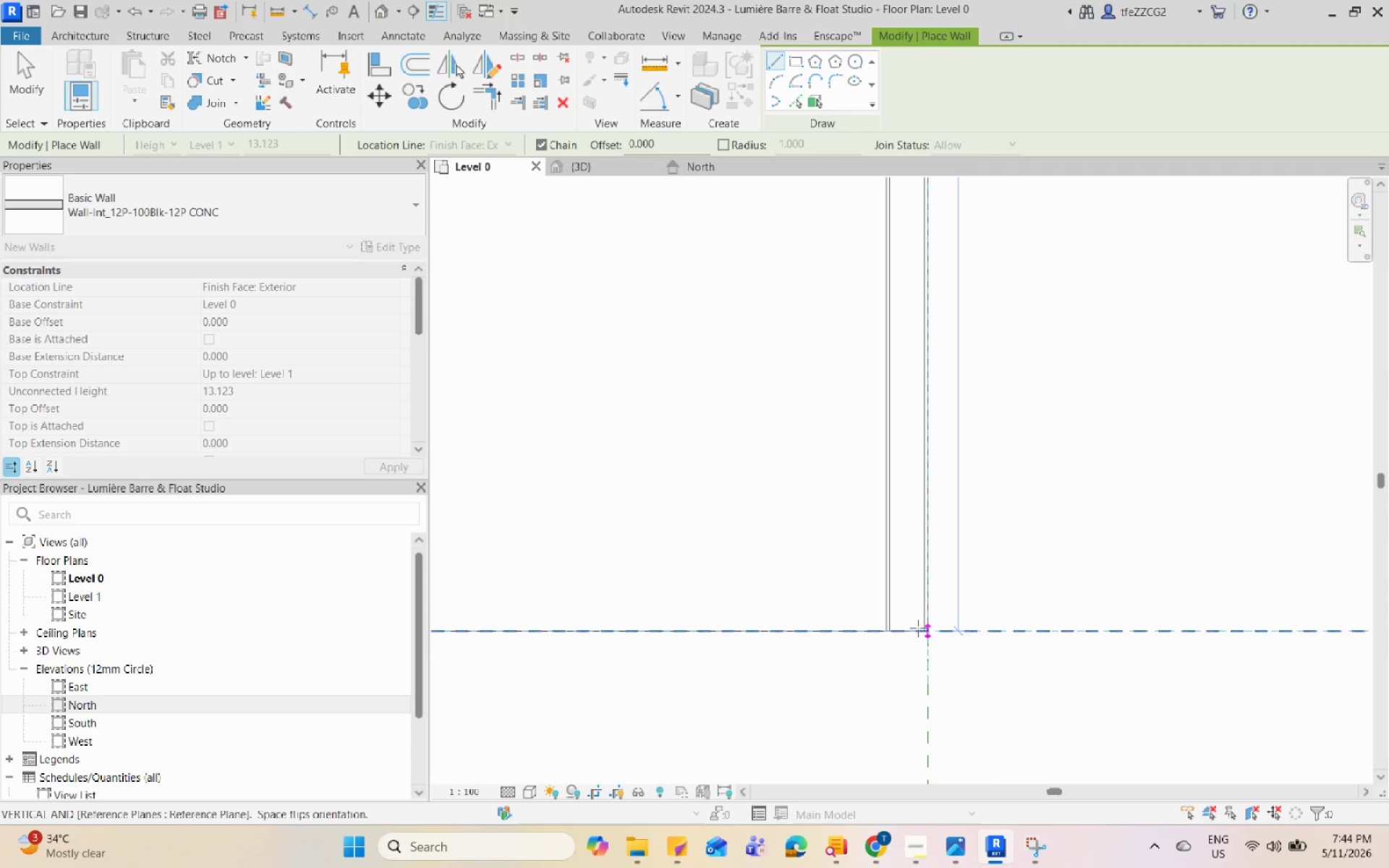 
left_click([922, 630])
 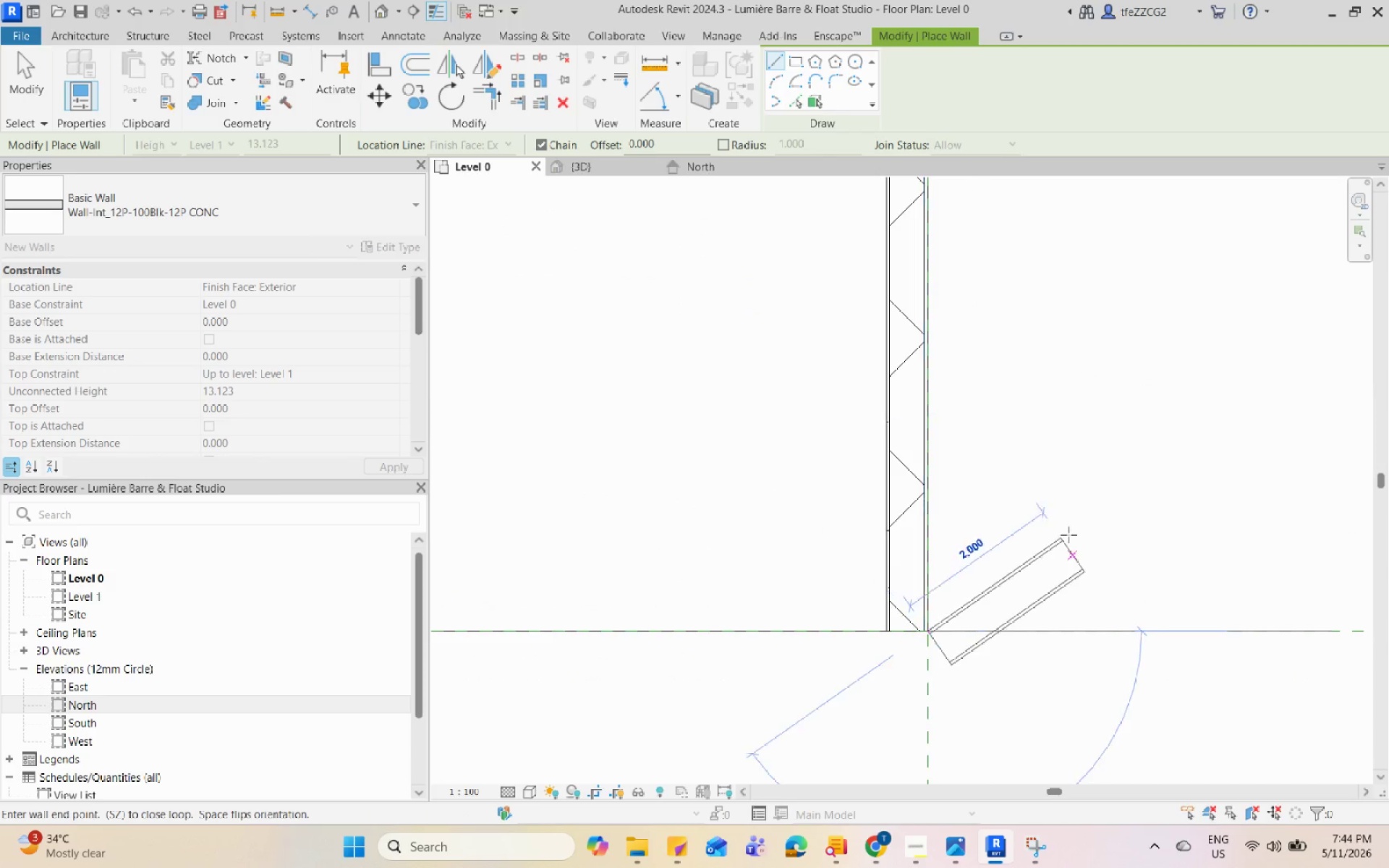 
scroll: coordinate [1118, 573], scroll_direction: down, amount: 21.0
 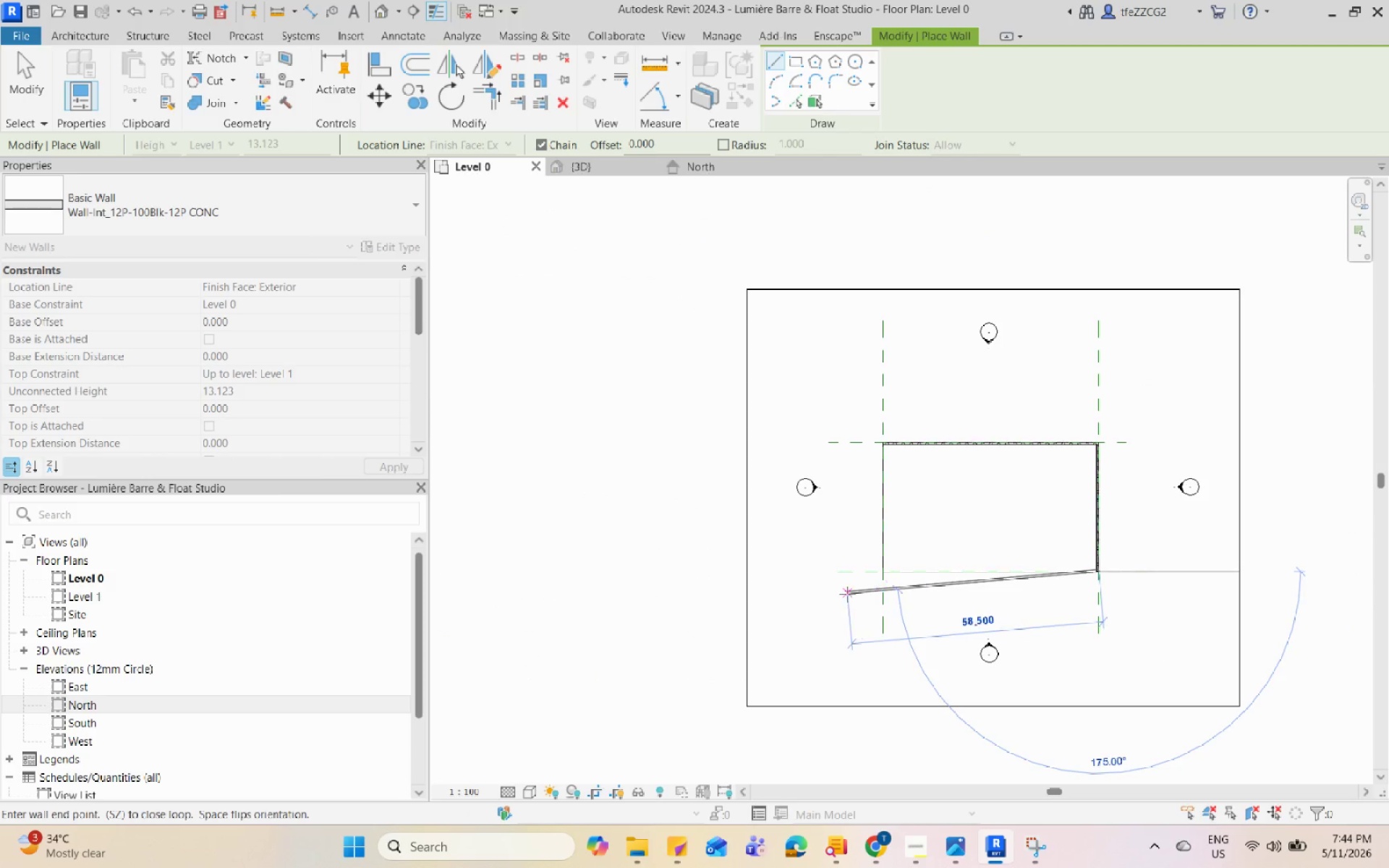 
scroll: coordinate [963, 623], scroll_direction: up, amount: 21.0
 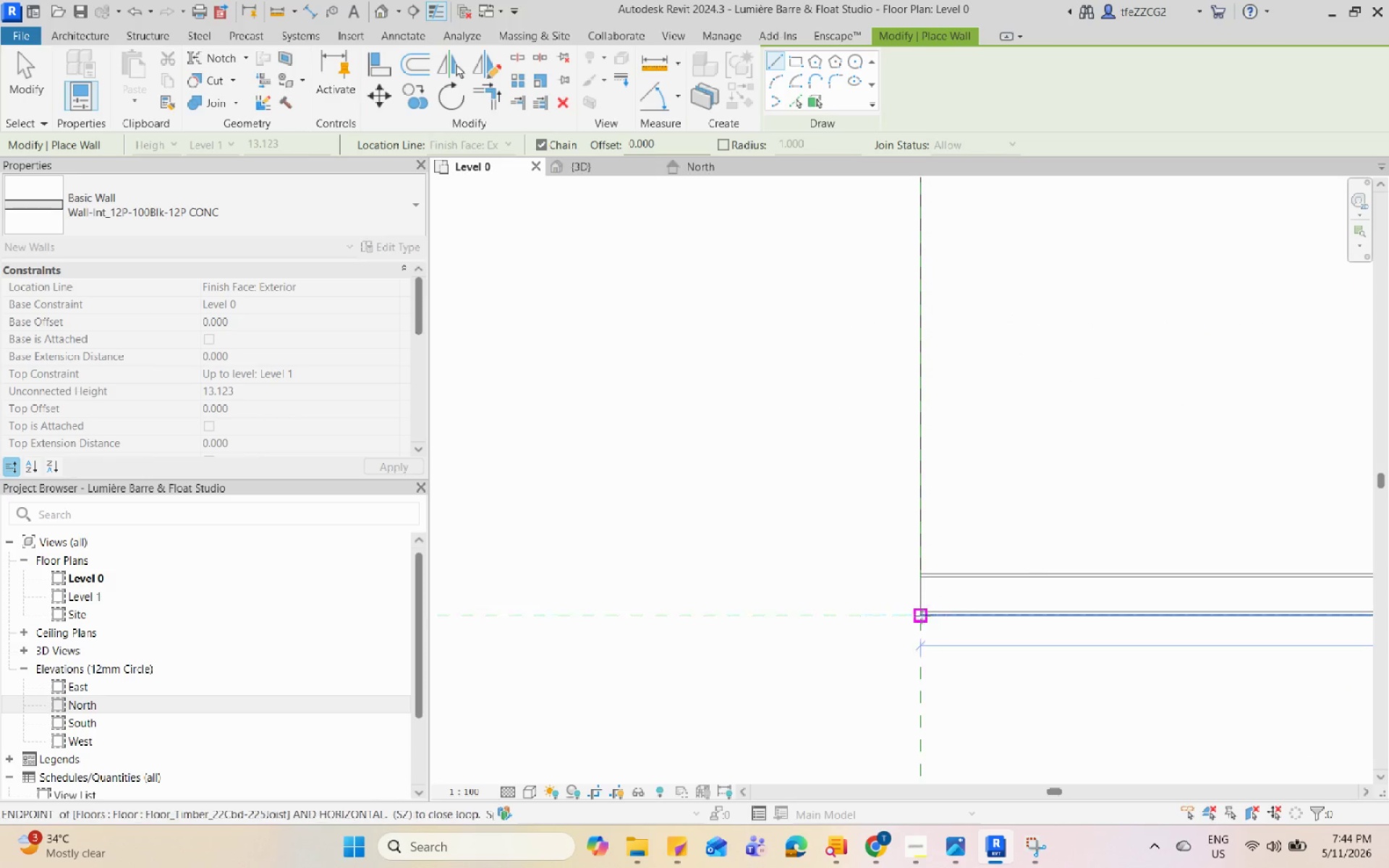 
left_click([922, 616])
 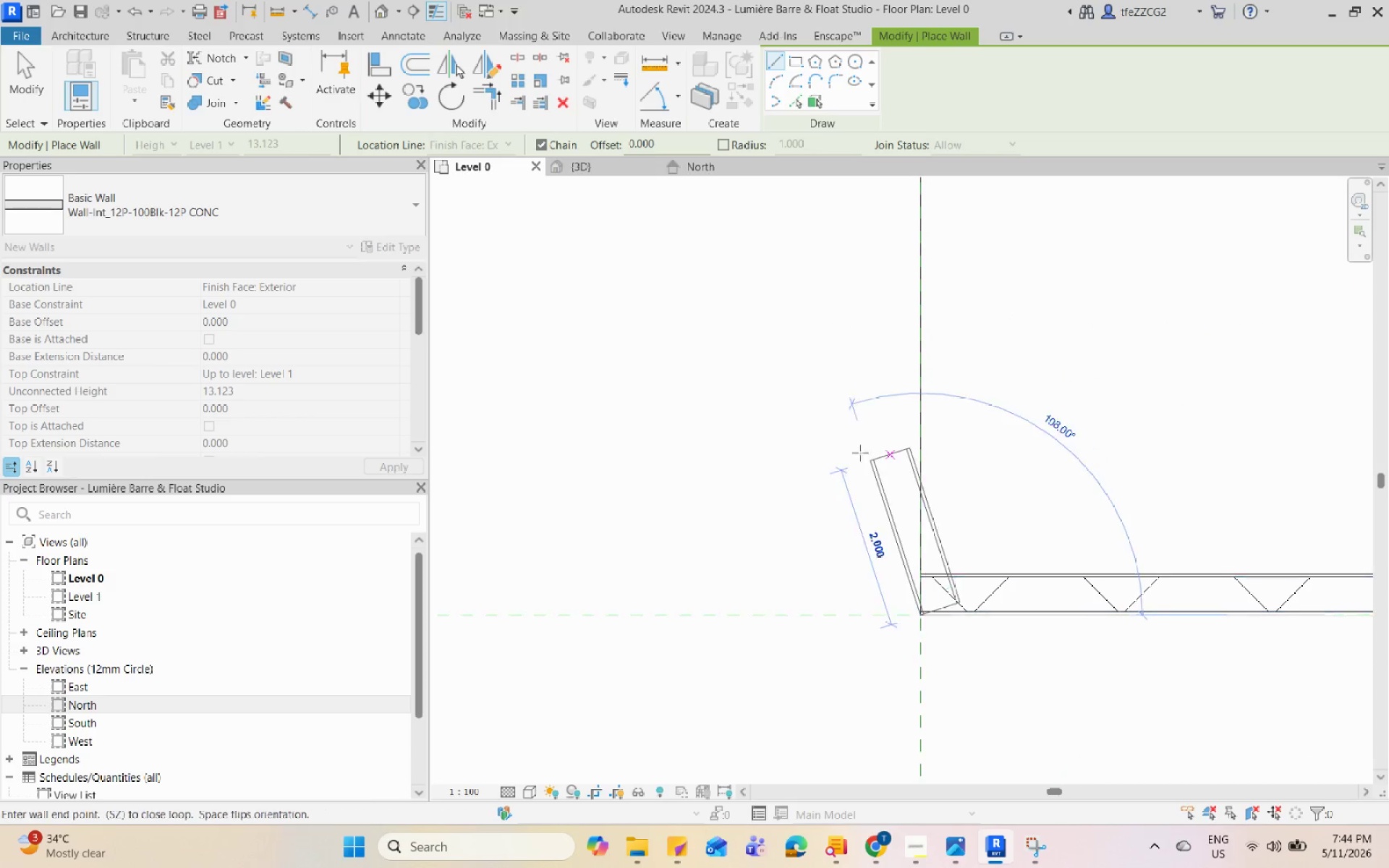 
scroll: coordinate [818, 475], scroll_direction: down, amount: 1.0
 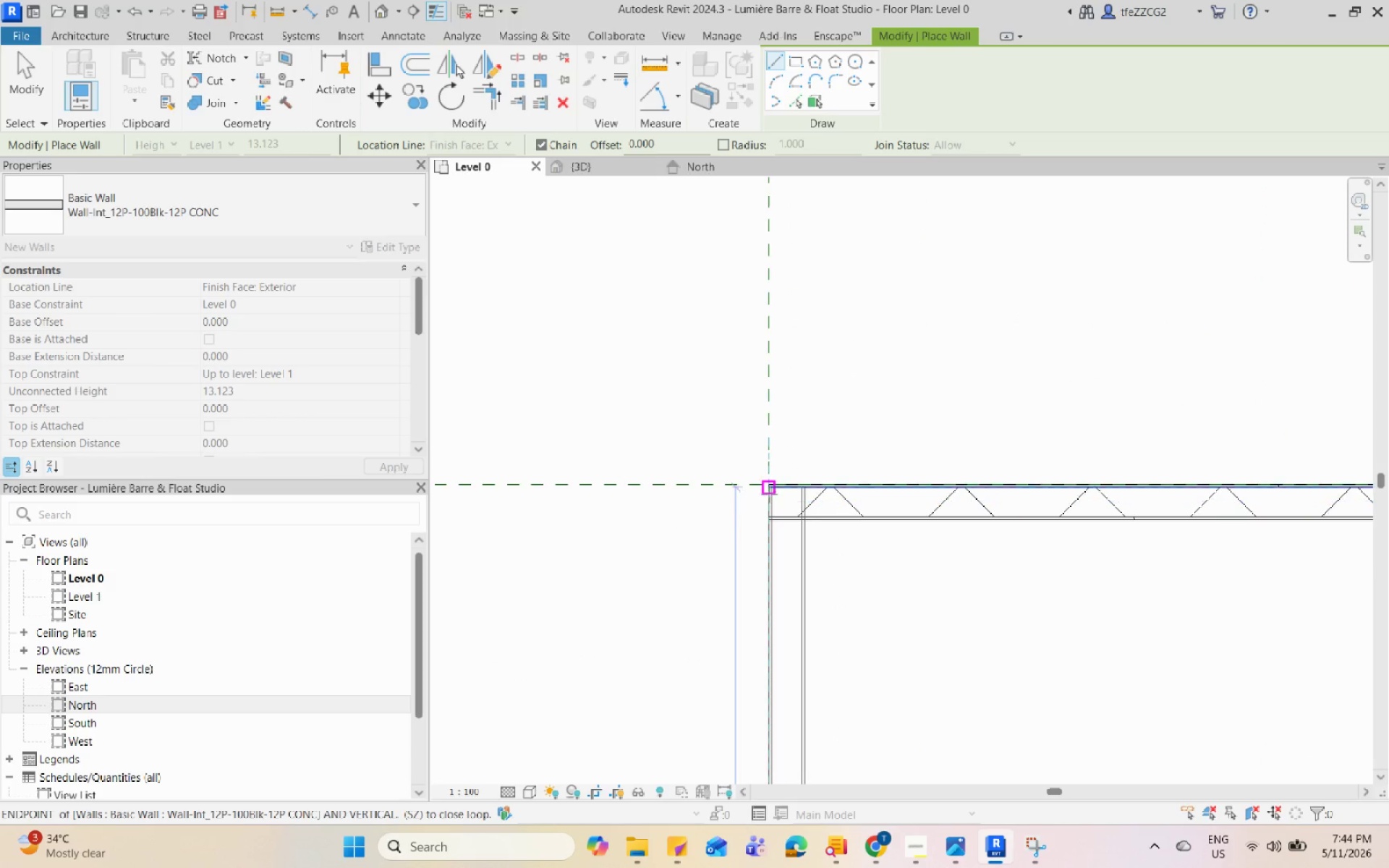 
left_click([769, 493])
 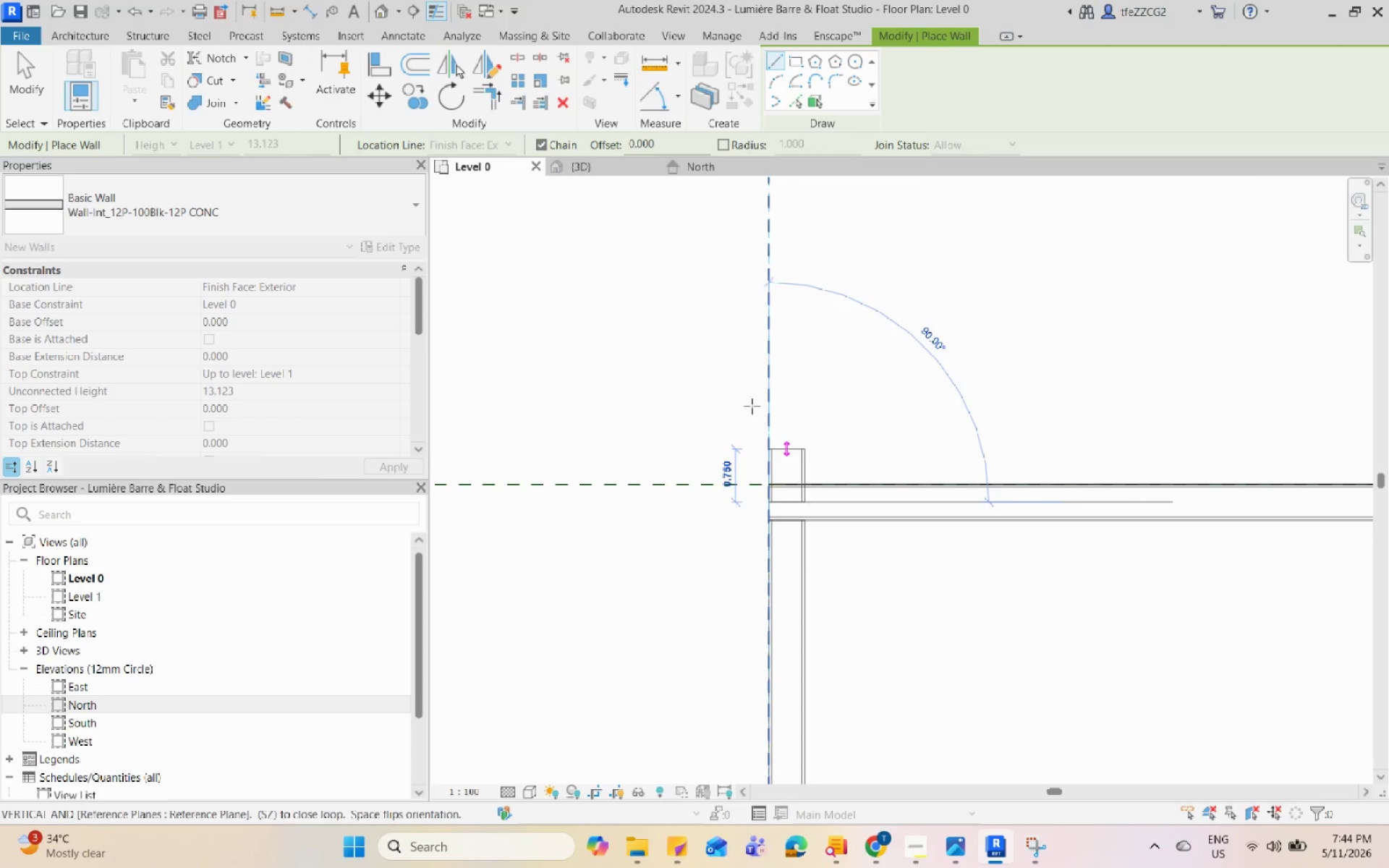 
key(Escape)
 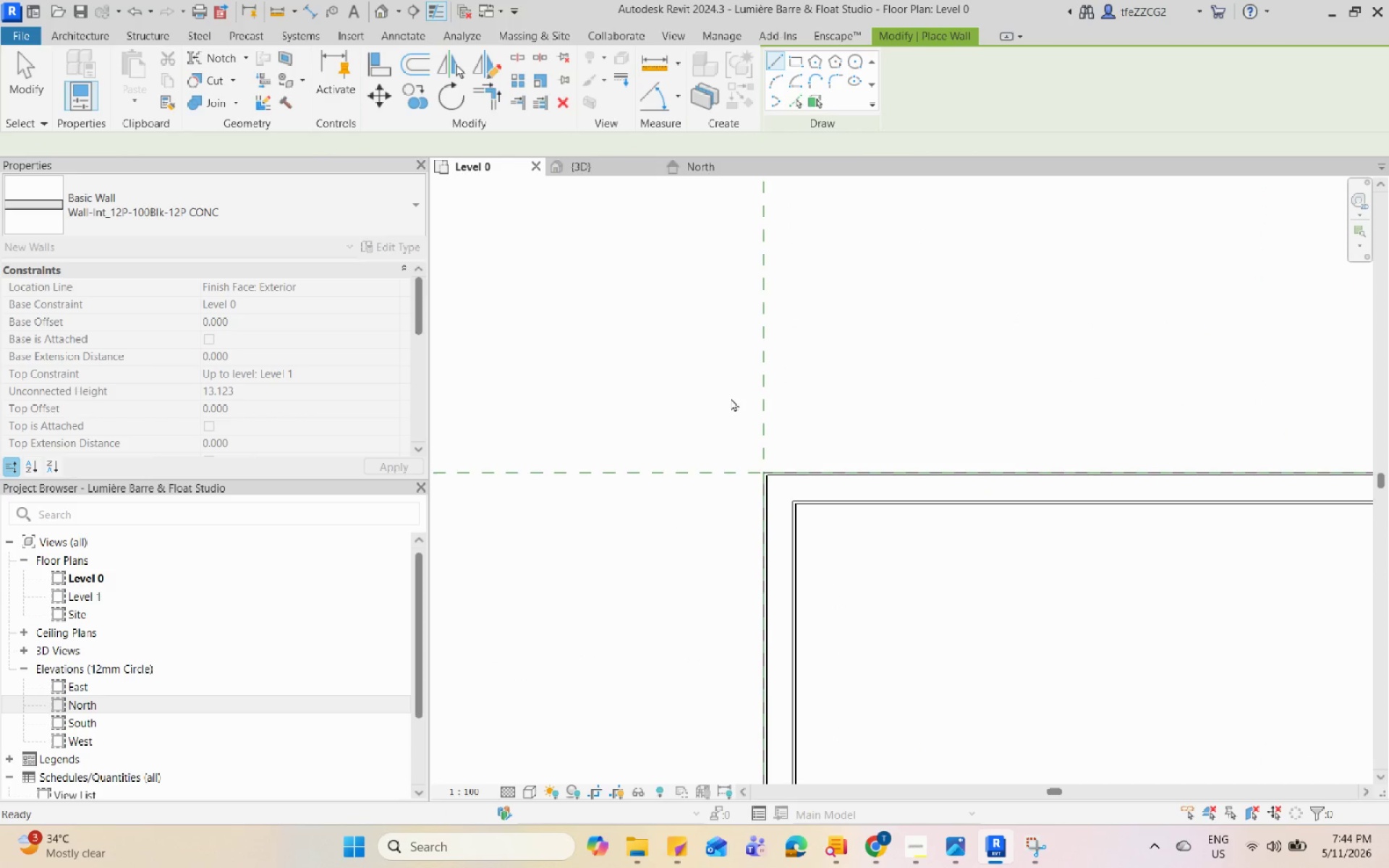 
key(Escape)
 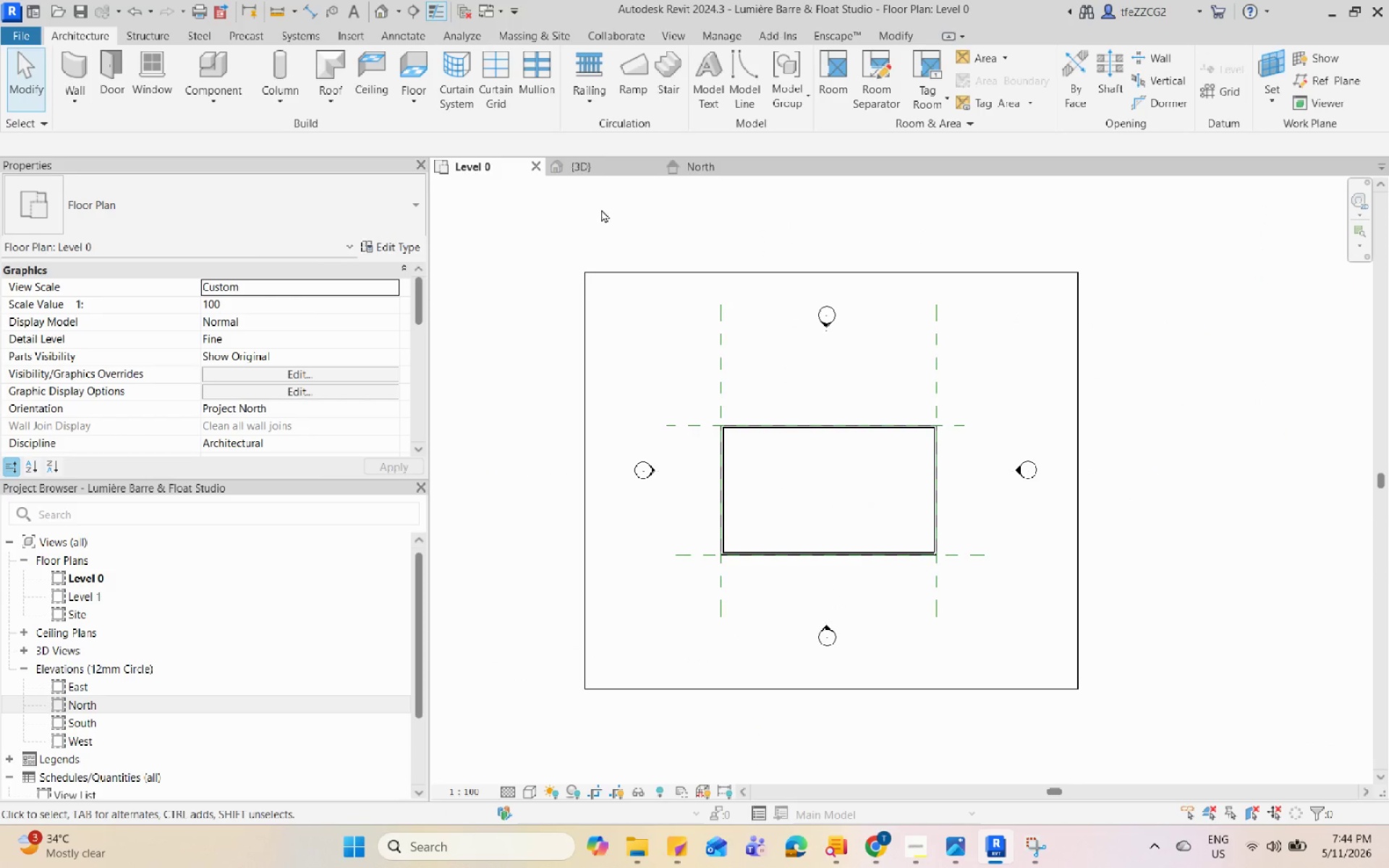 
scroll: coordinate [684, 382], scroll_direction: down, amount: 23.0
 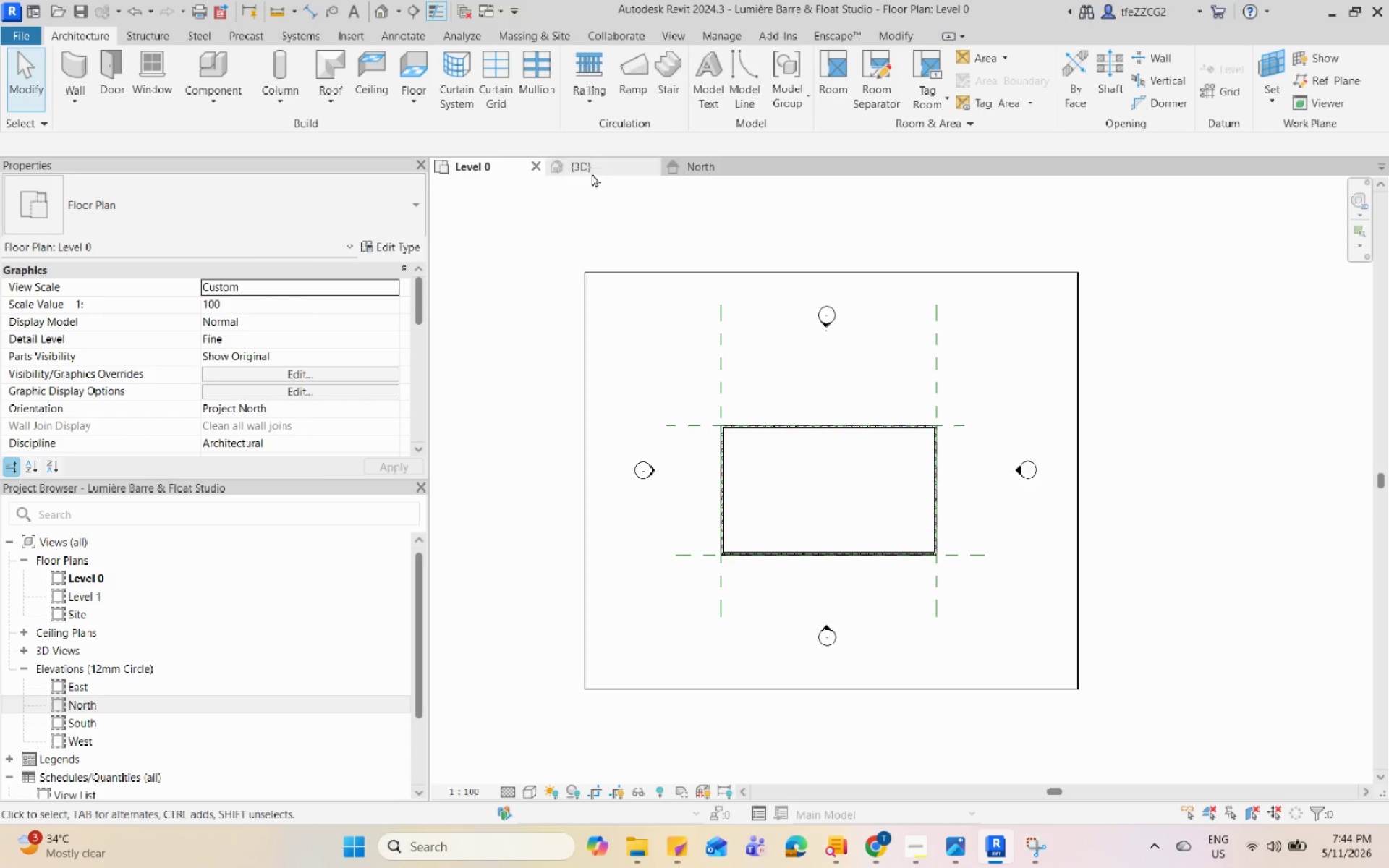 
left_click([592, 171])
 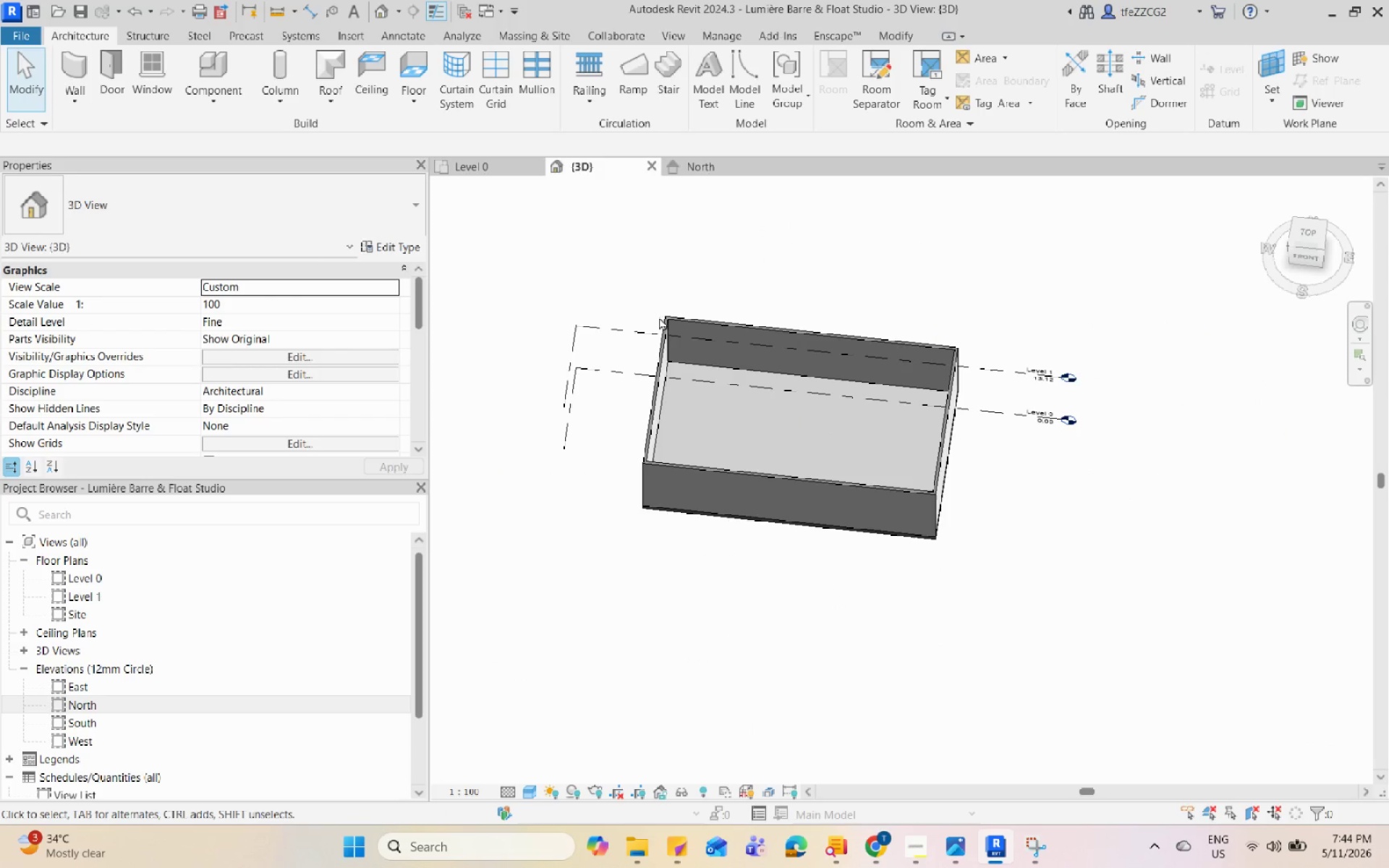 
hold_key(key=ShiftLeft, duration=0.83)
 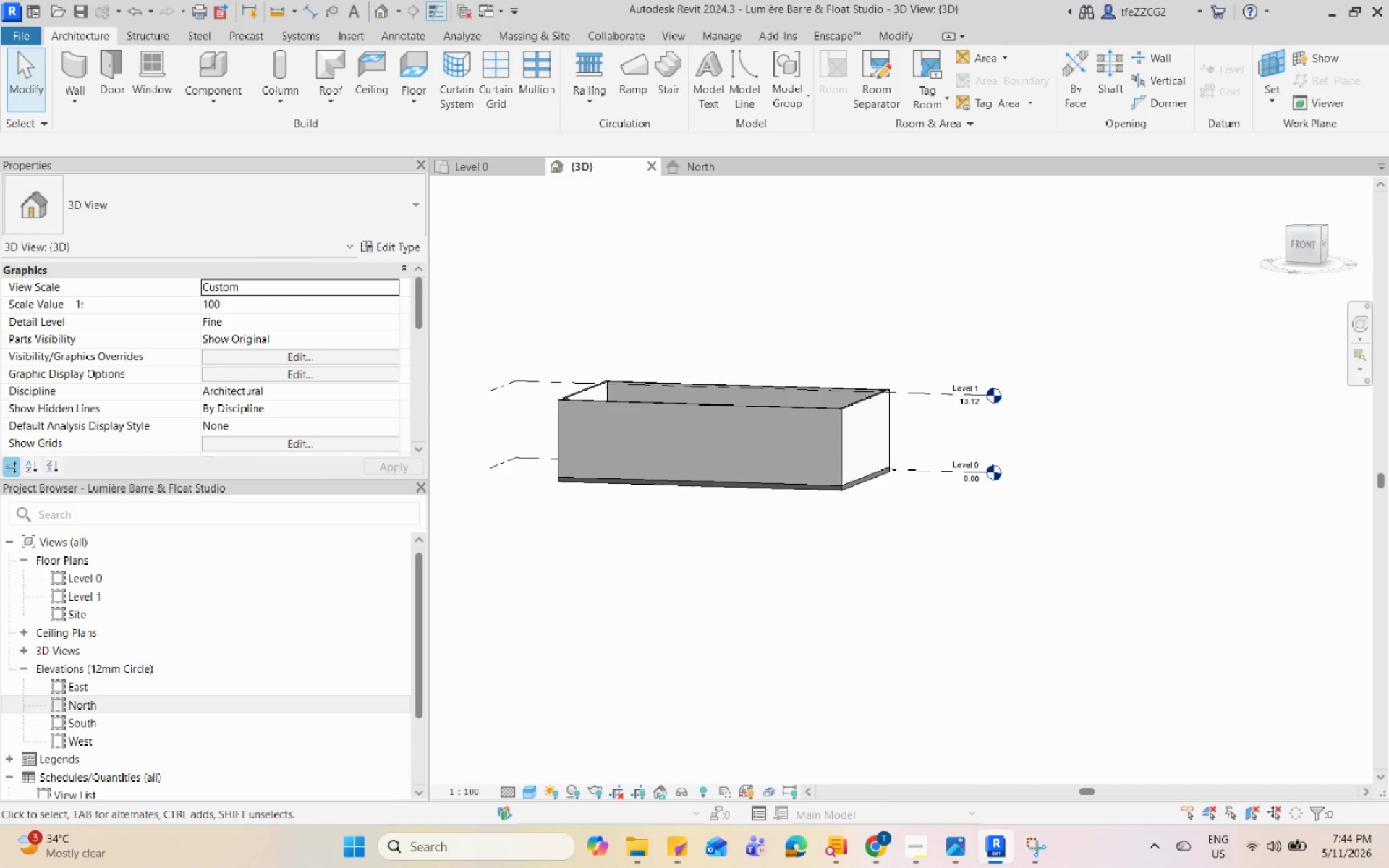 
scroll: coordinate [756, 464], scroll_direction: down, amount: 3.0
 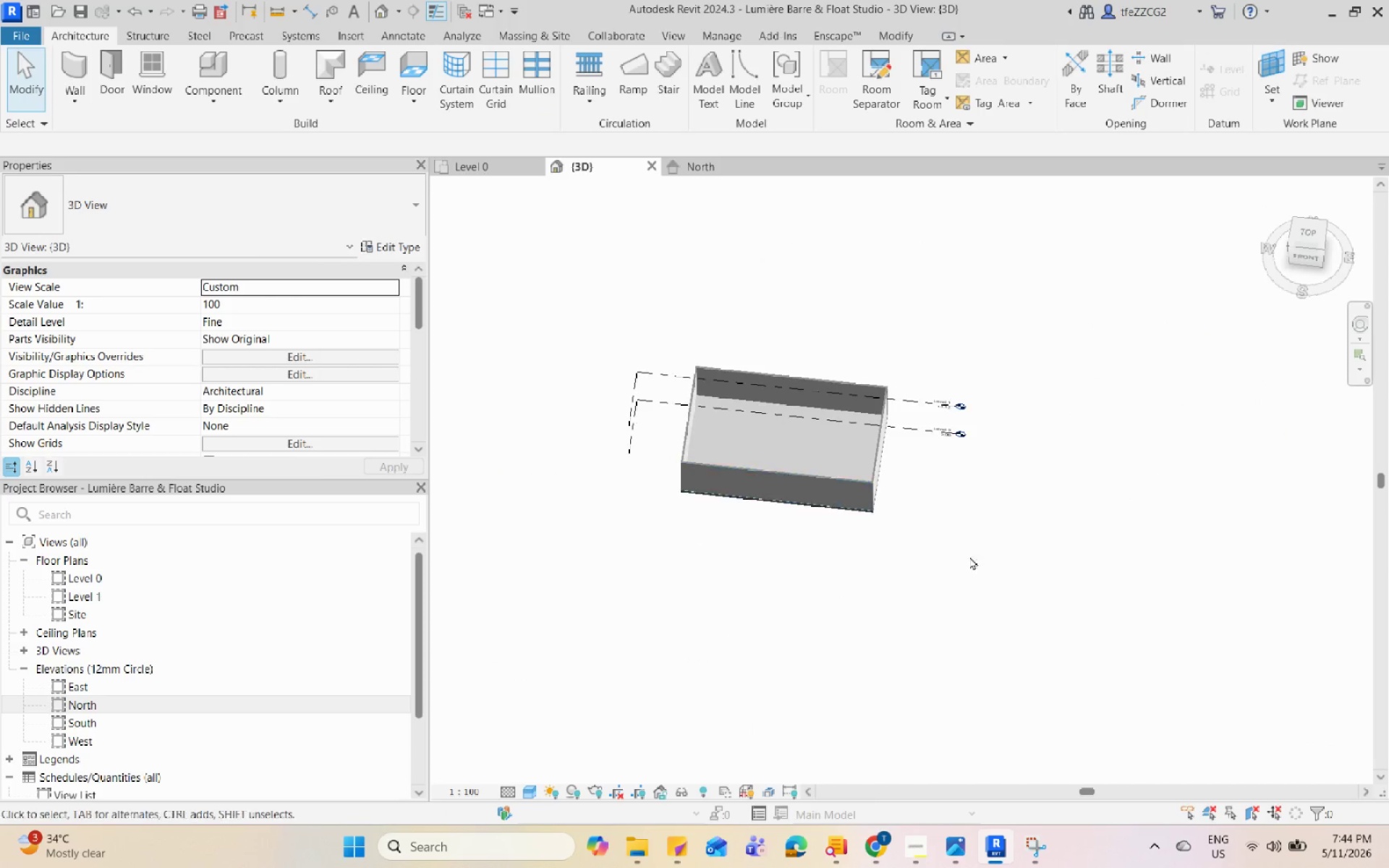 
scroll: coordinate [901, 448], scroll_direction: up, amount: 5.0
 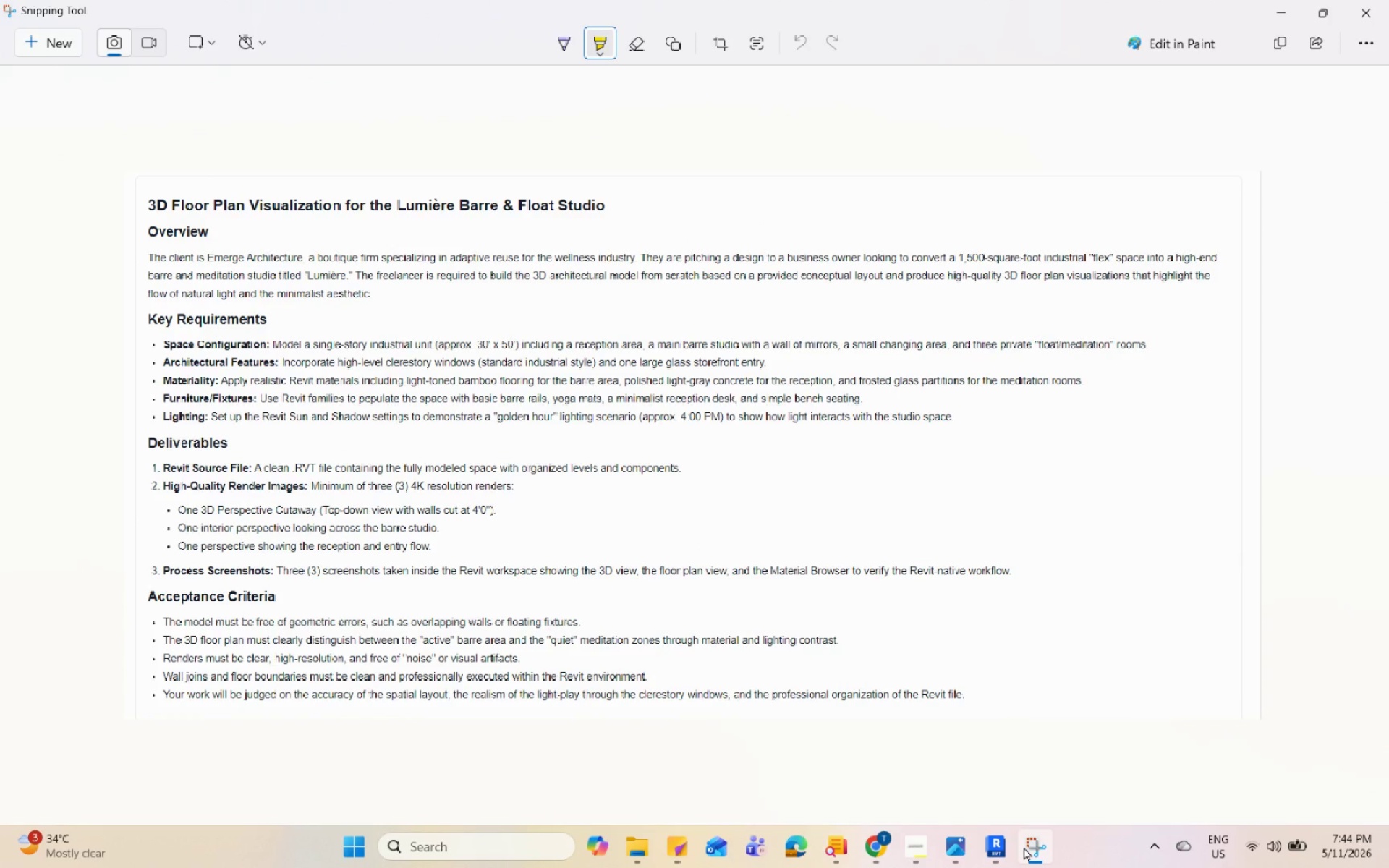 
left_click([1024, 847])
 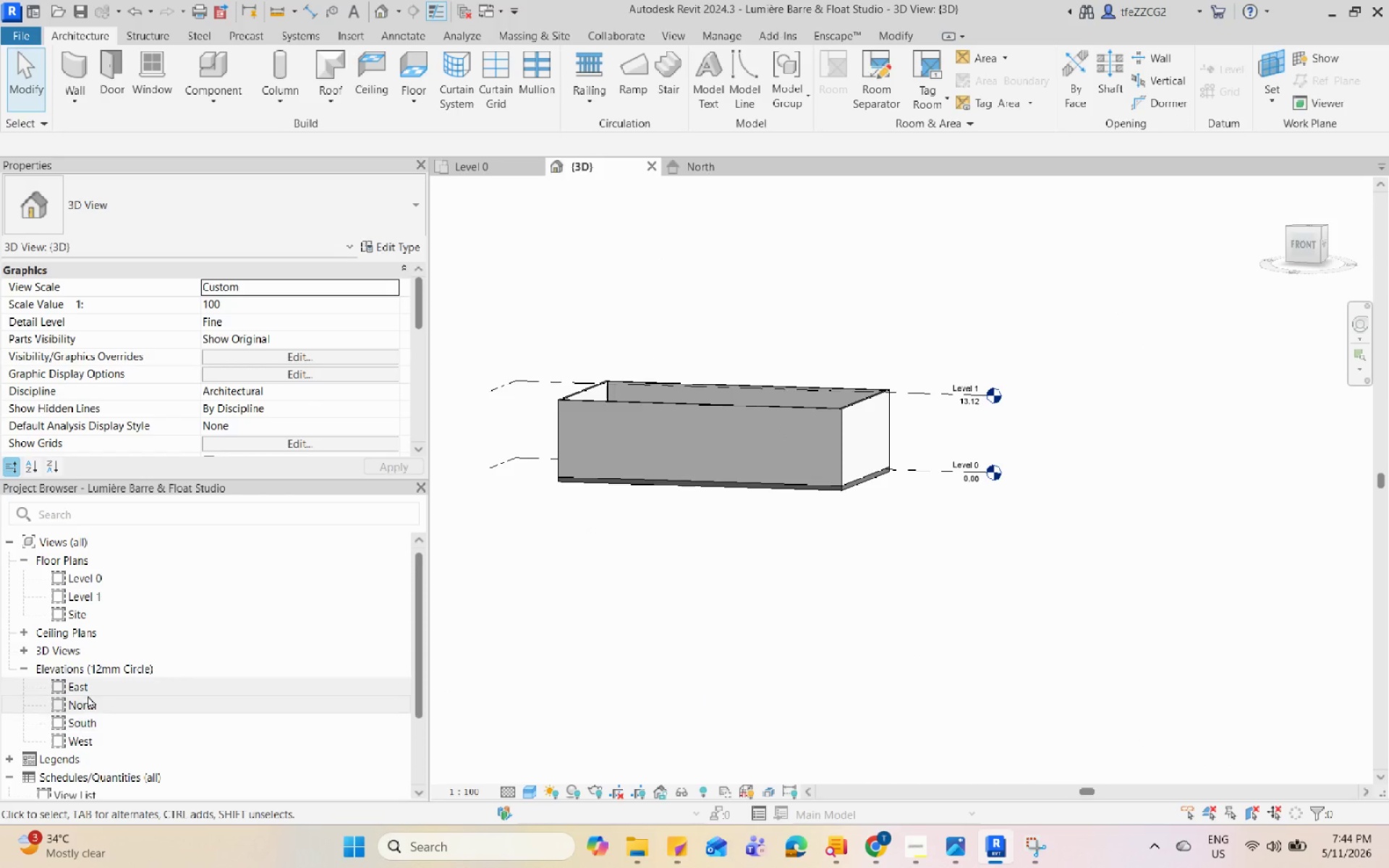 
left_click([686, 172])
 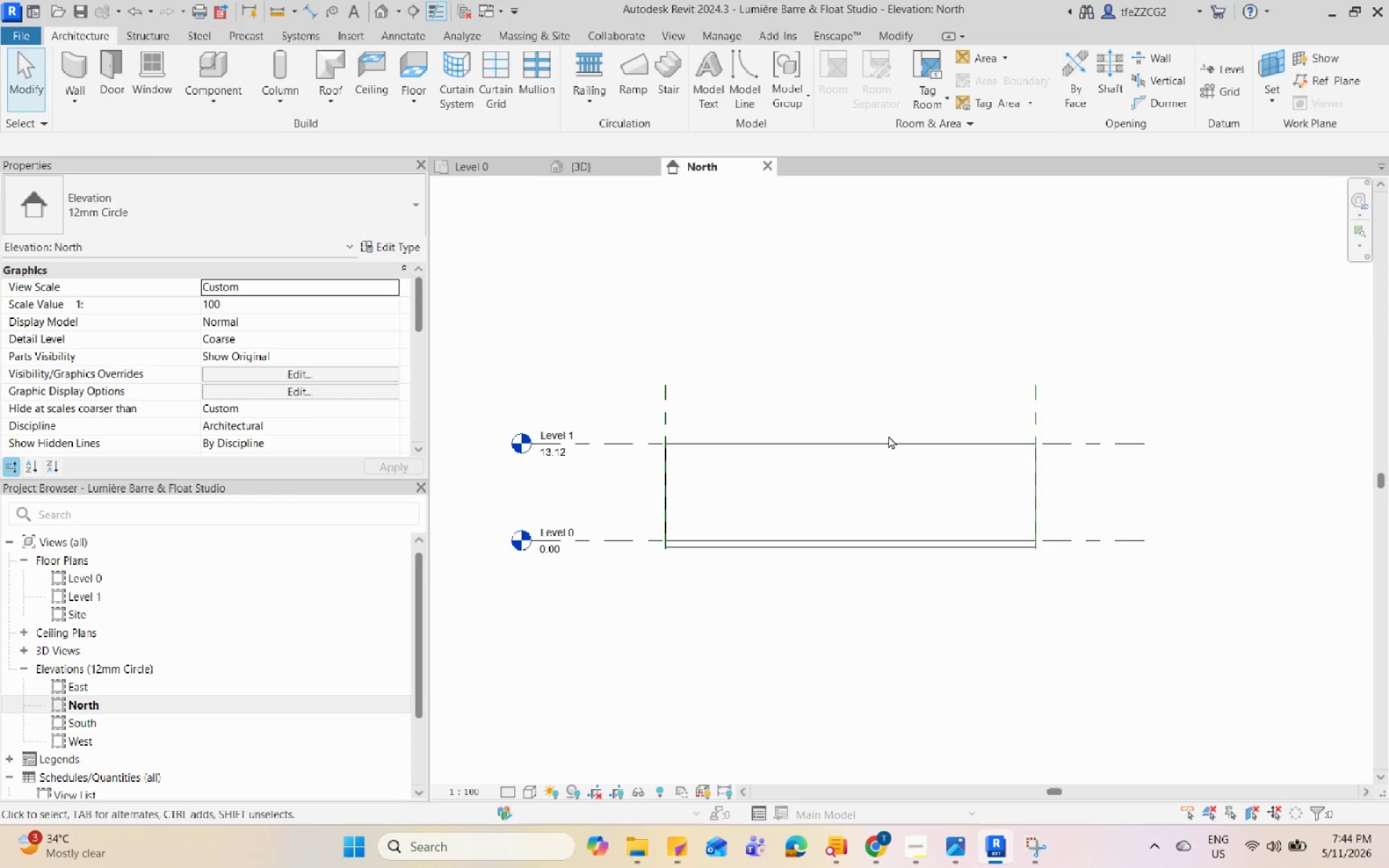 
left_click([632, 453])
 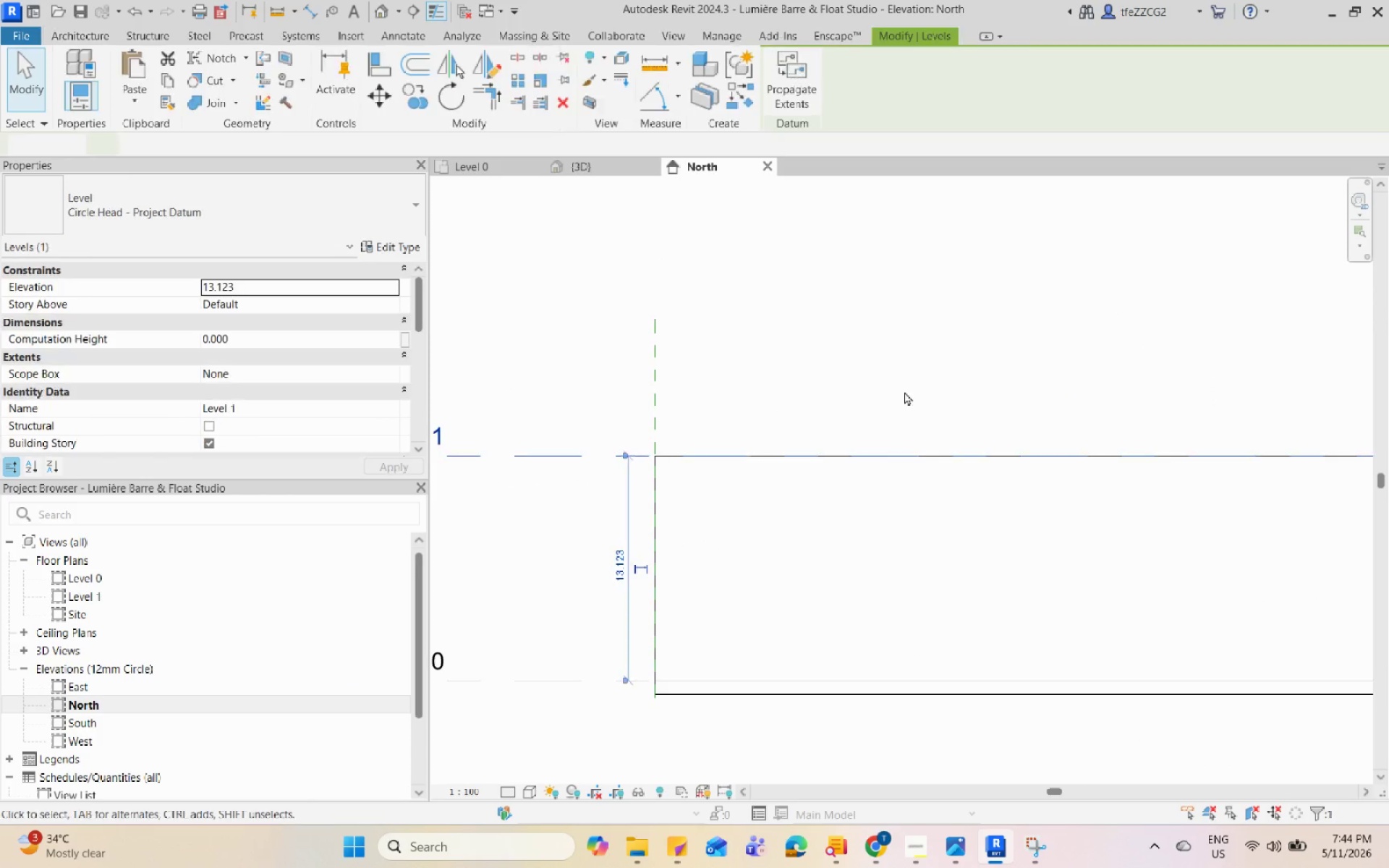 
scroll: coordinate [637, 449], scroll_direction: up, amount: 6.0
 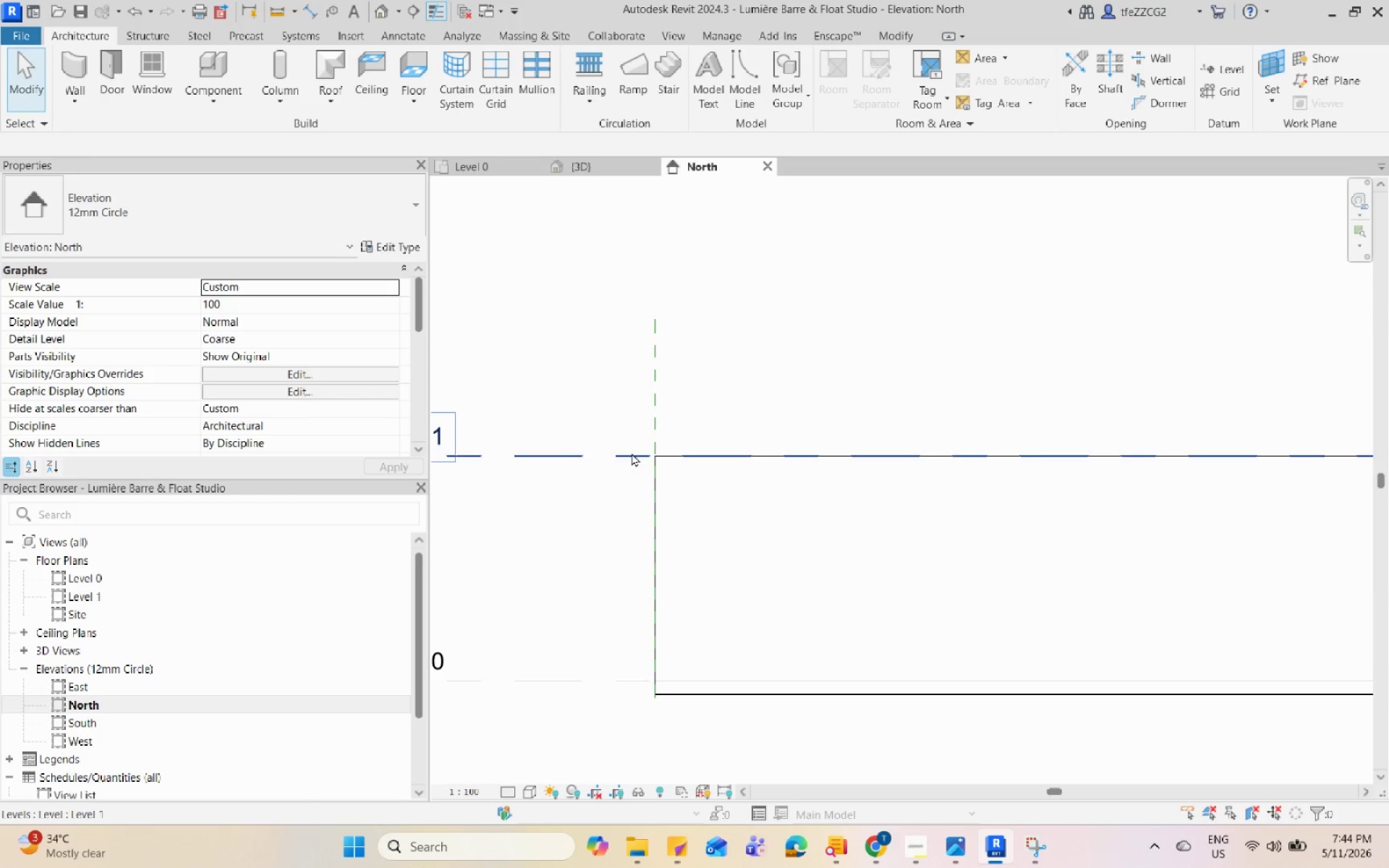 
scroll: coordinate [1056, 356], scroll_direction: down, amount: 4.0
 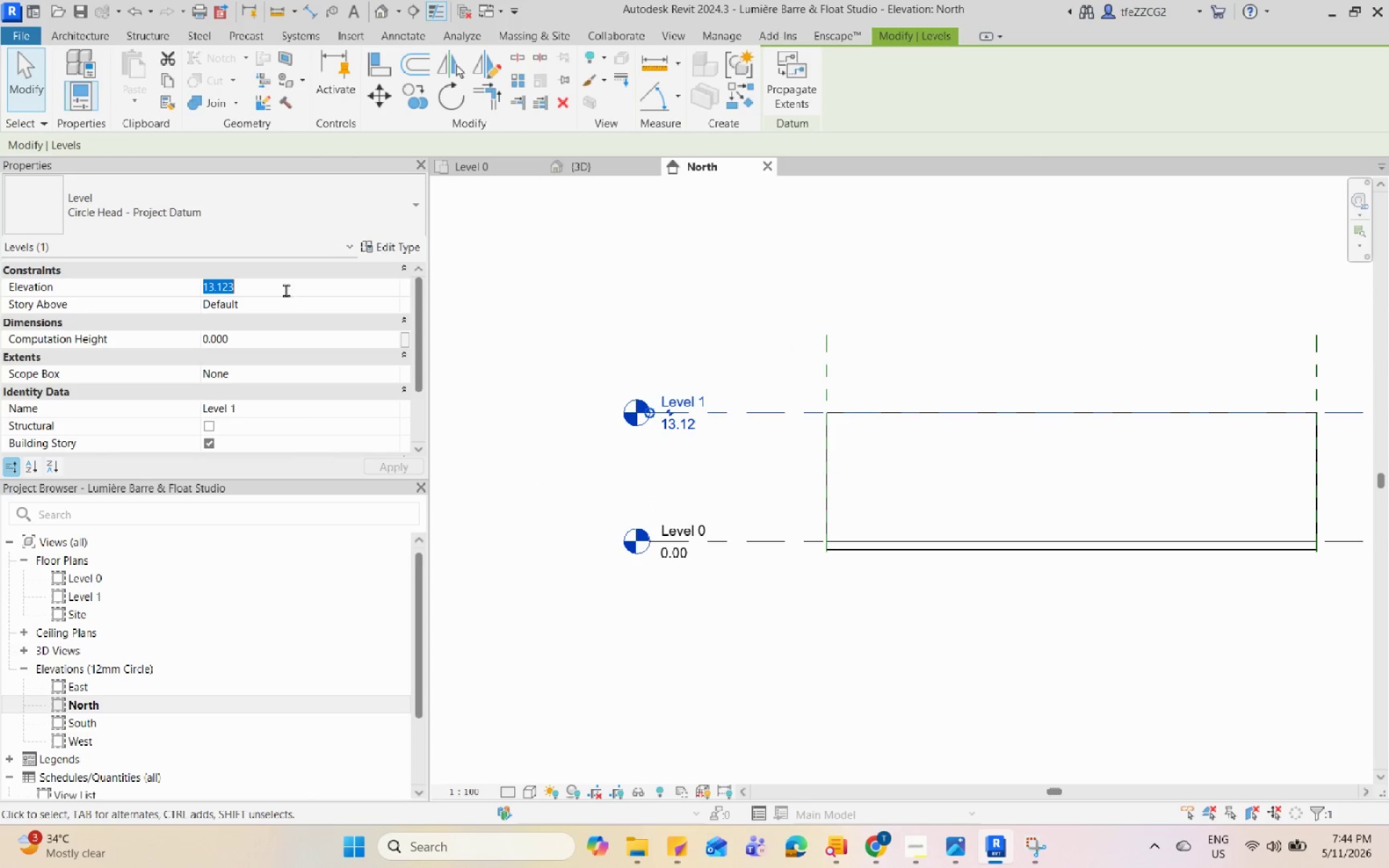 
key(Numpad1)
 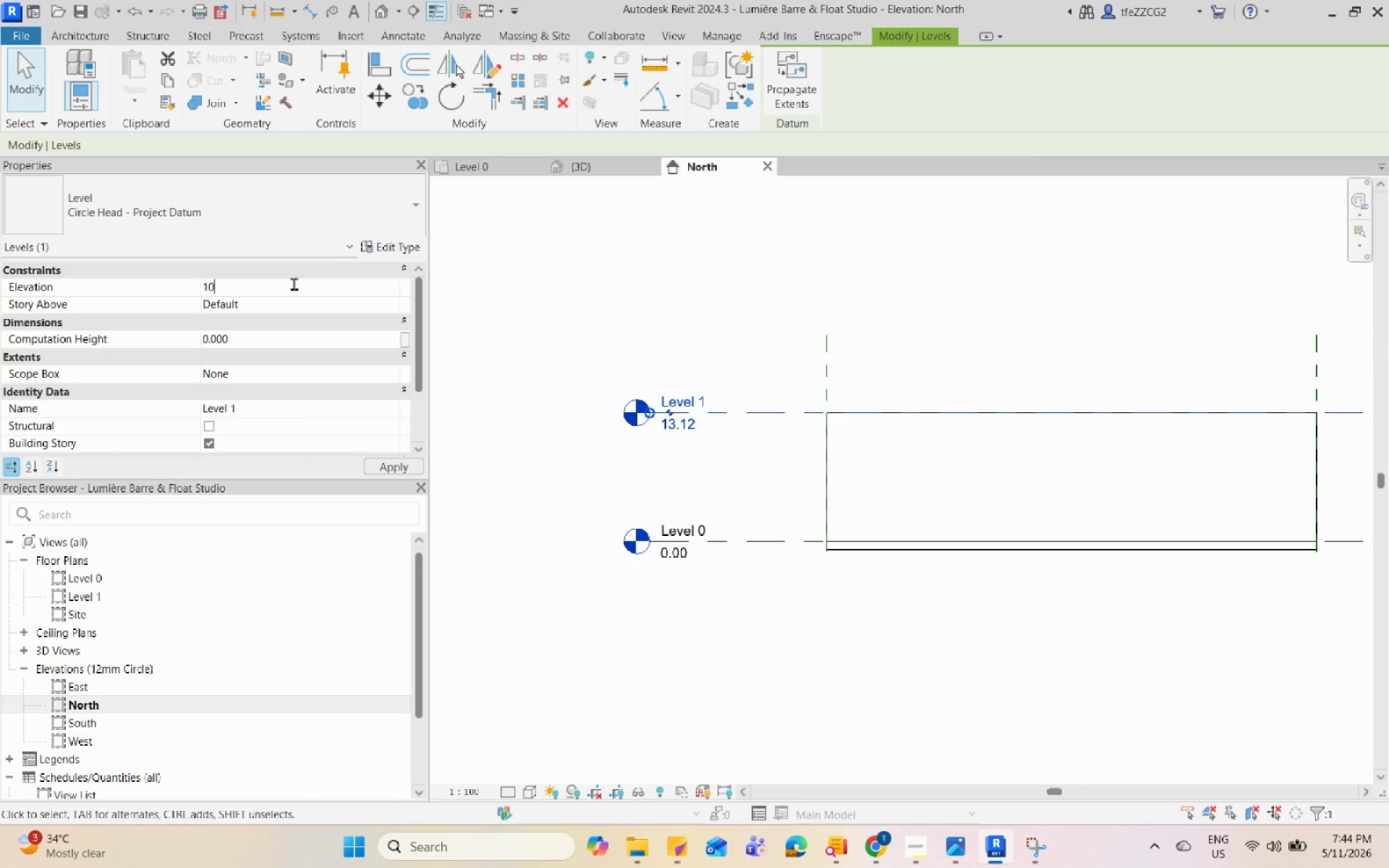 
key(Numpad0)
 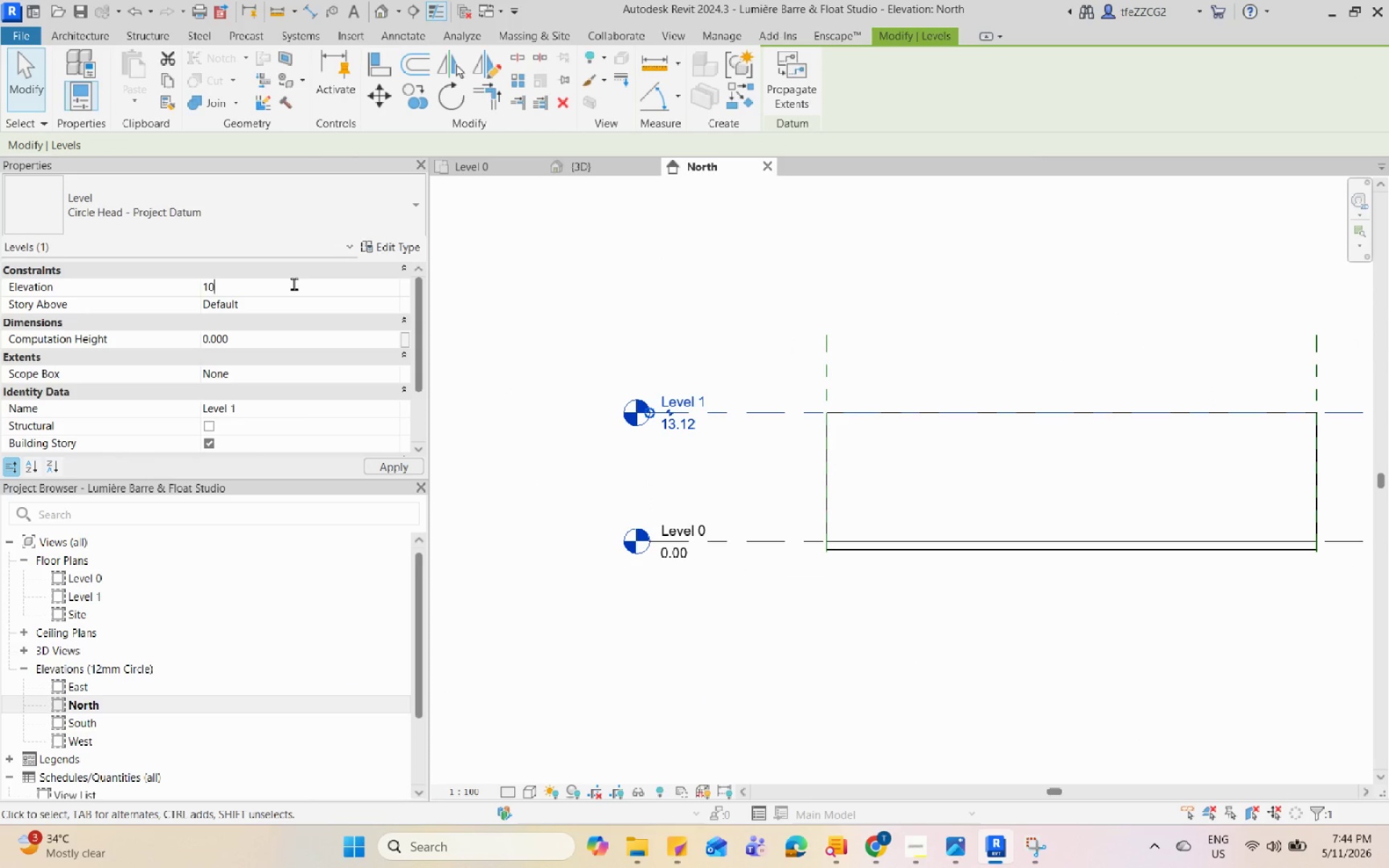 
key(Enter)
 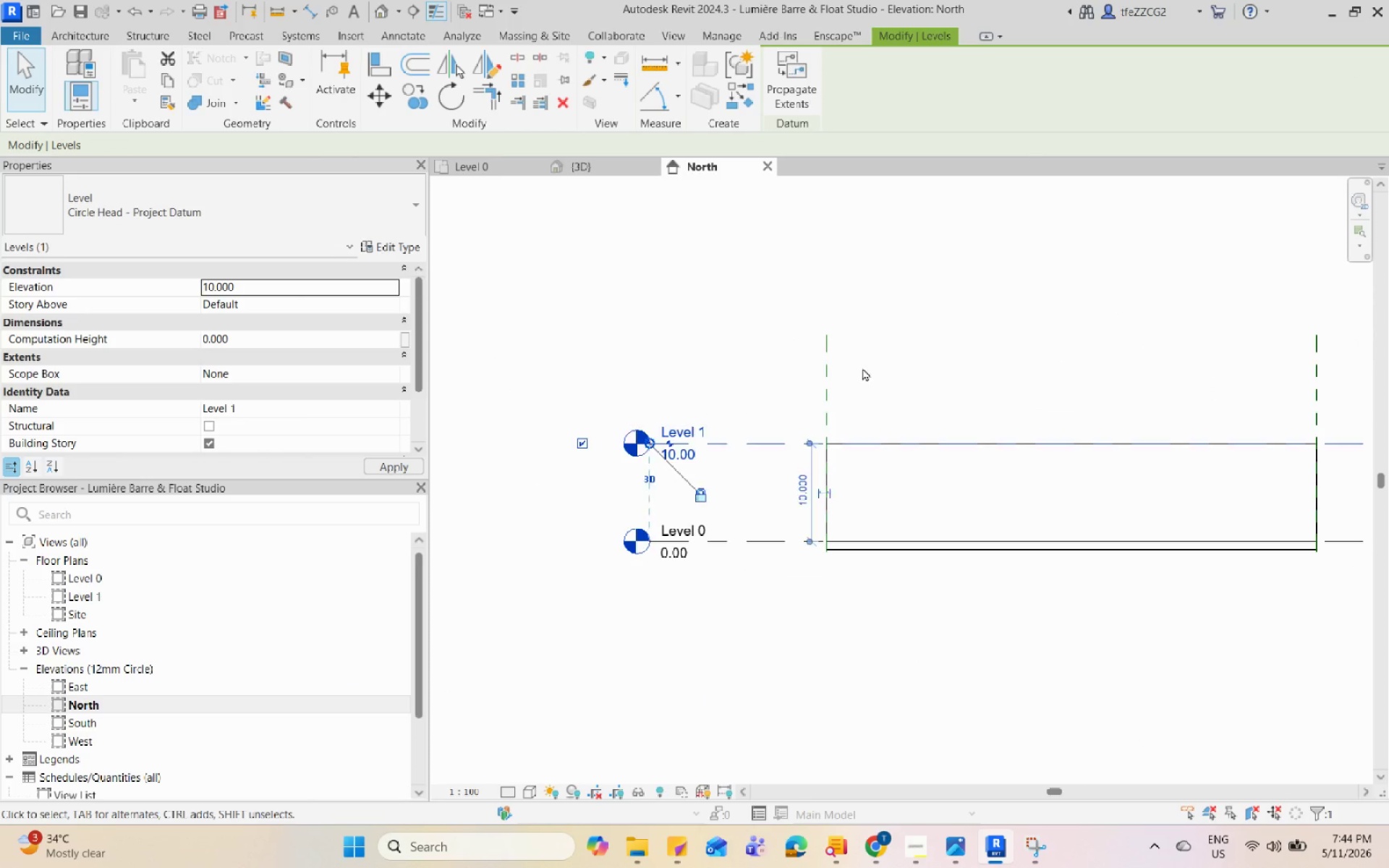 
left_click([925, 337])
 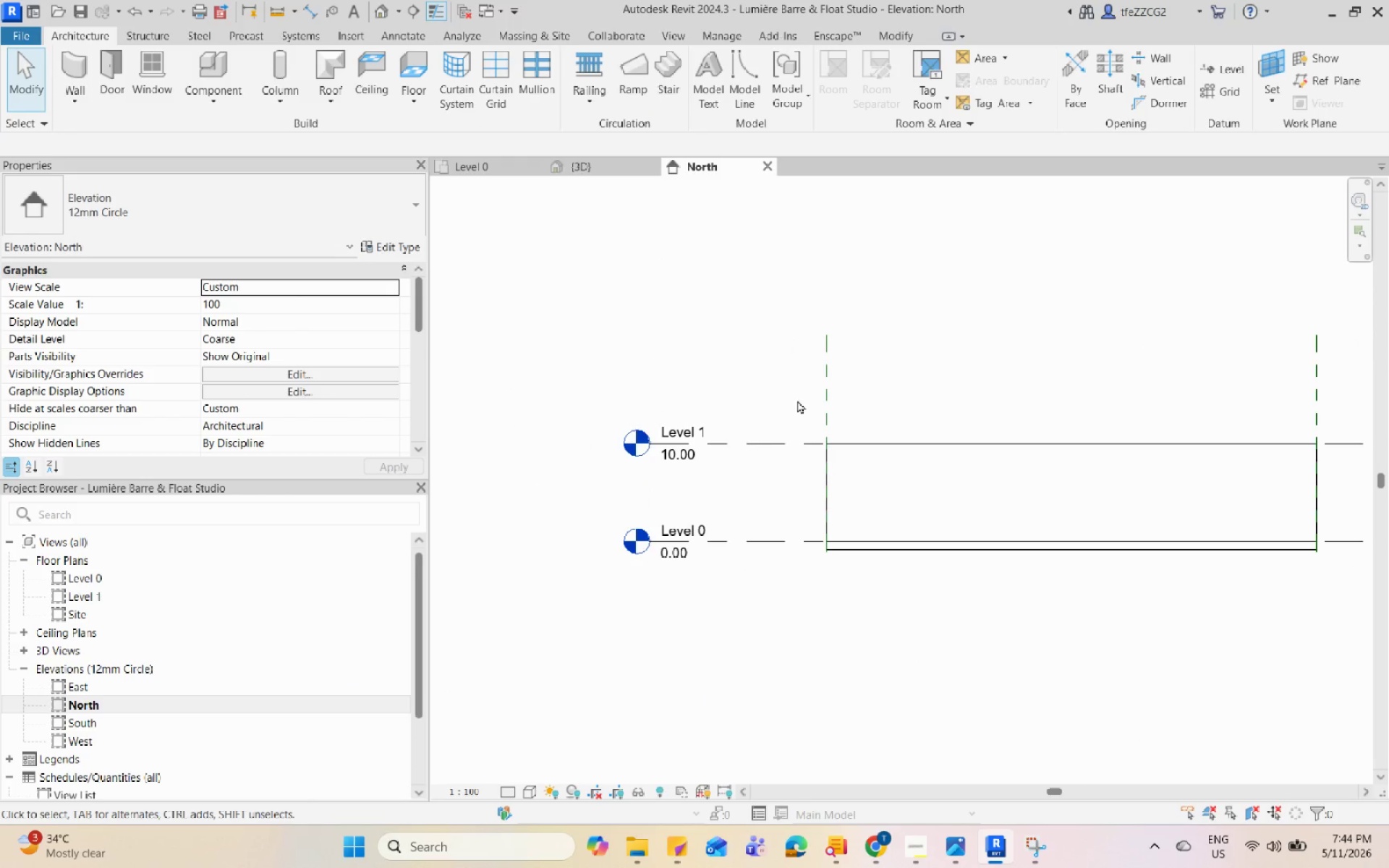 
scroll: coordinate [763, 436], scroll_direction: down, amount: 1.0
 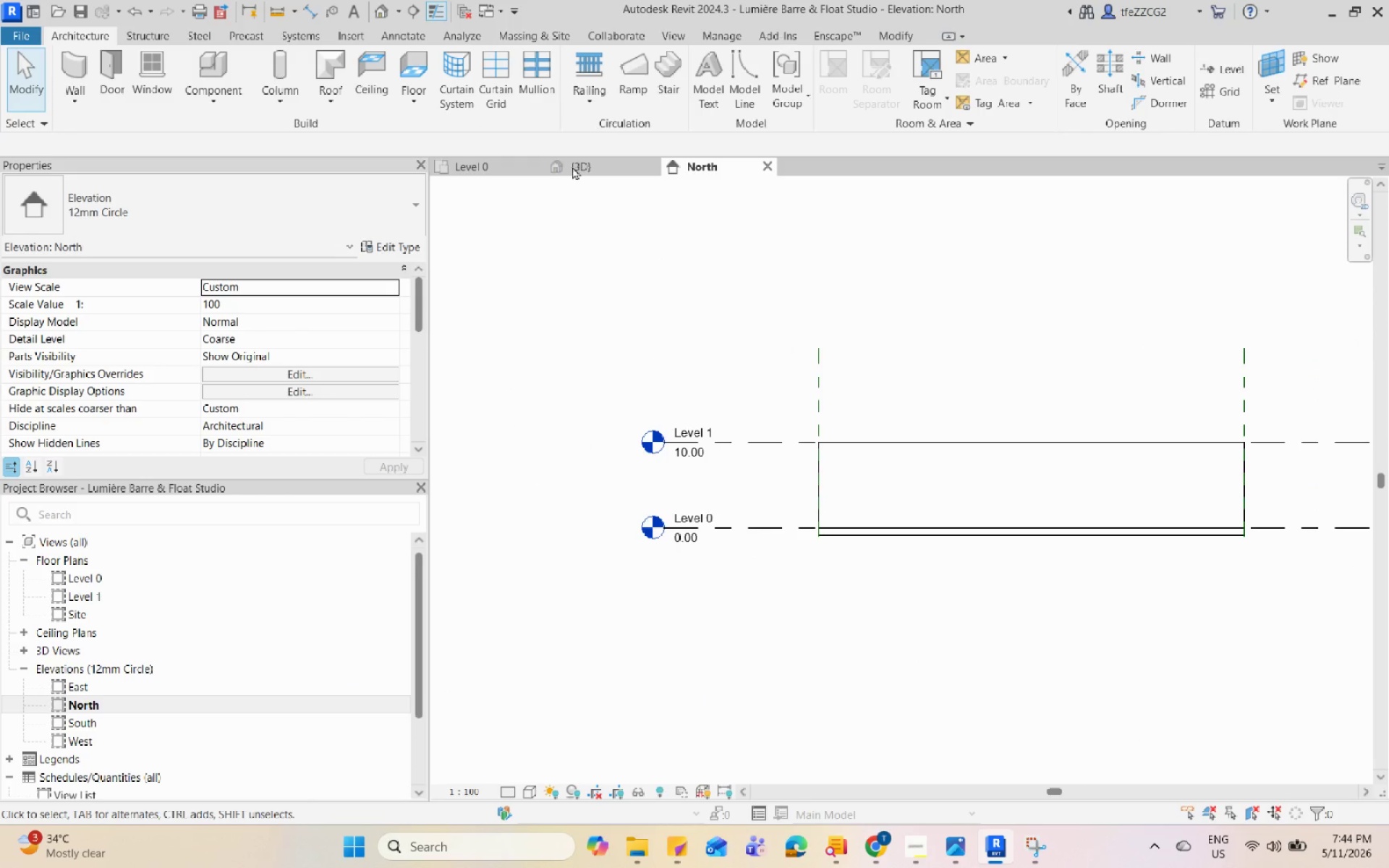 
left_click([570, 174])
 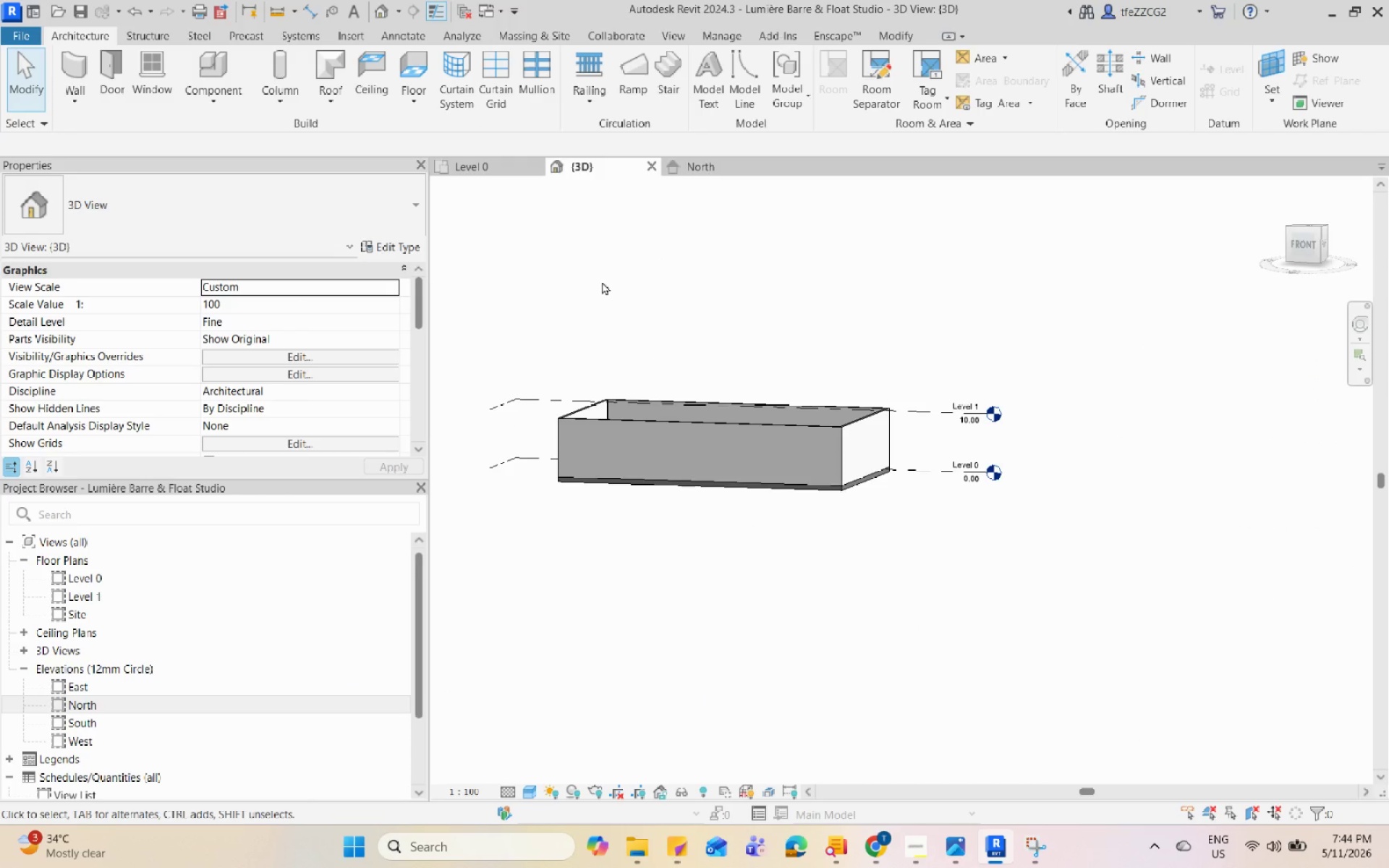 
middle_click([879, 603])
 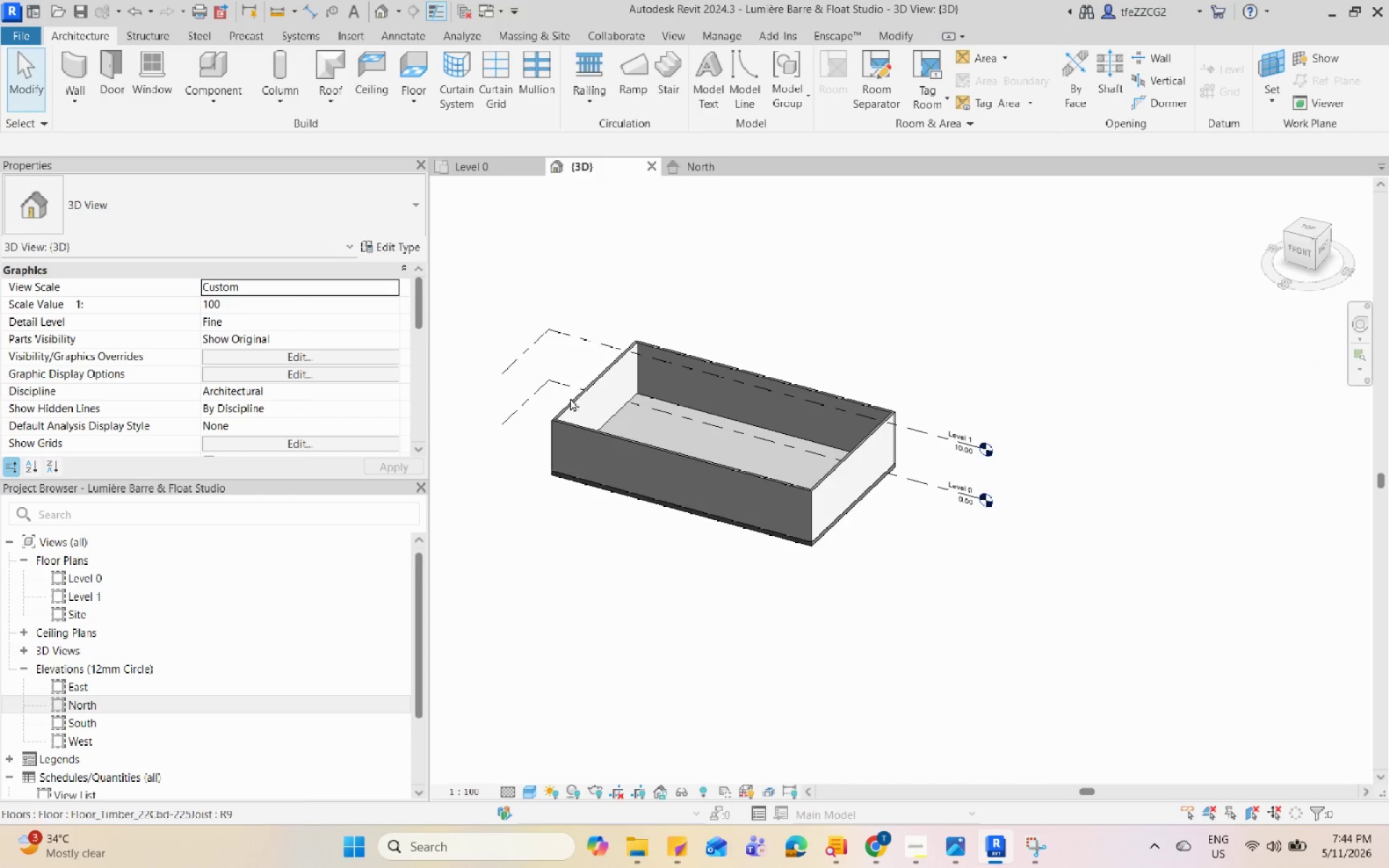 
scroll: coordinate [740, 357], scroll_direction: up, amount: 8.0
 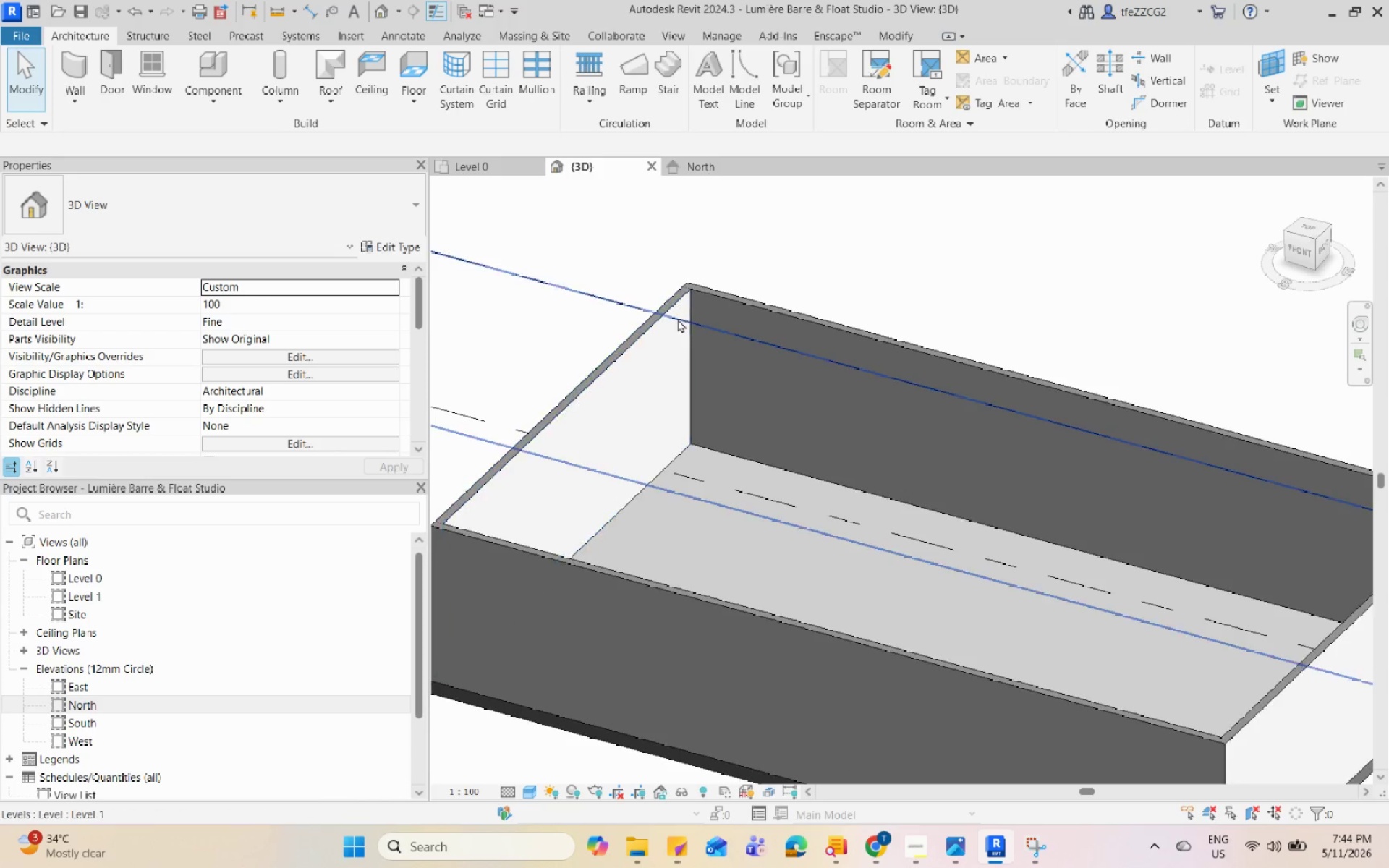 
left_click([671, 319])
 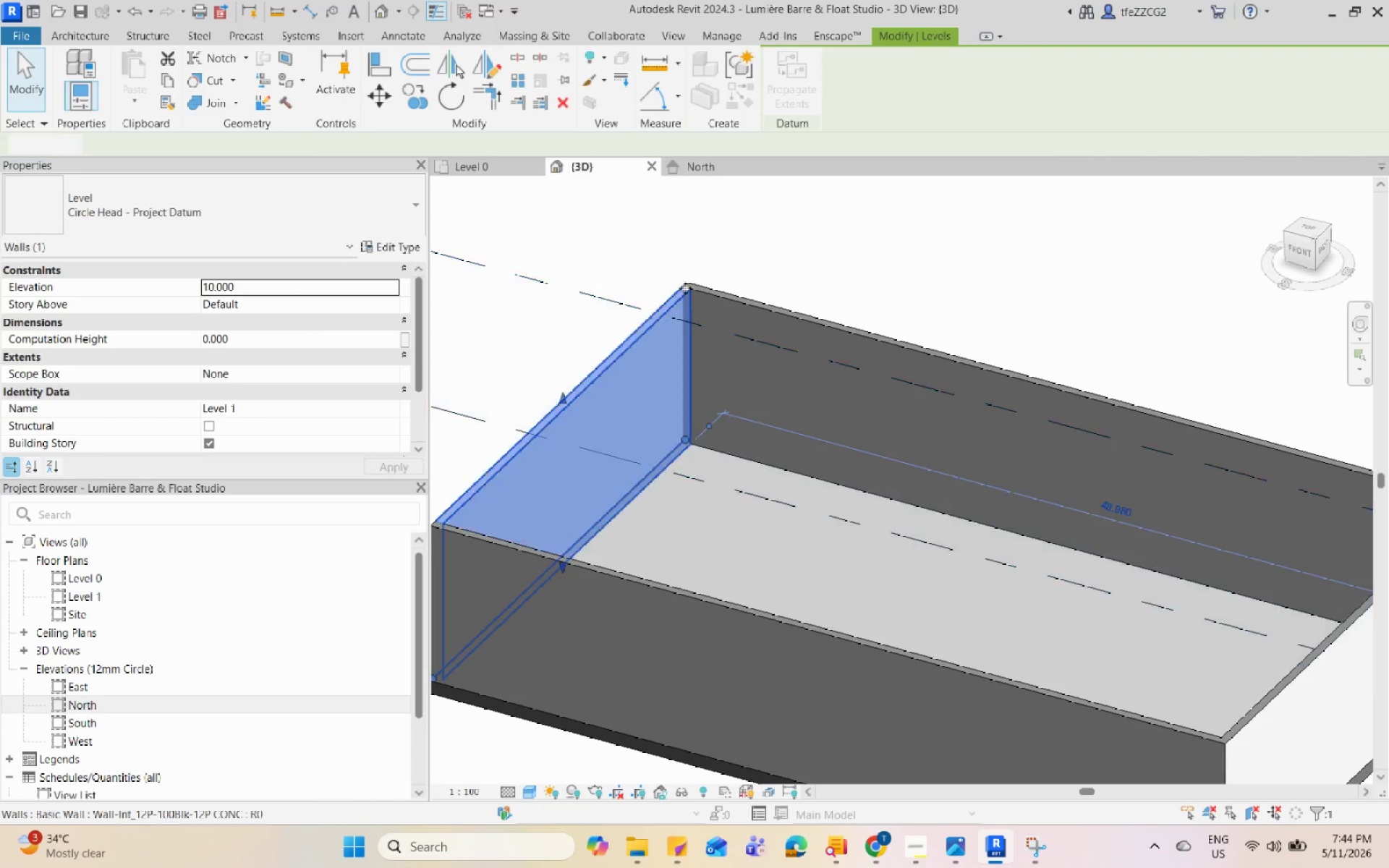 
double_click([778, 222])
 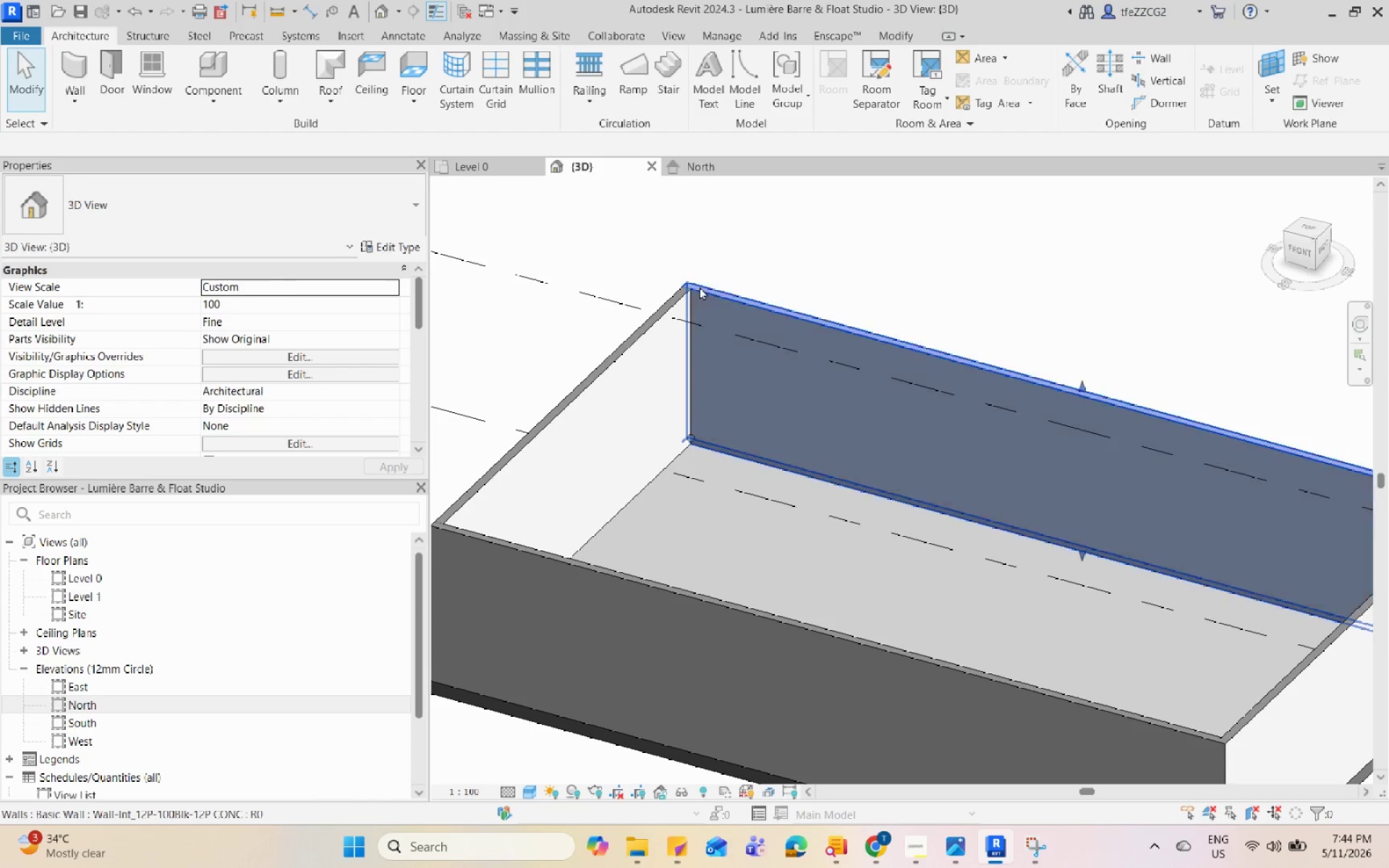 
double_click([748, 240])
 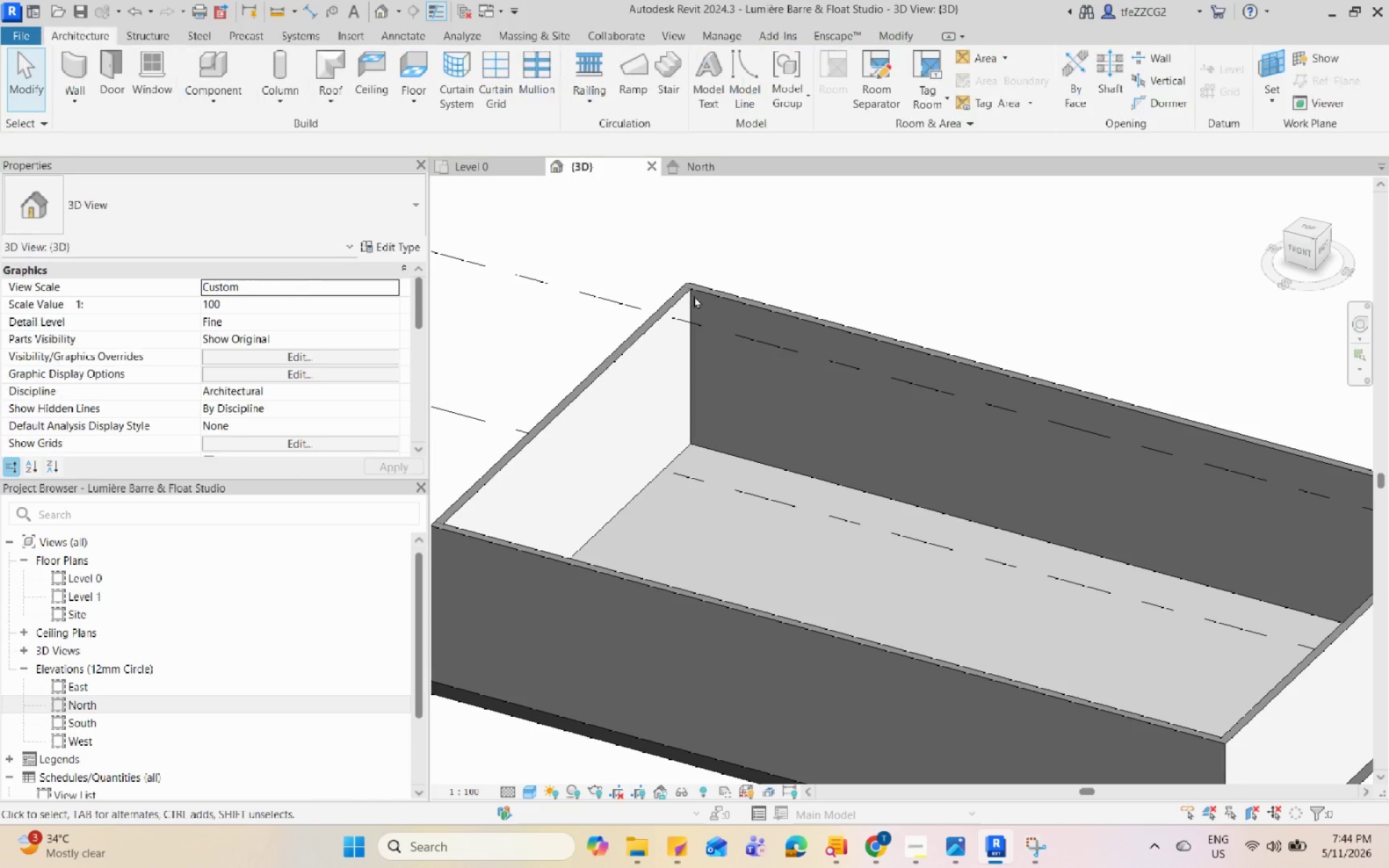 
scroll: coordinate [684, 311], scroll_direction: down, amount: 6.0
 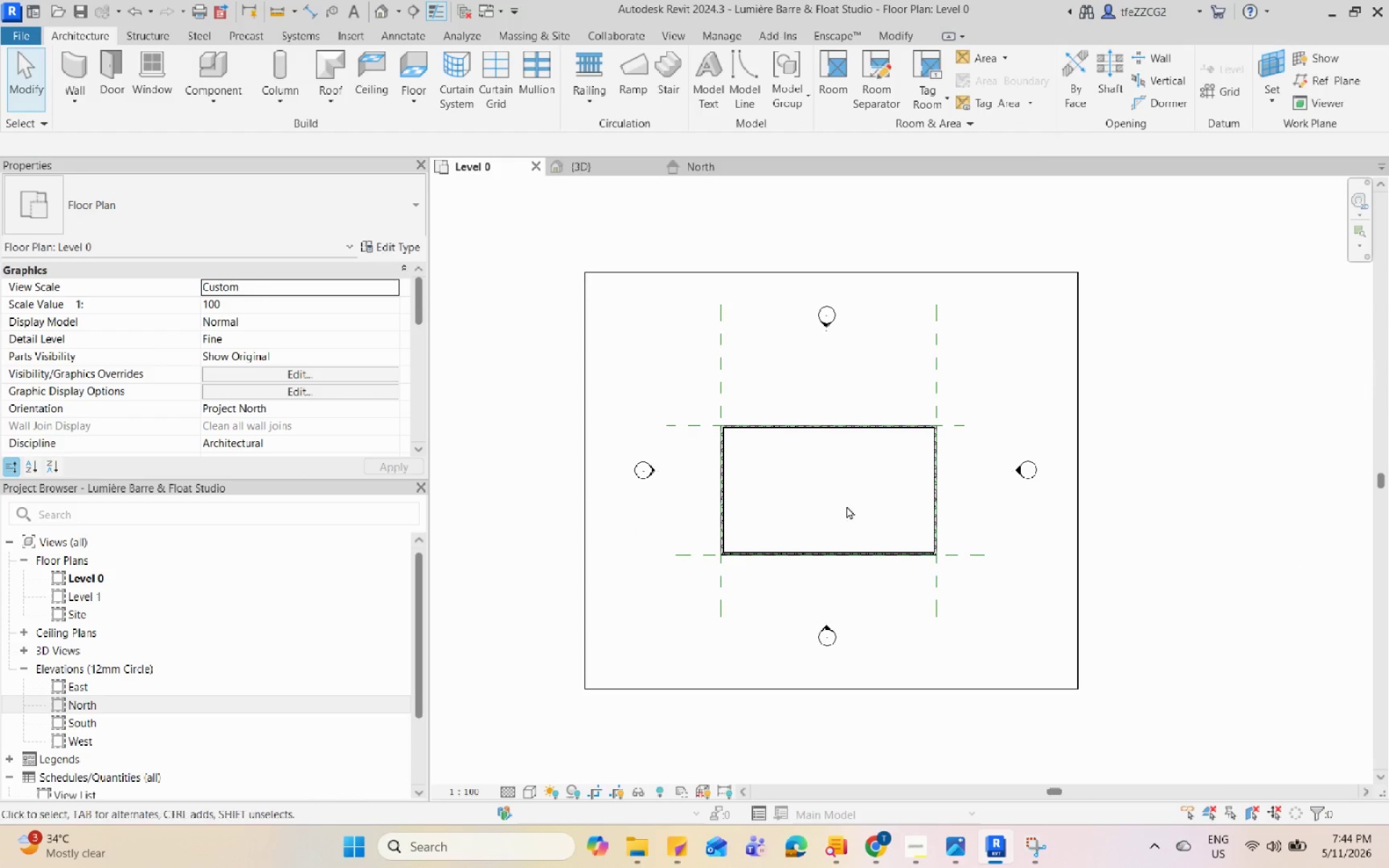 
left_click([927, 415])
 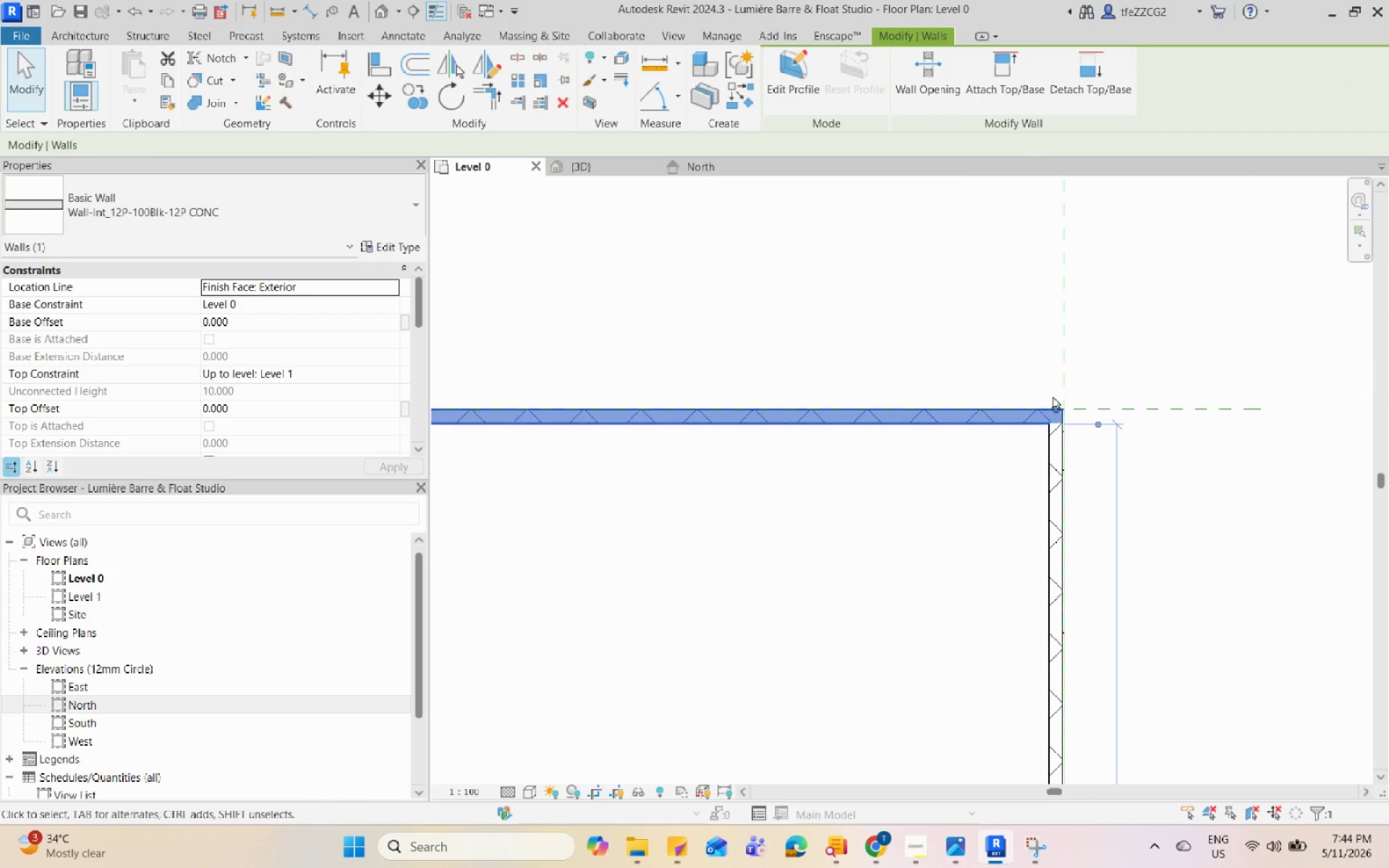 
scroll: coordinate [927, 415], scroll_direction: up, amount: 14.0
 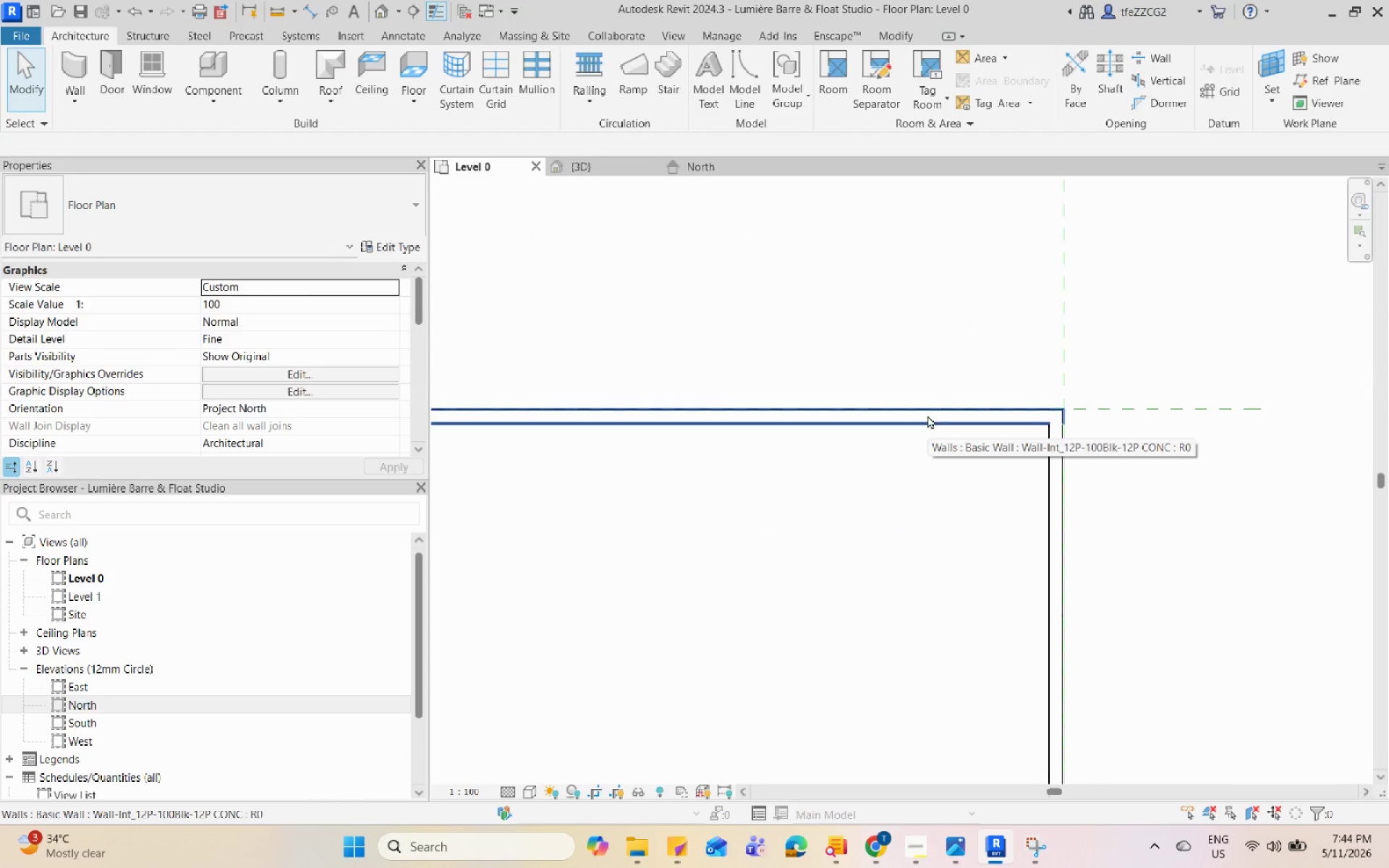 
key(Escape)
 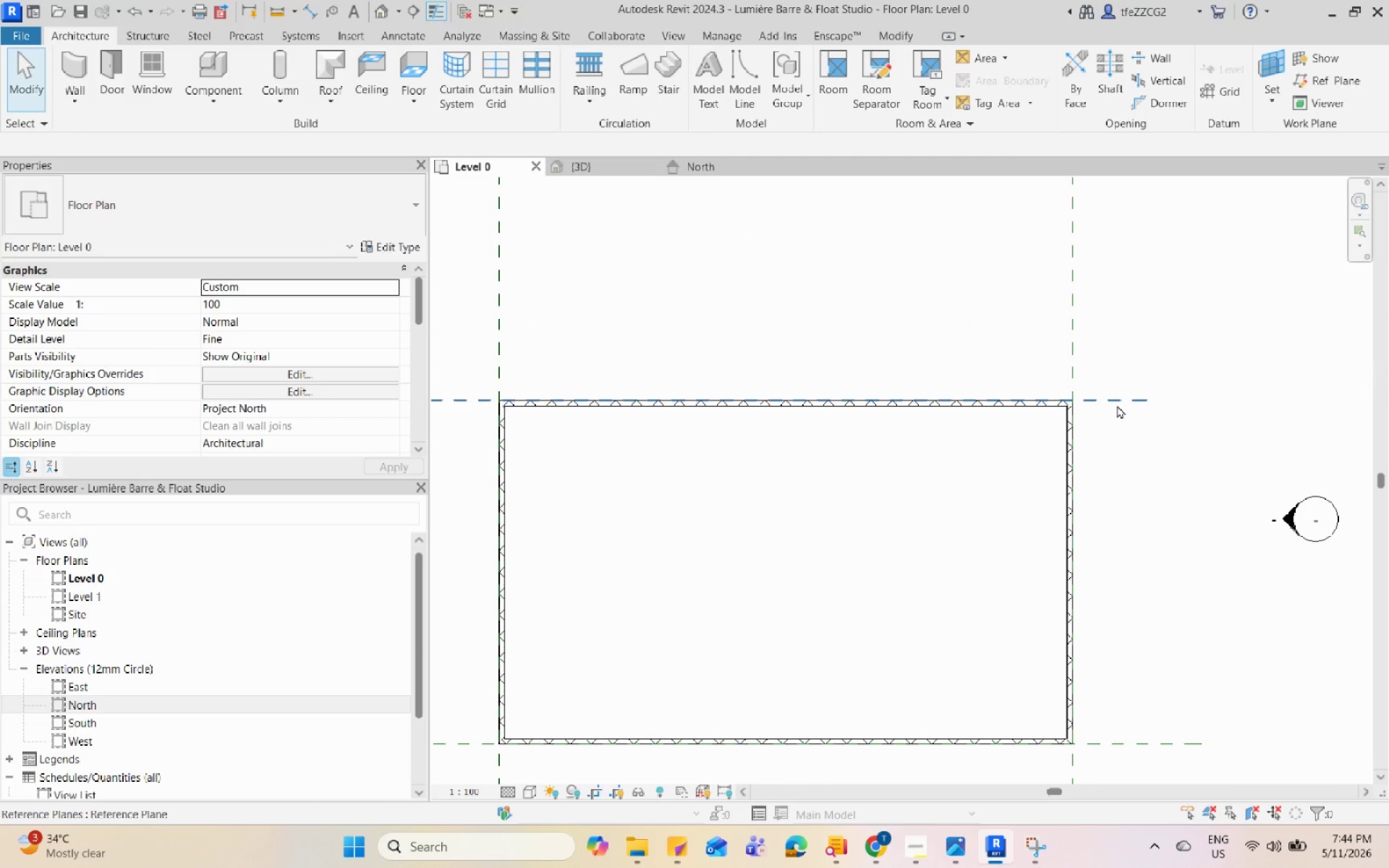 
scroll: coordinate [1078, 395], scroll_direction: down, amount: 7.0
 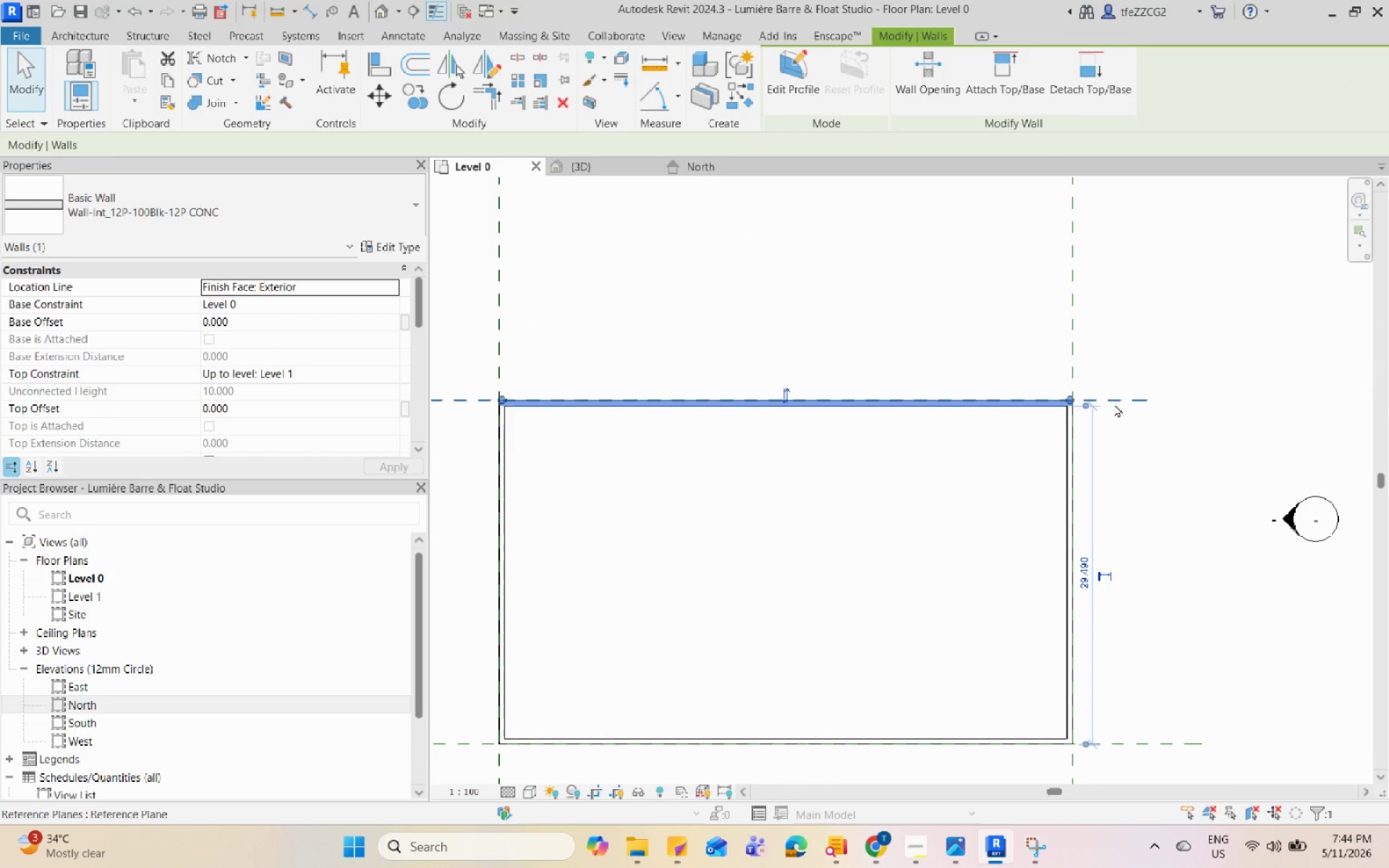 
left_click([1117, 405])
 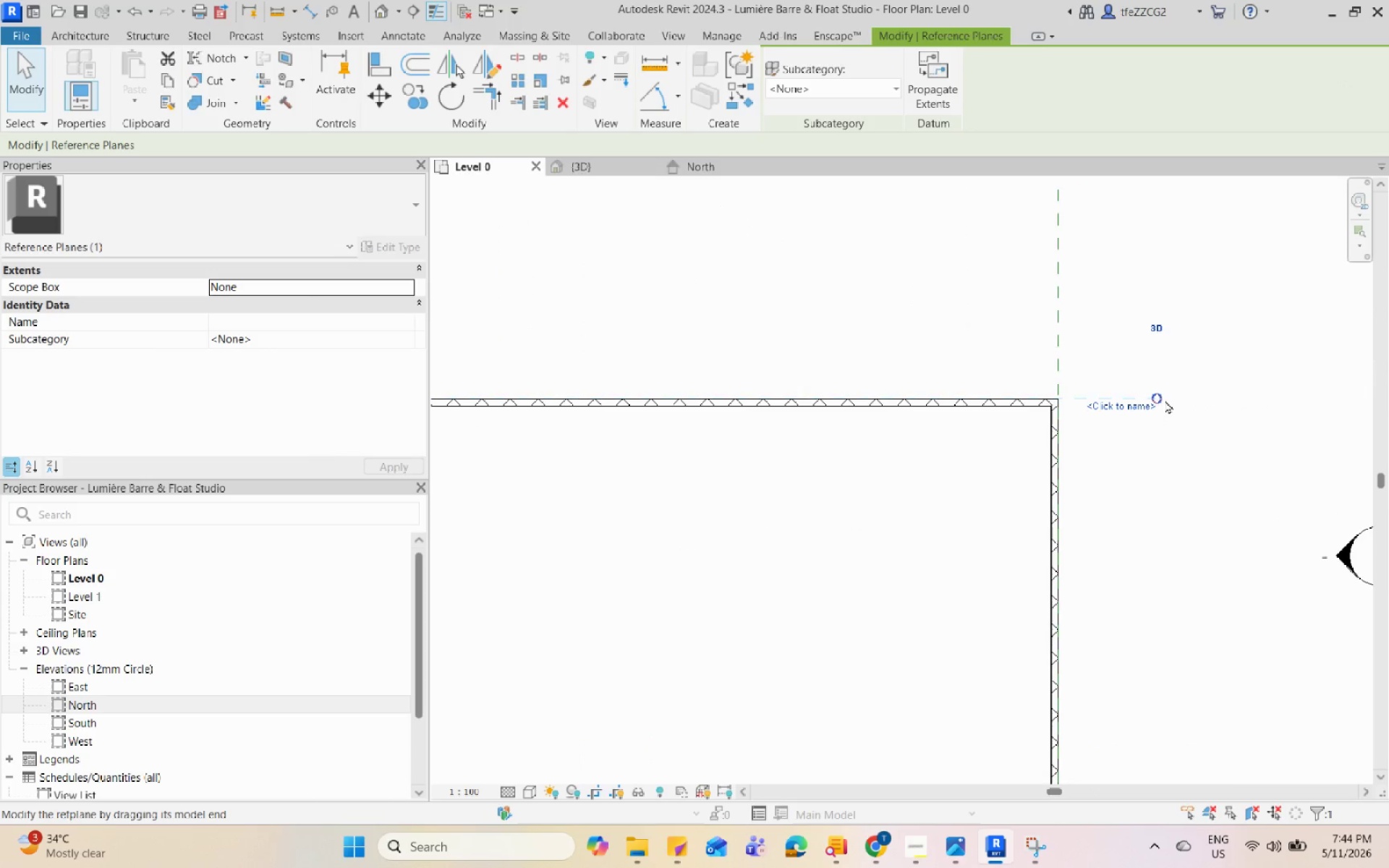 
scroll: coordinate [1117, 405], scroll_direction: up, amount: 2.0
 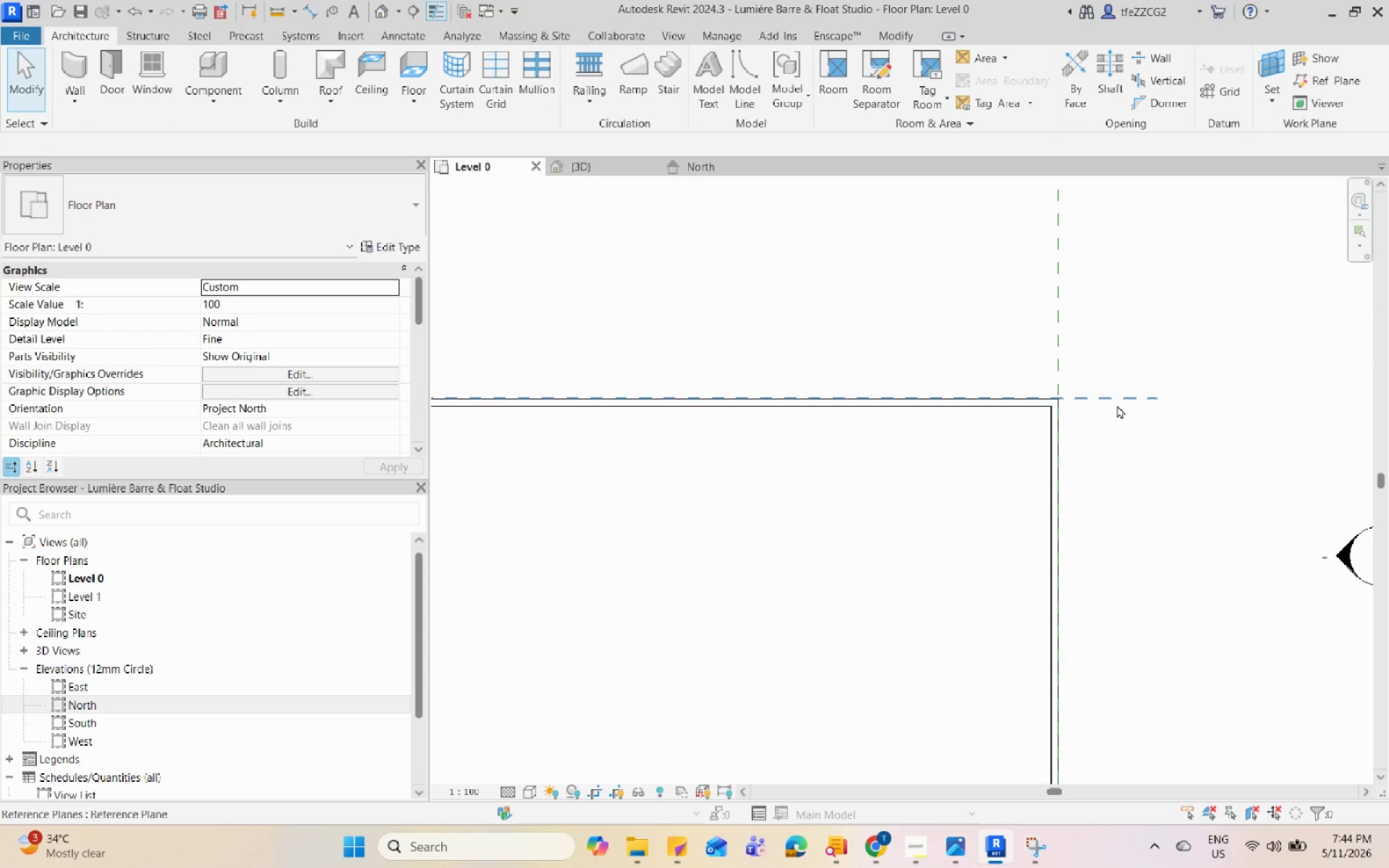 
left_click_drag(start_coordinate=[1158, 397], to_coordinate=[1265, 401])
 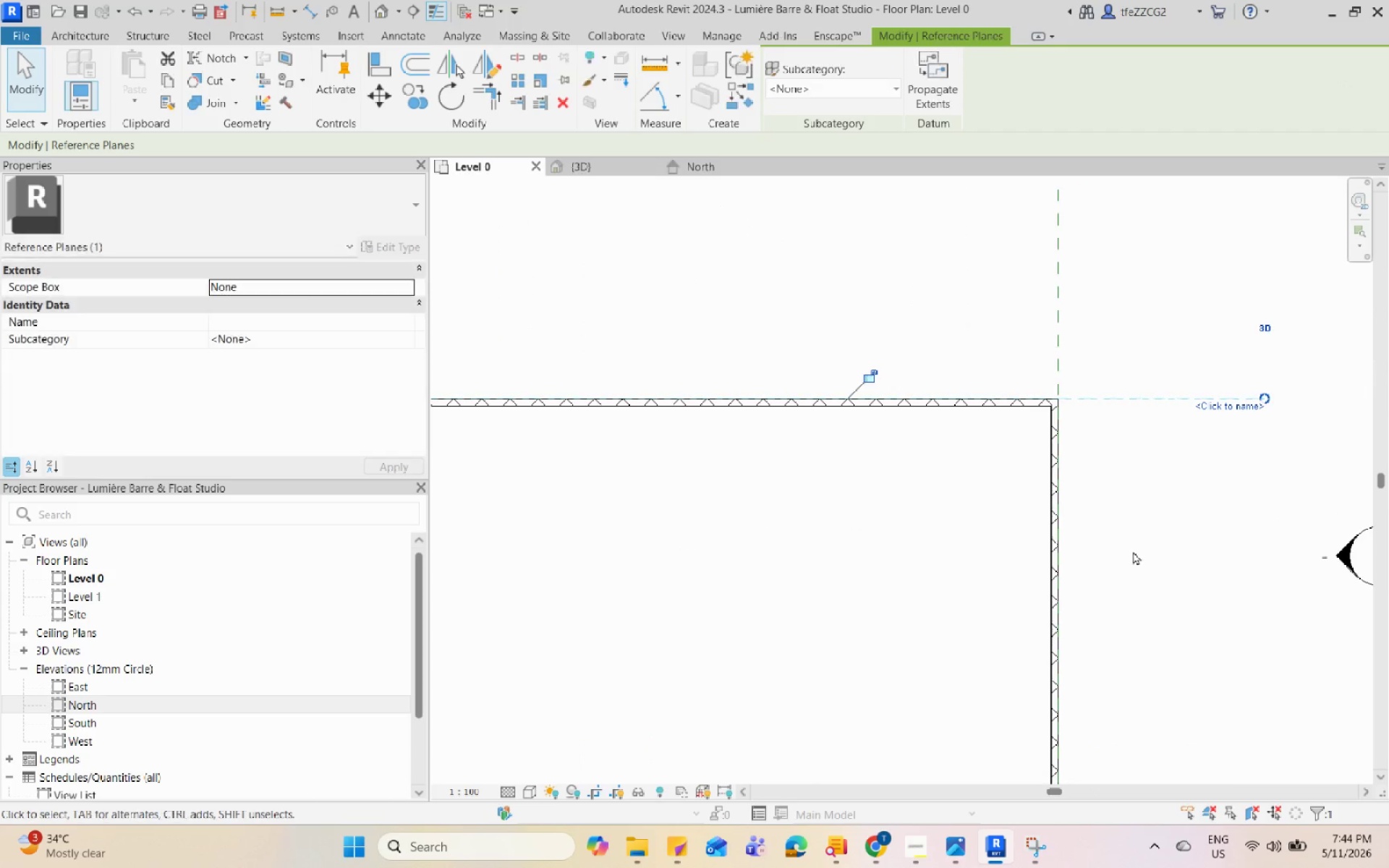 
key(Escape)
 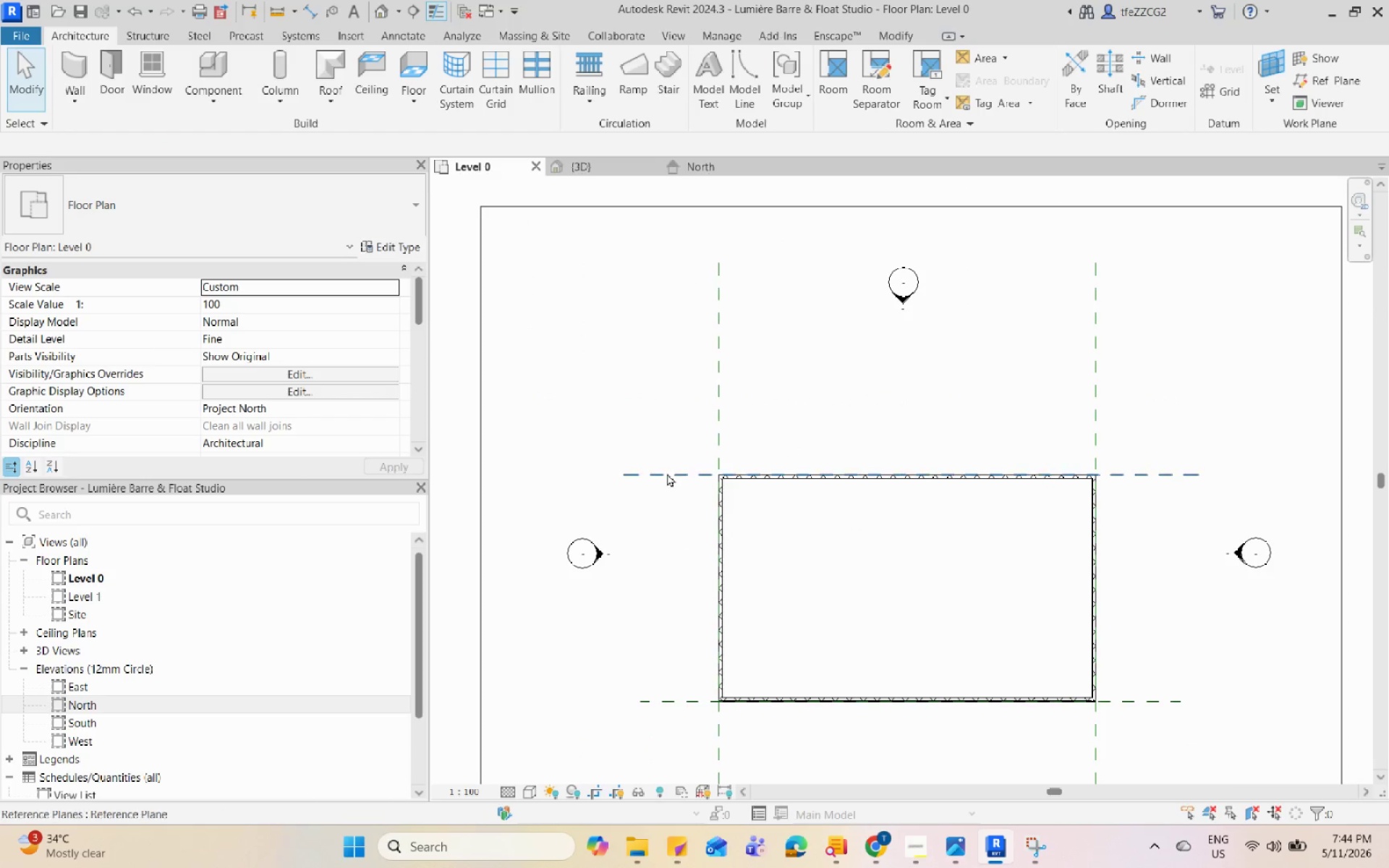 
scroll: coordinate [1133, 549], scroll_direction: down, amount: 5.0
 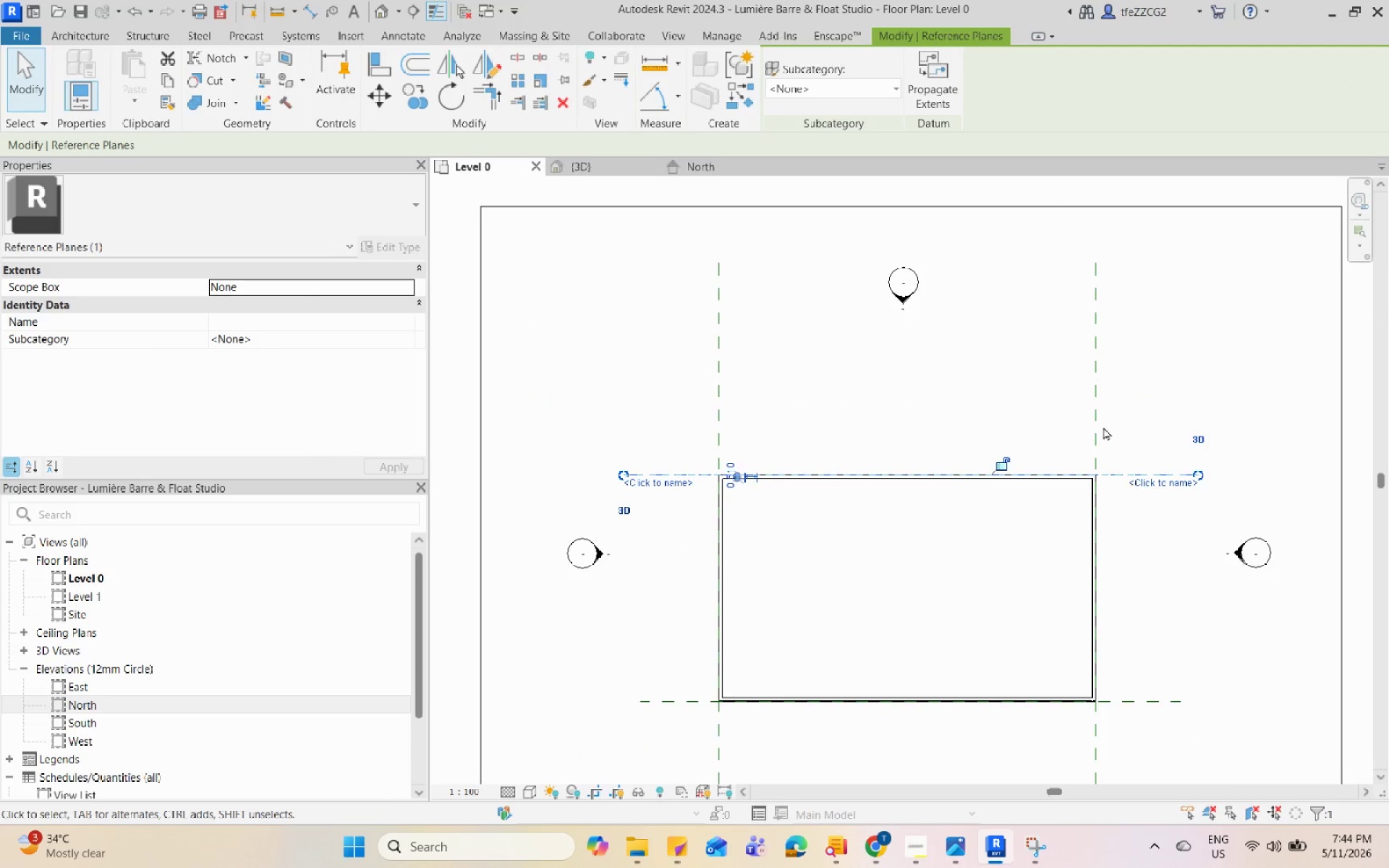 
left_click([665, 474])
 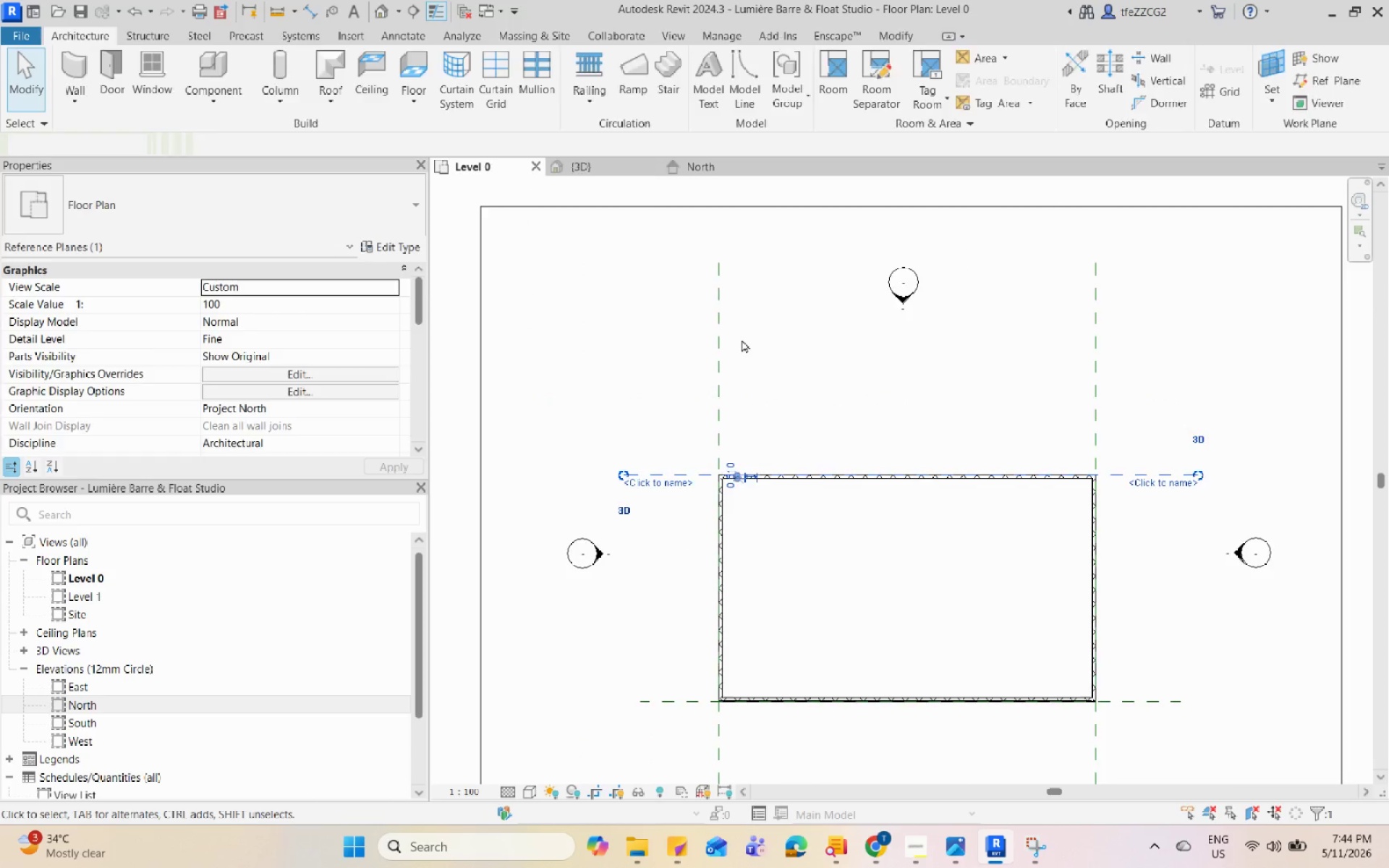 
key(Escape)
 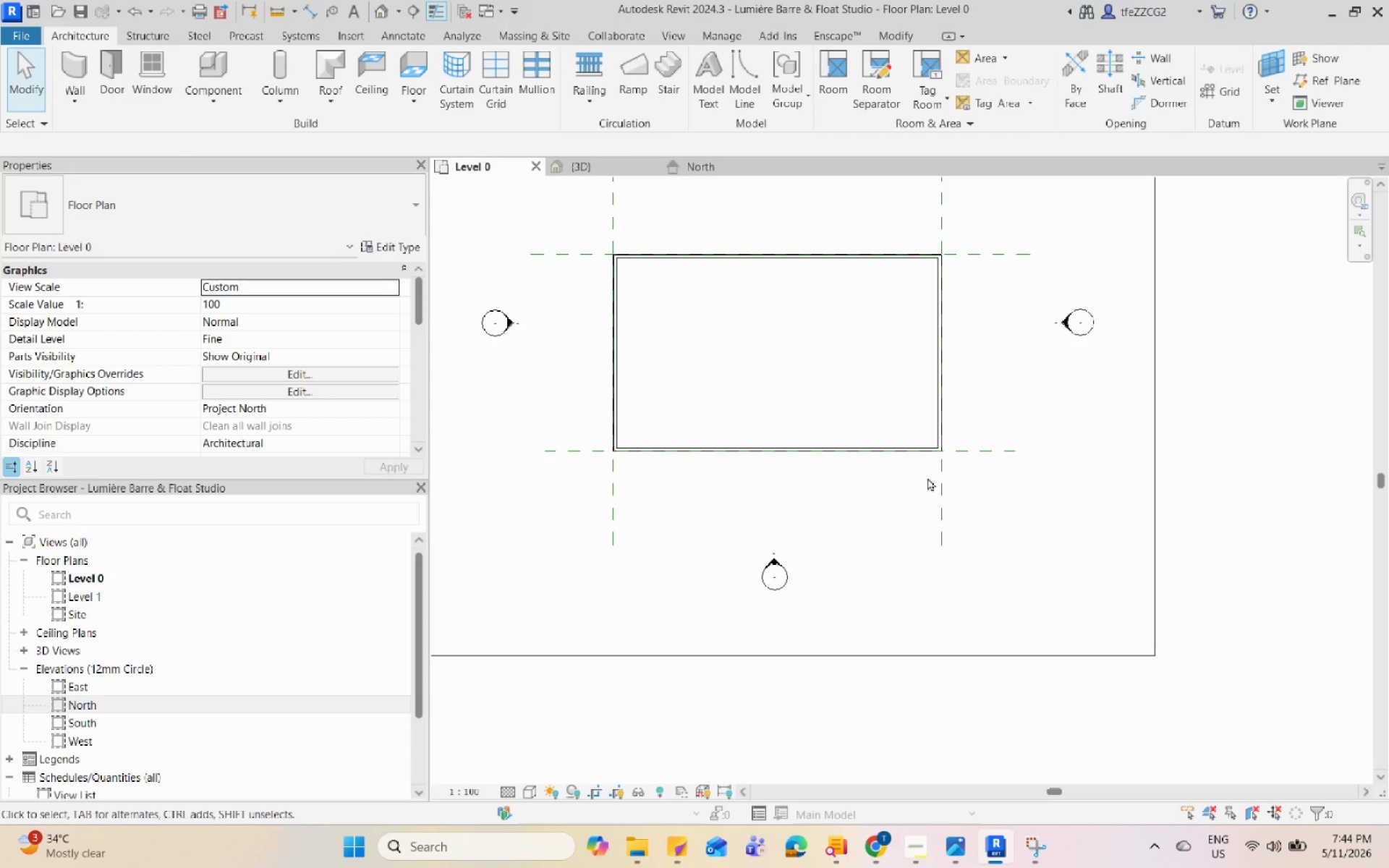 
left_click([944, 470])
 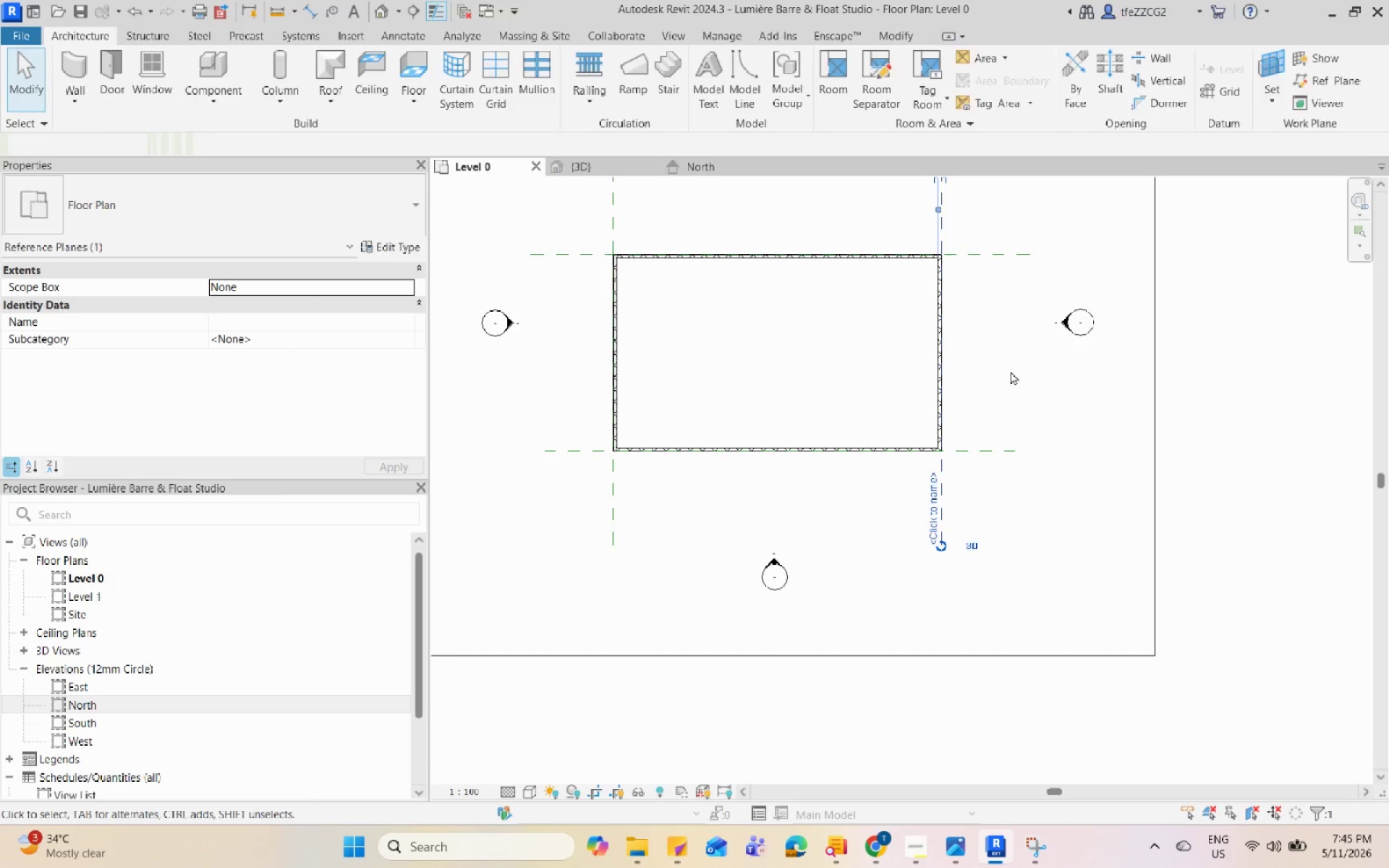 
scroll: coordinate [855, 532], scroll_direction: down, amount: 1.0
 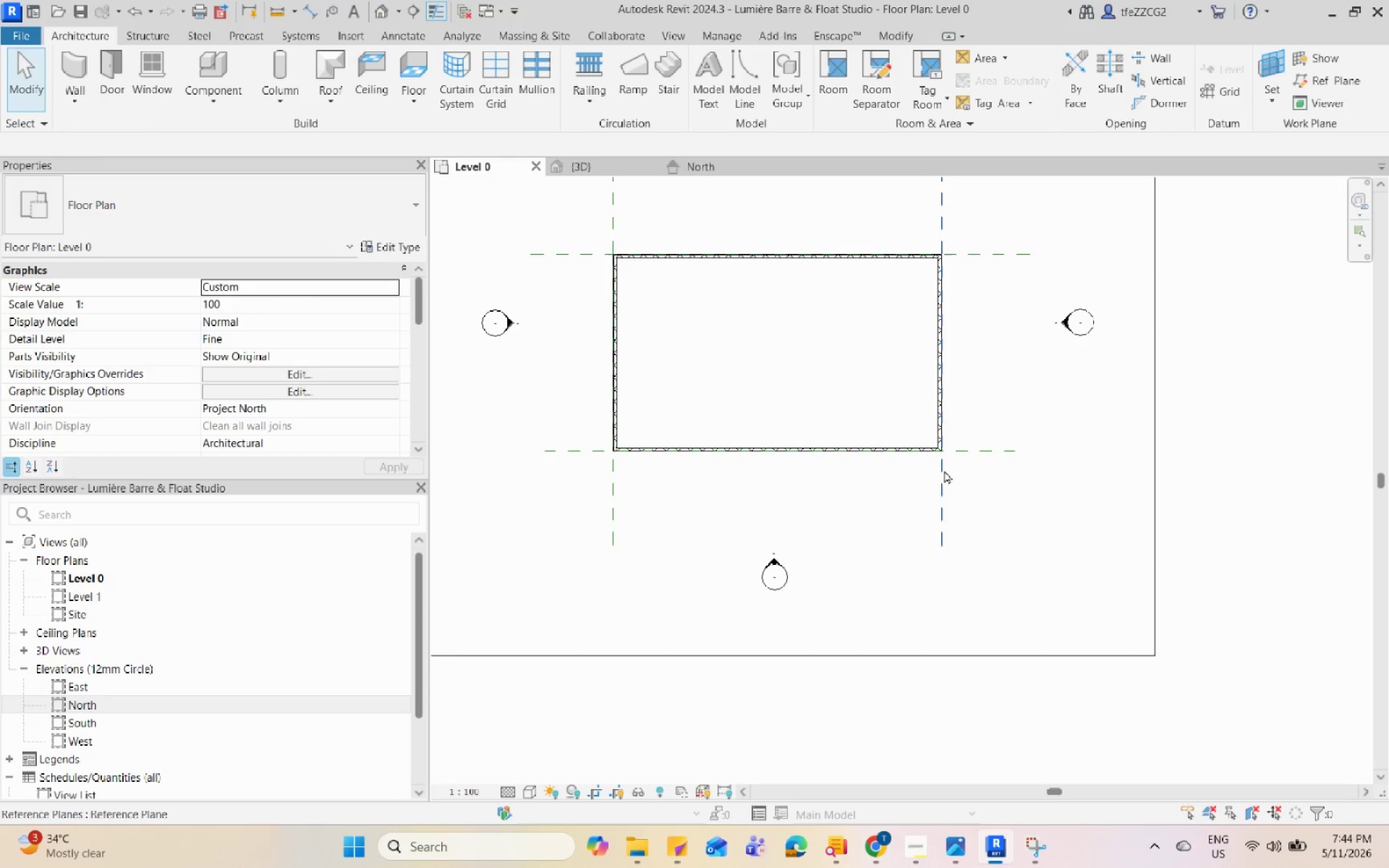 
double_click([1011, 371])
 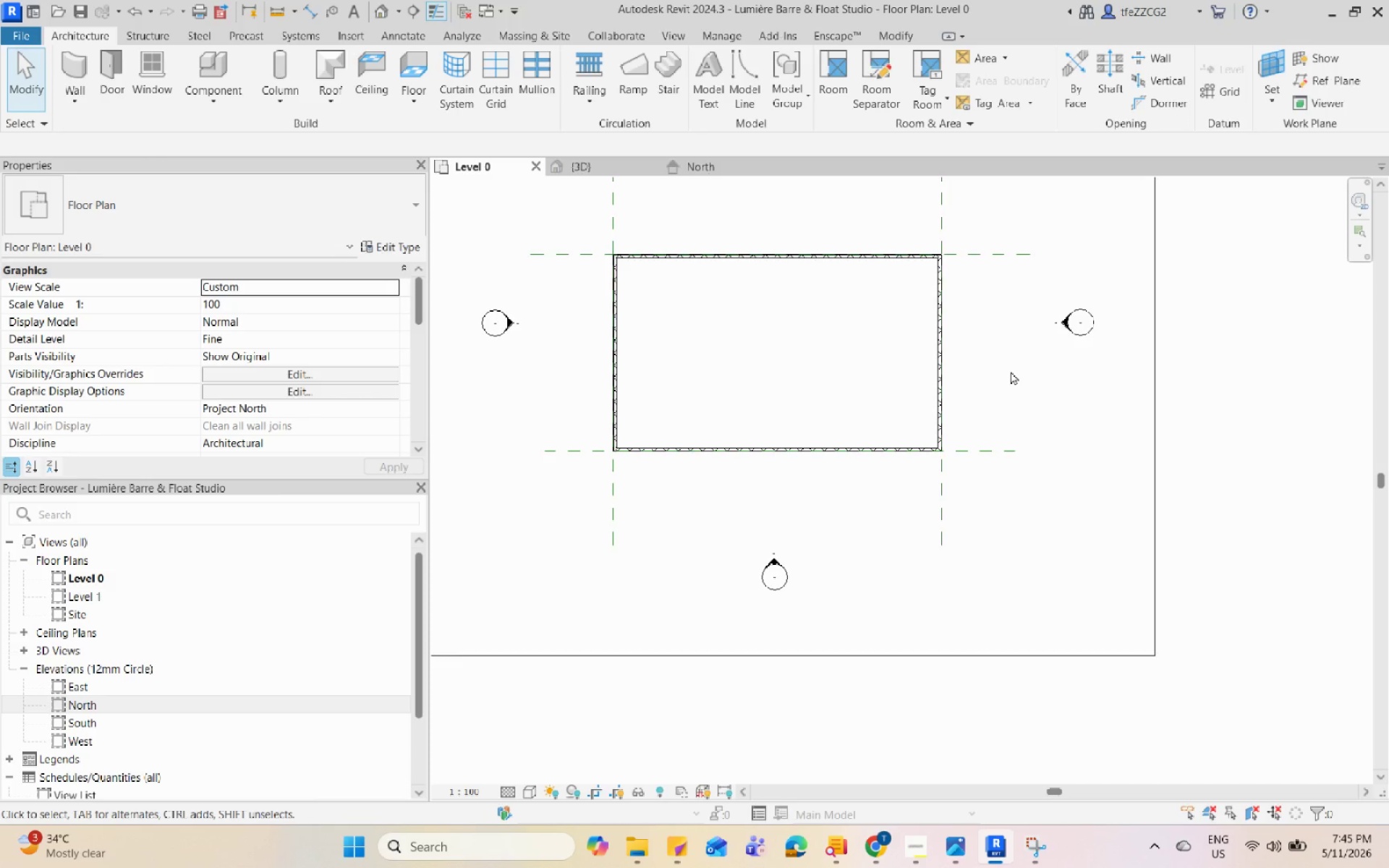 
wait(42.41)
 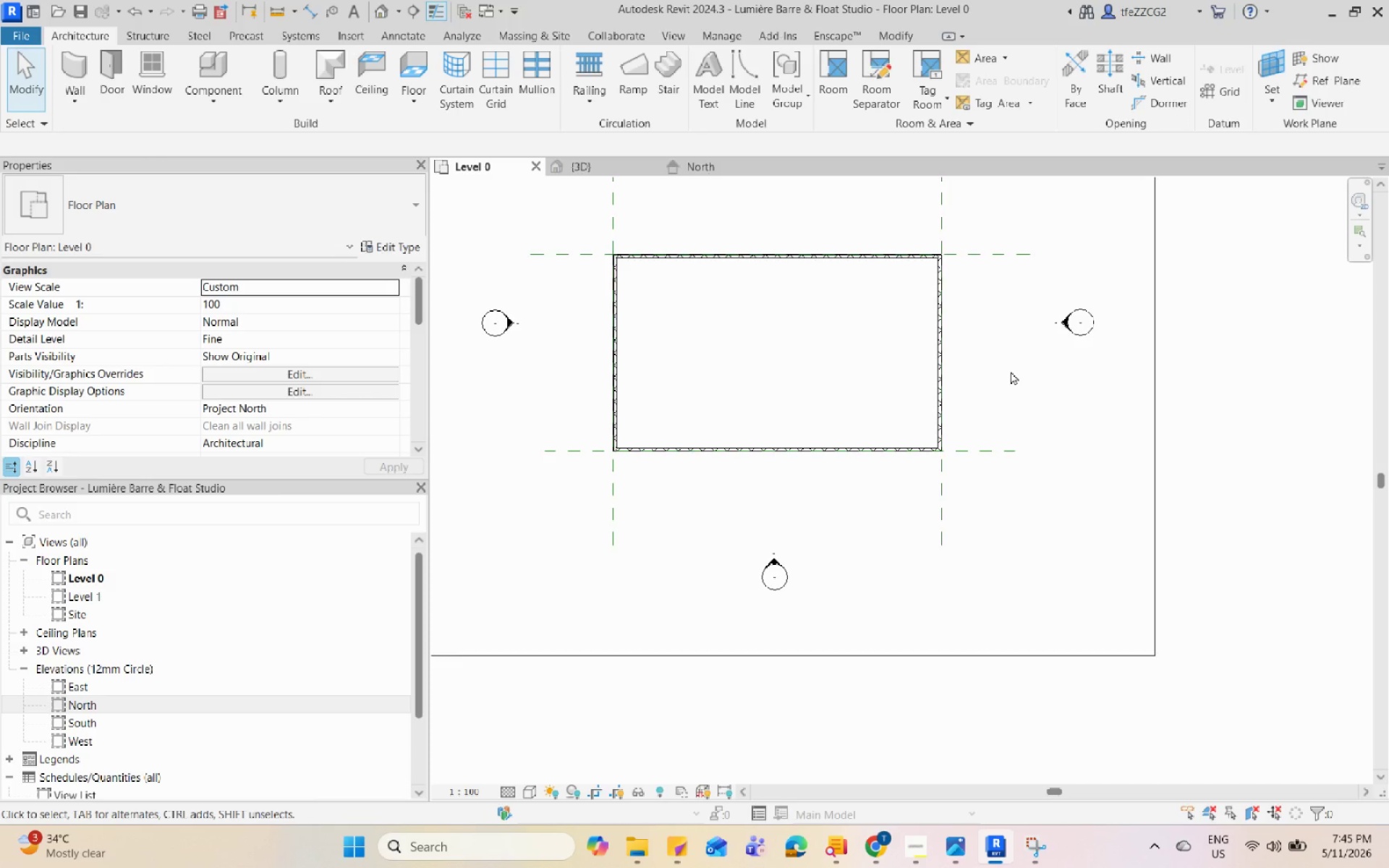 
scroll: coordinate [836, 381], scroll_direction: up, amount: 1.0
 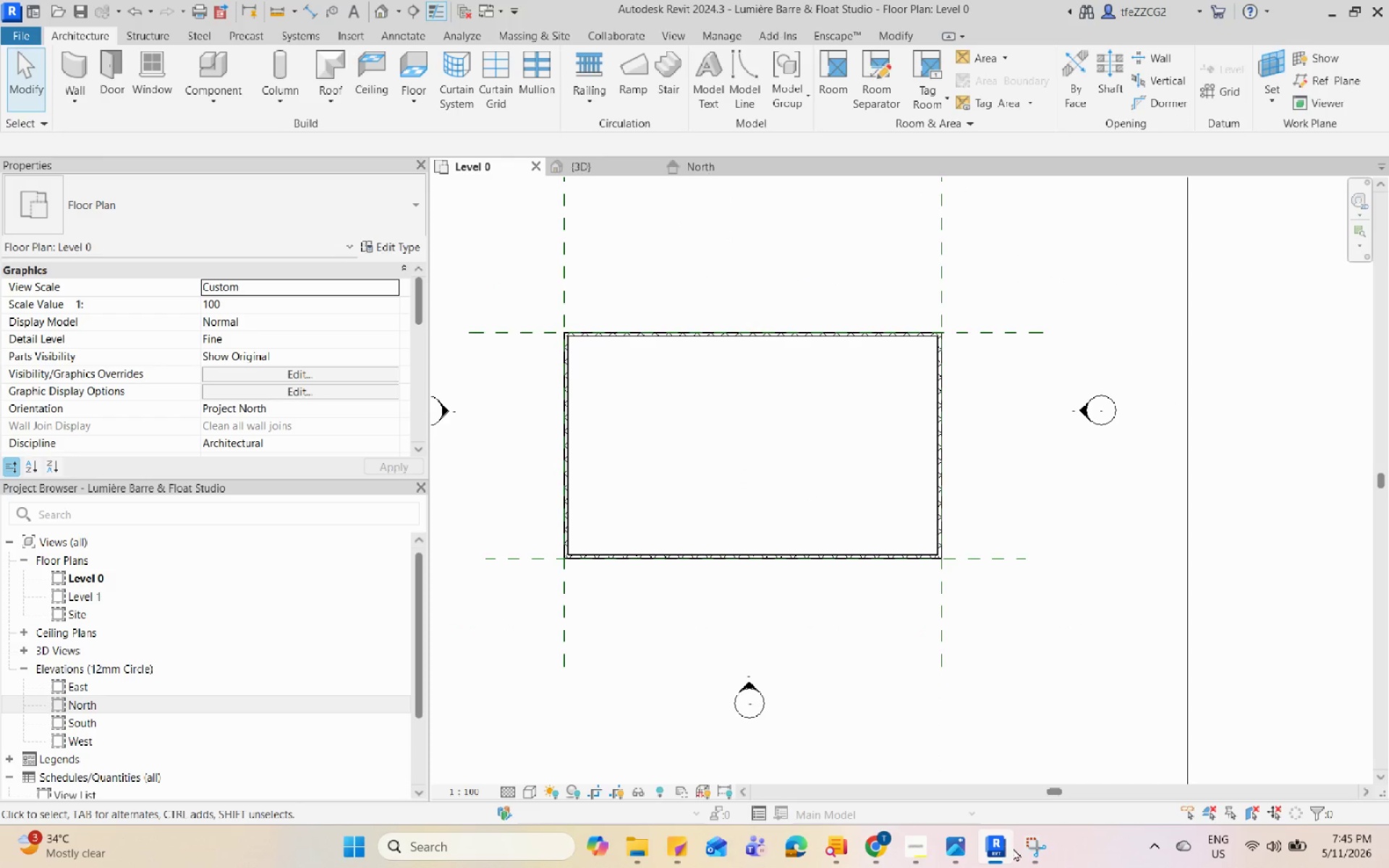 
left_click([951, 851])
 